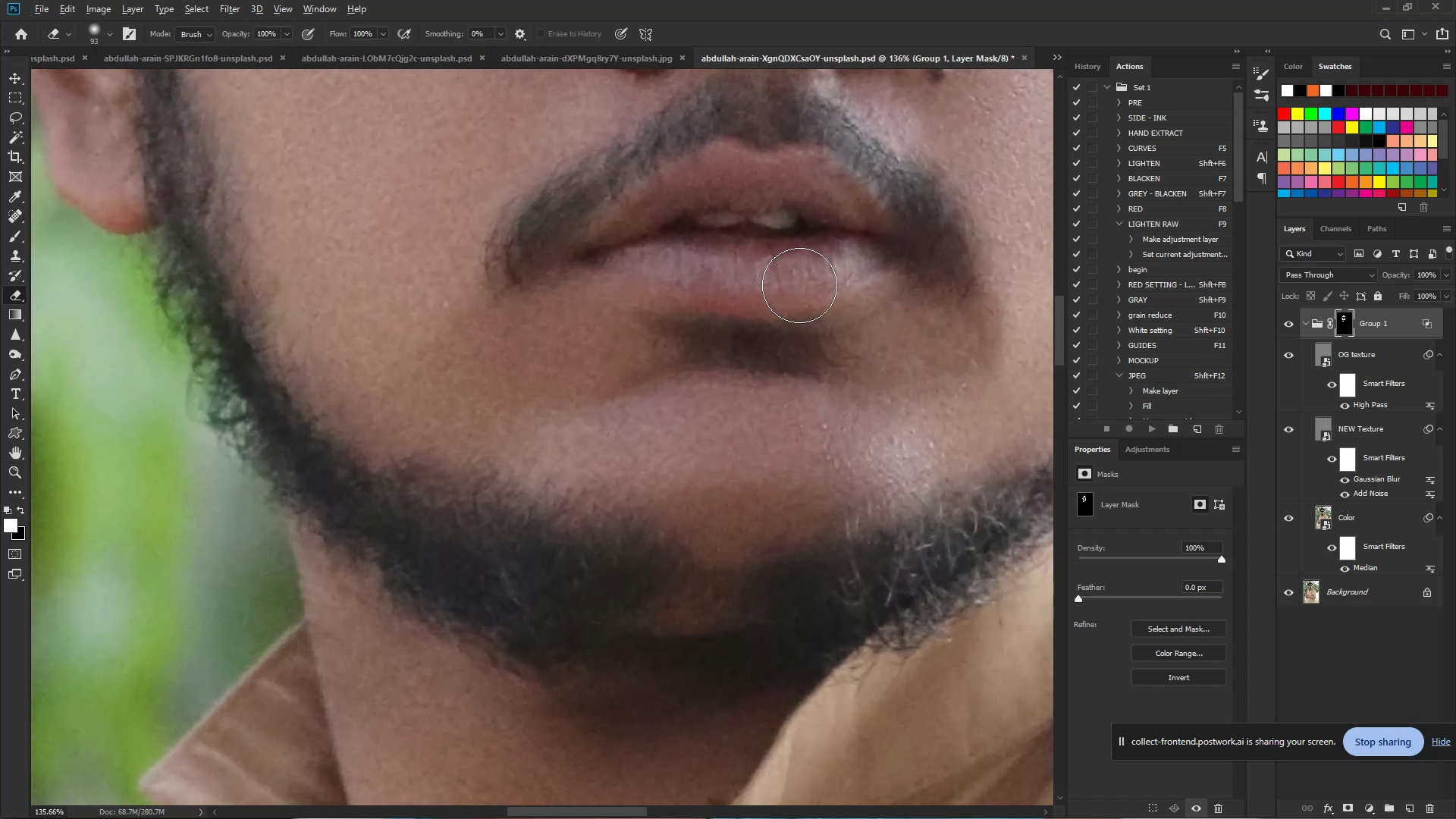 
left_click_drag(start_coordinate=[778, 306], to_coordinate=[833, 303])
 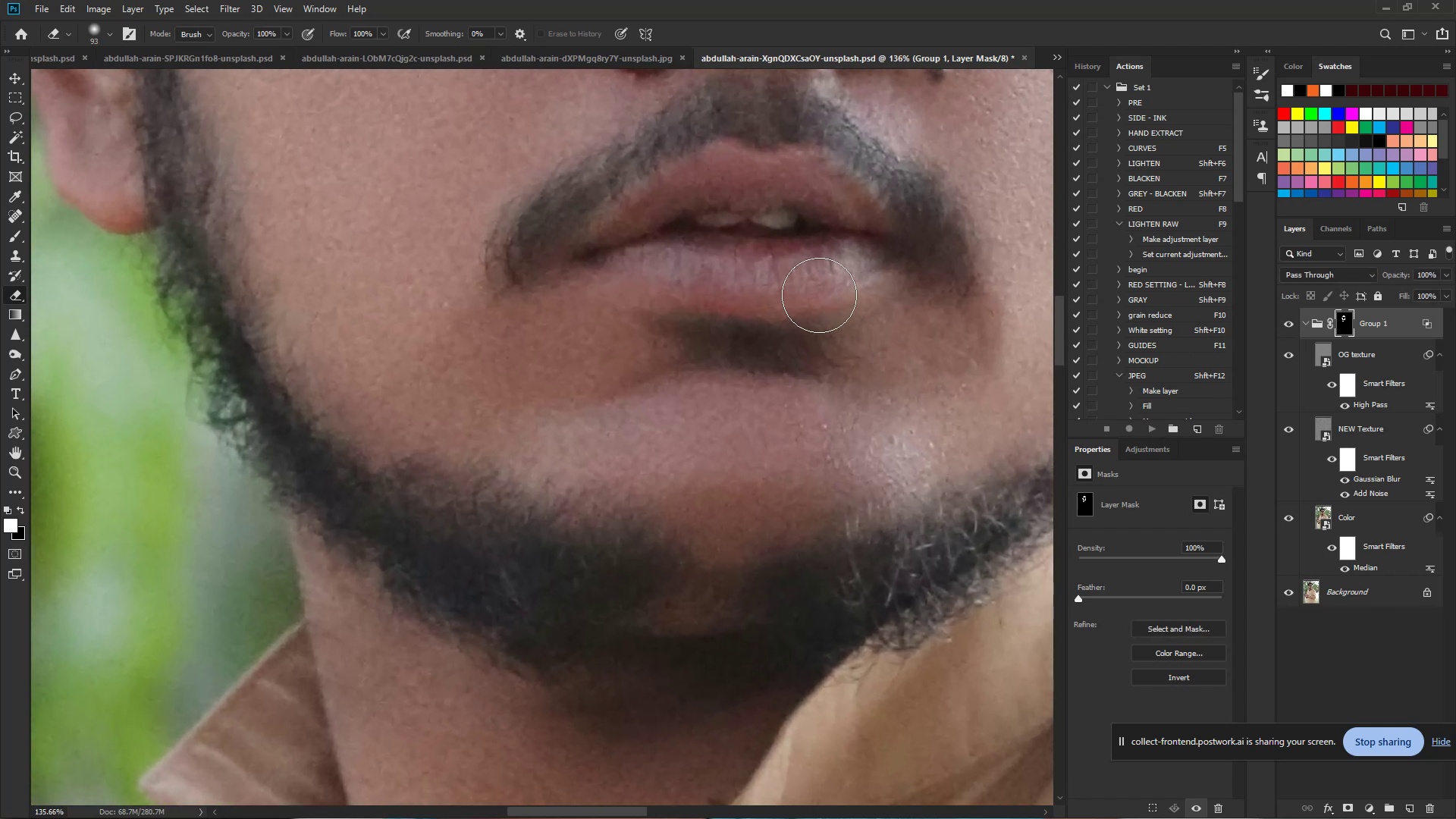 
hold_key(key=AltLeft, duration=0.89)
 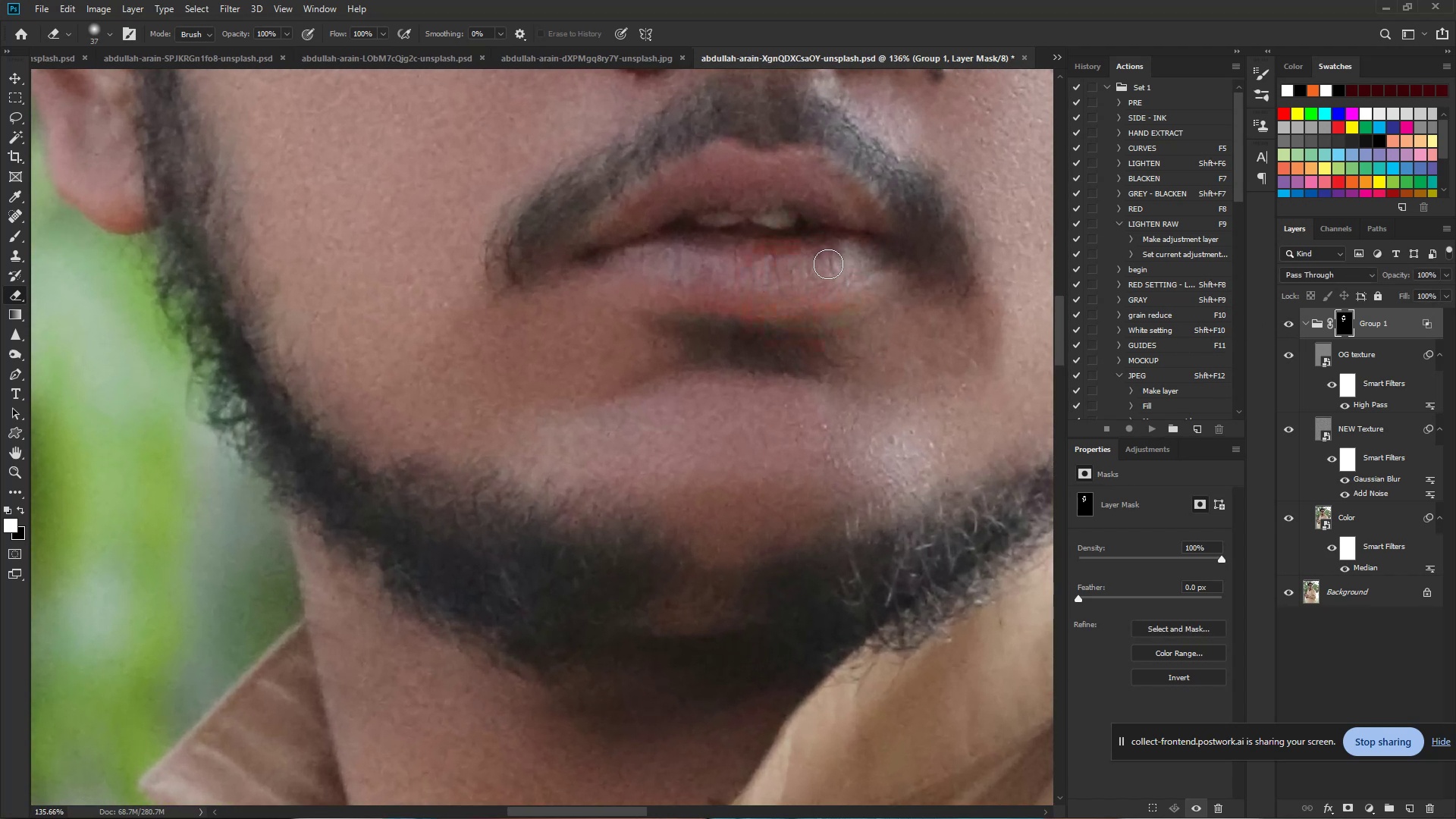 
left_click_drag(start_coordinate=[828, 264], to_coordinate=[753, 271])
 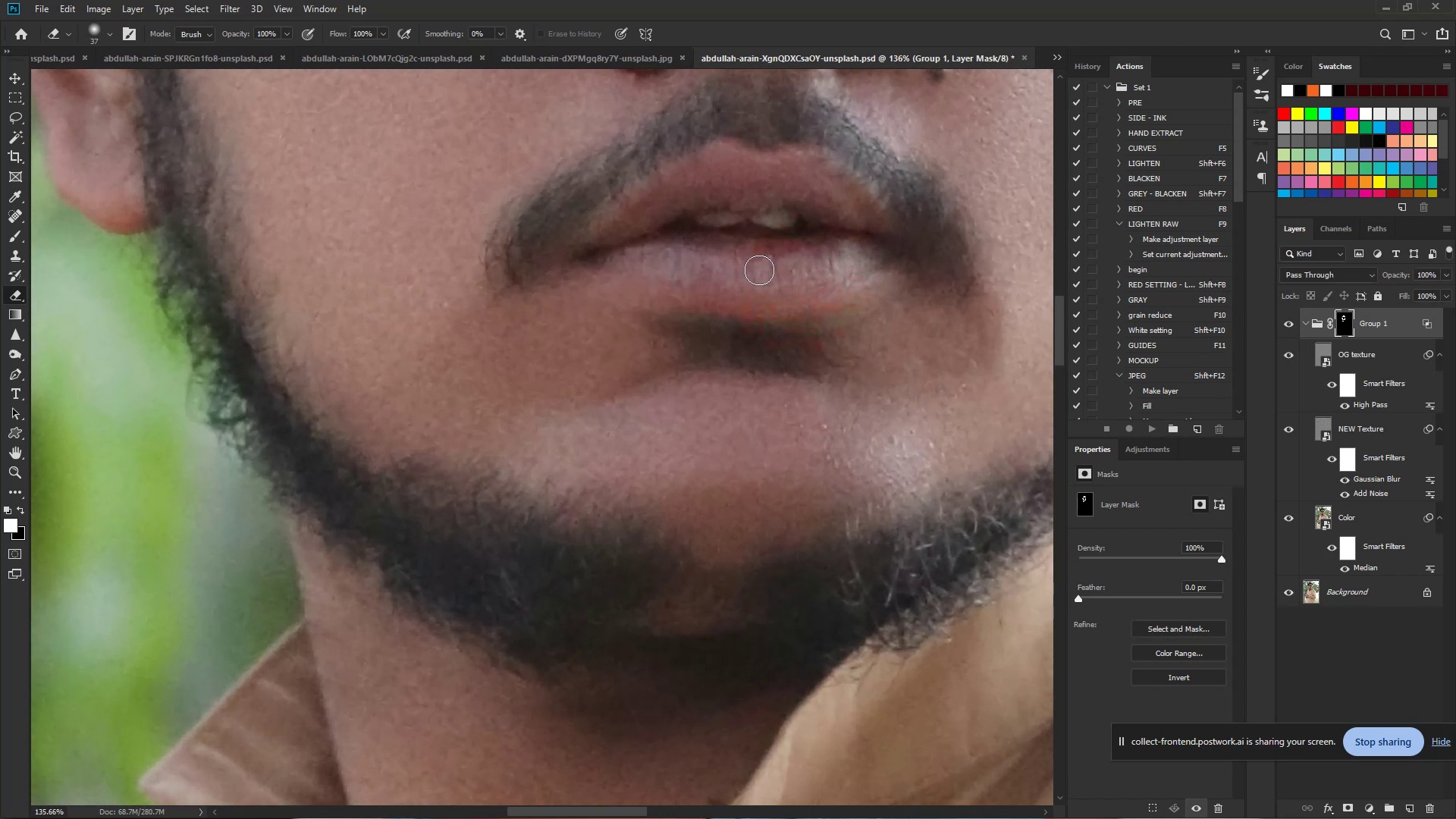 
key(X)
 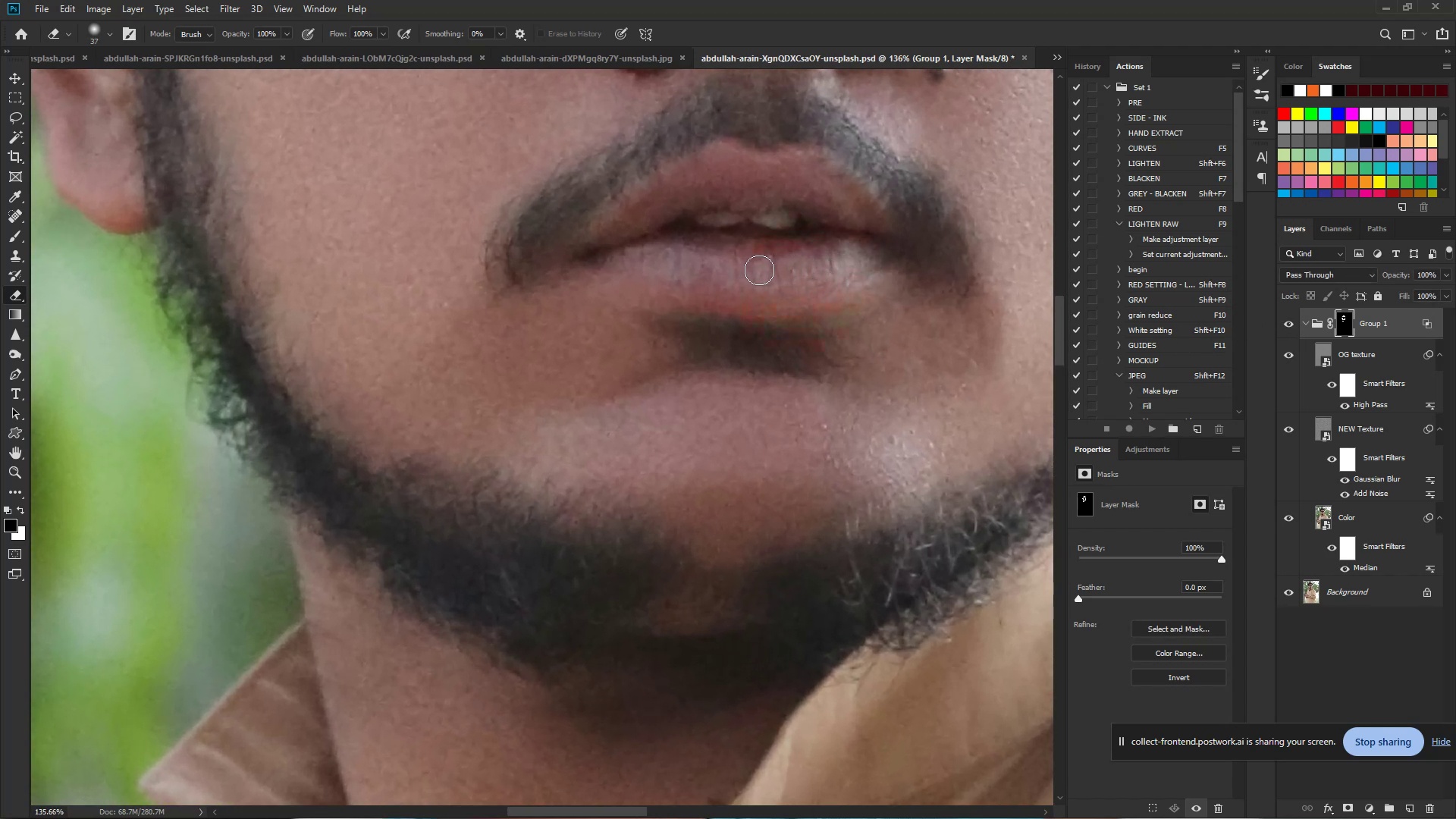 
left_click_drag(start_coordinate=[760, 270], to_coordinate=[625, 263])
 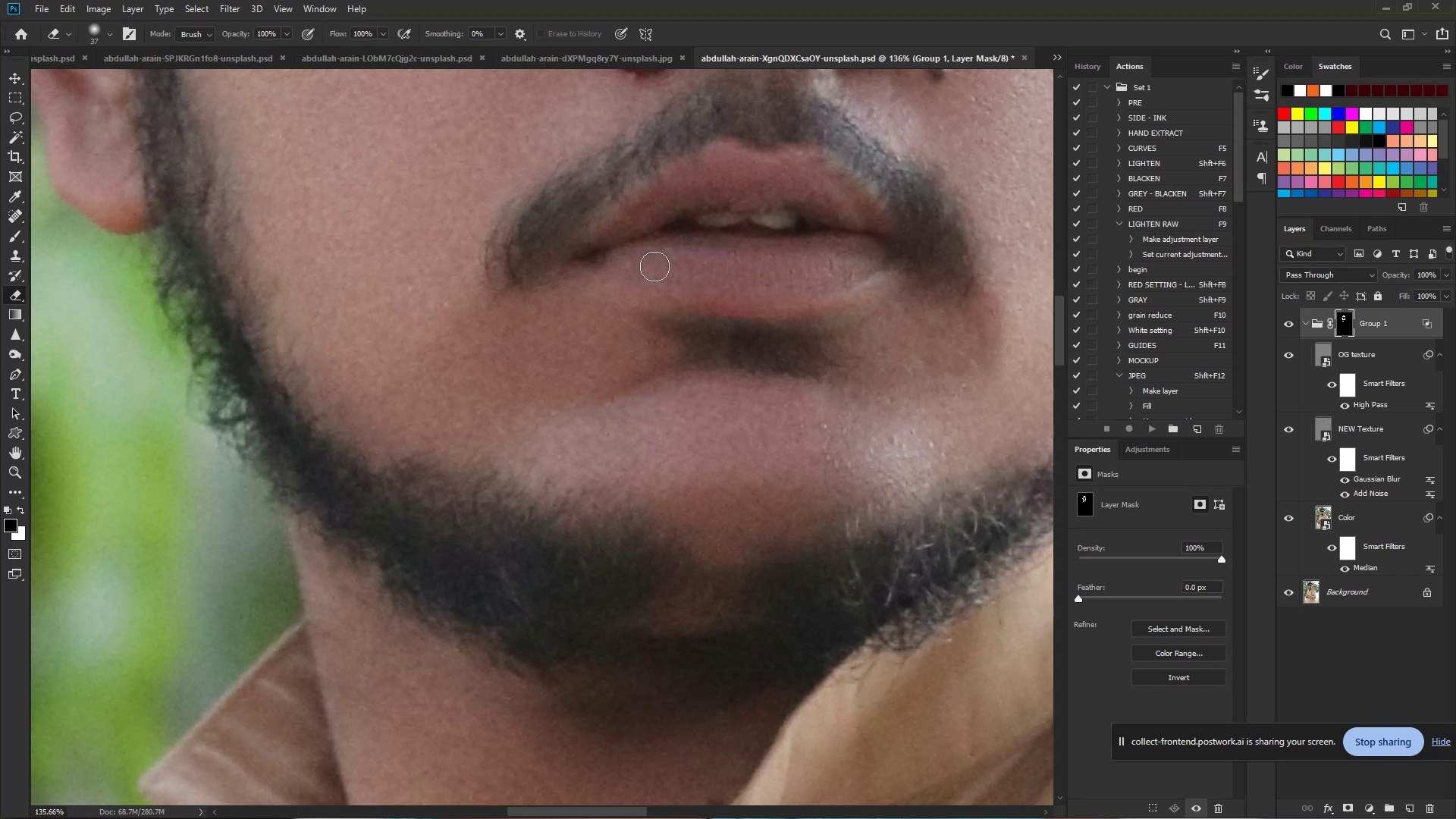 
hold_key(key=ControlLeft, duration=0.86)
 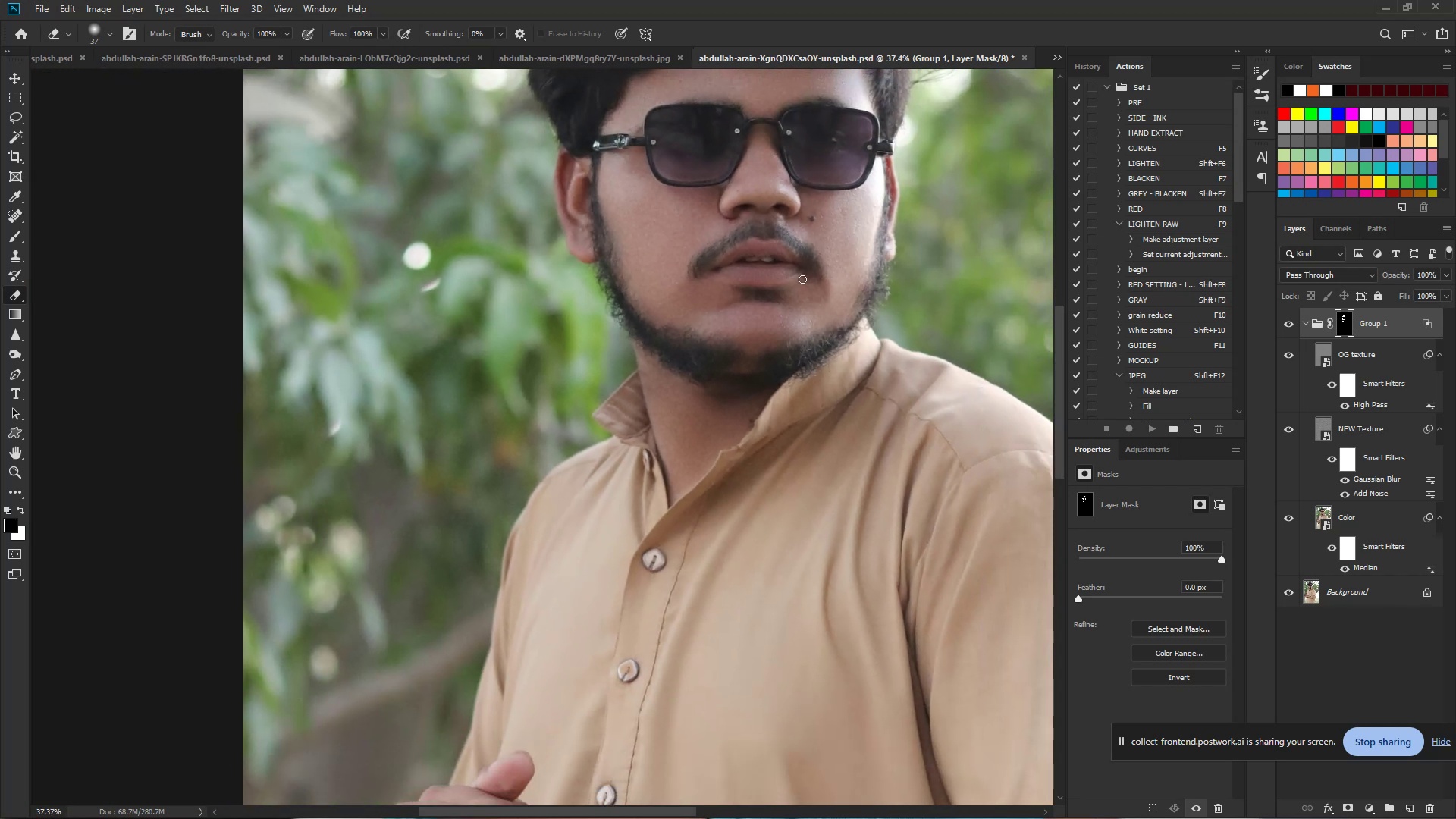 
hold_key(key=Space, duration=0.66)
 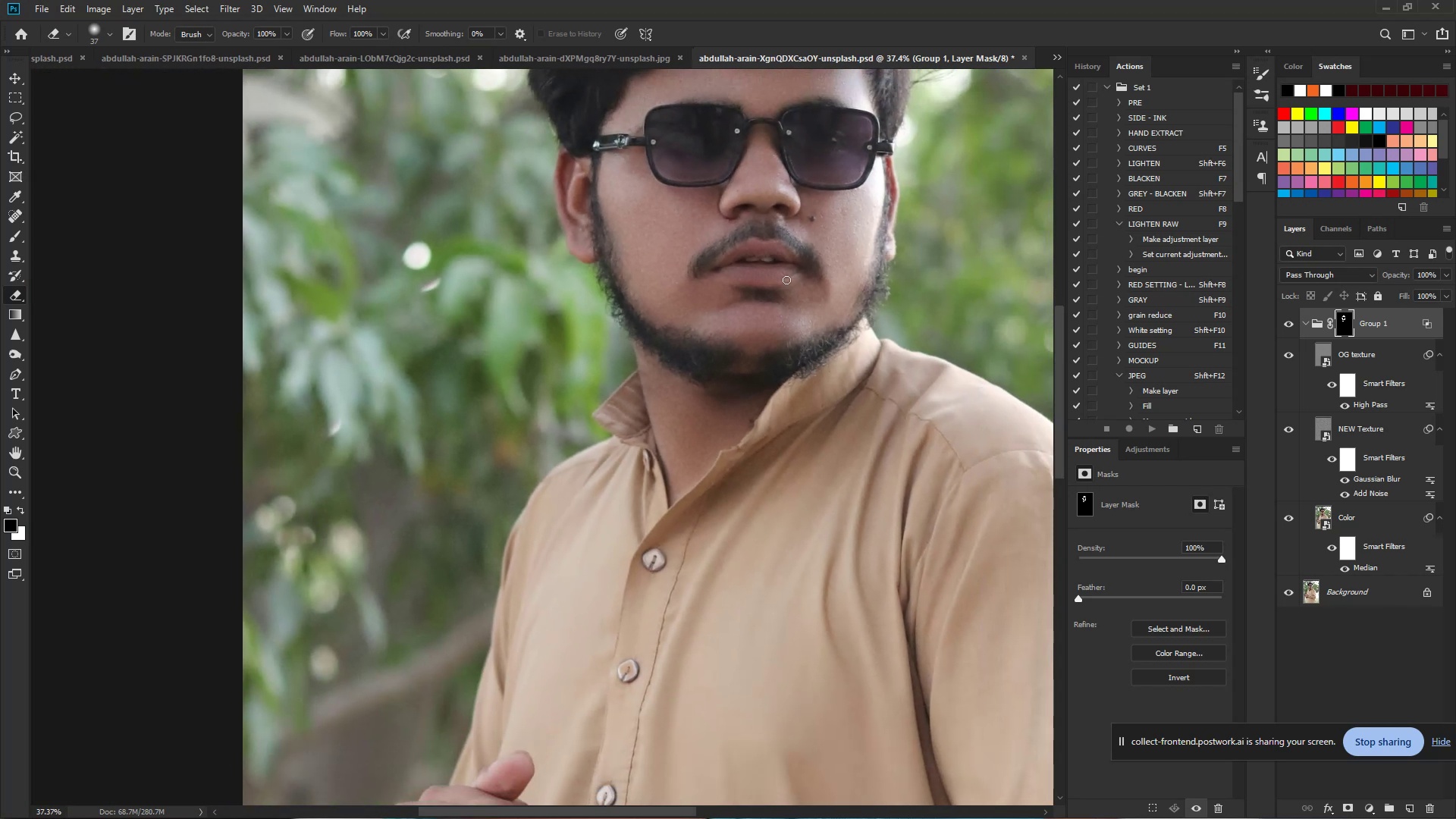 
left_click_drag(start_coordinate=[764, 275], to_coordinate=[684, 284])
 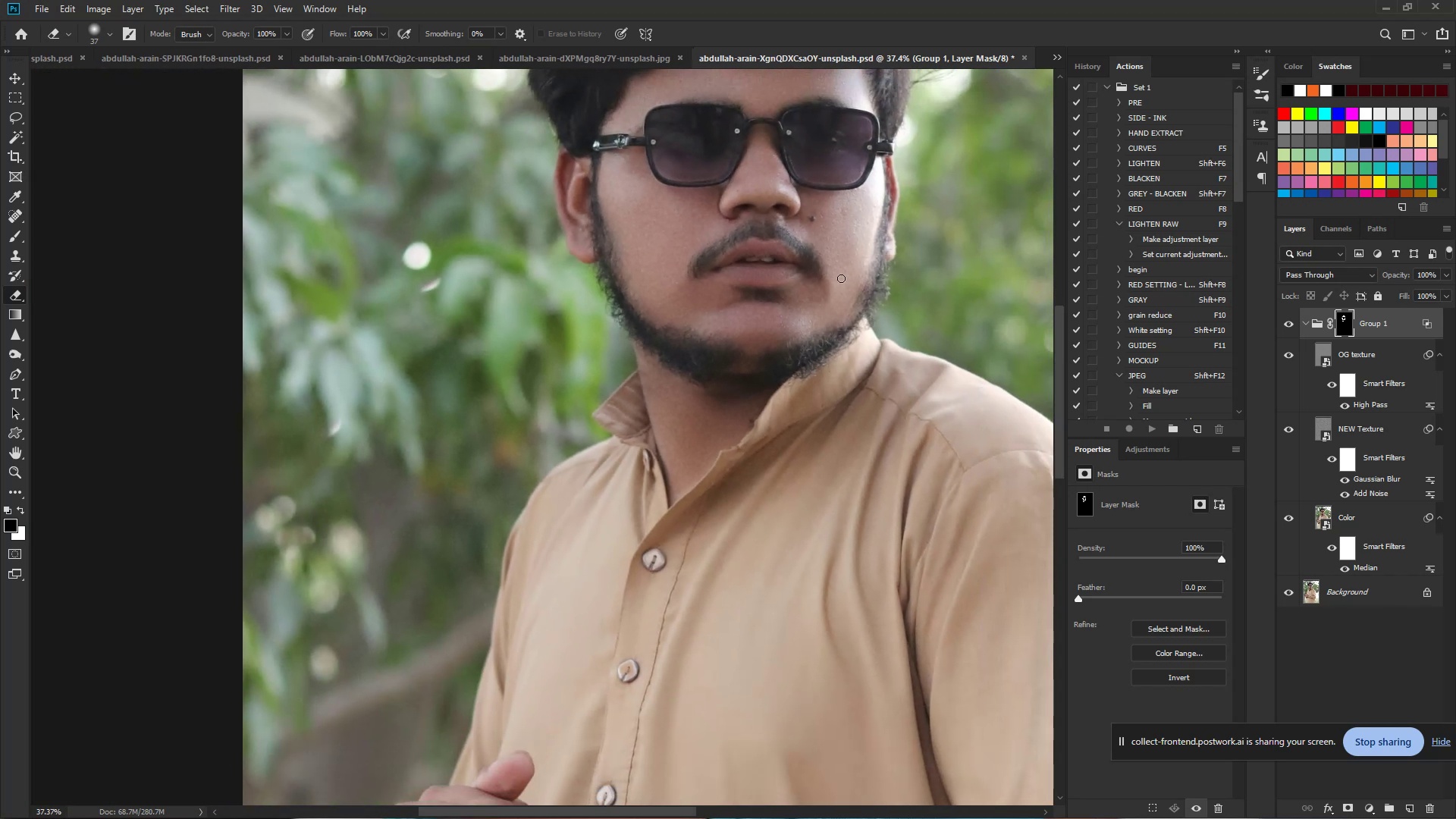 
key(Control+Z)
 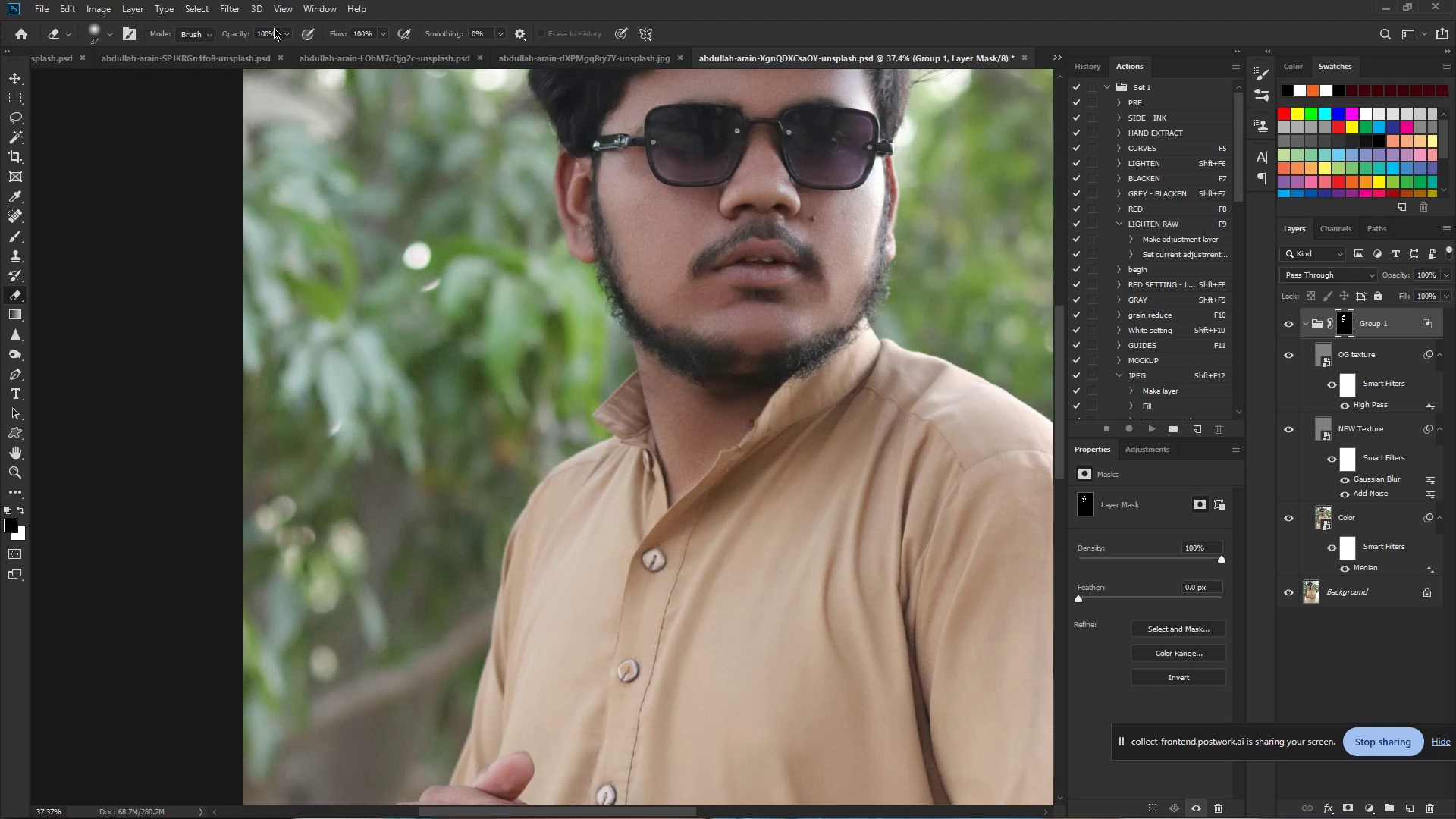 
left_click_drag(start_coordinate=[273, 31], to_coordinate=[224, 25])
 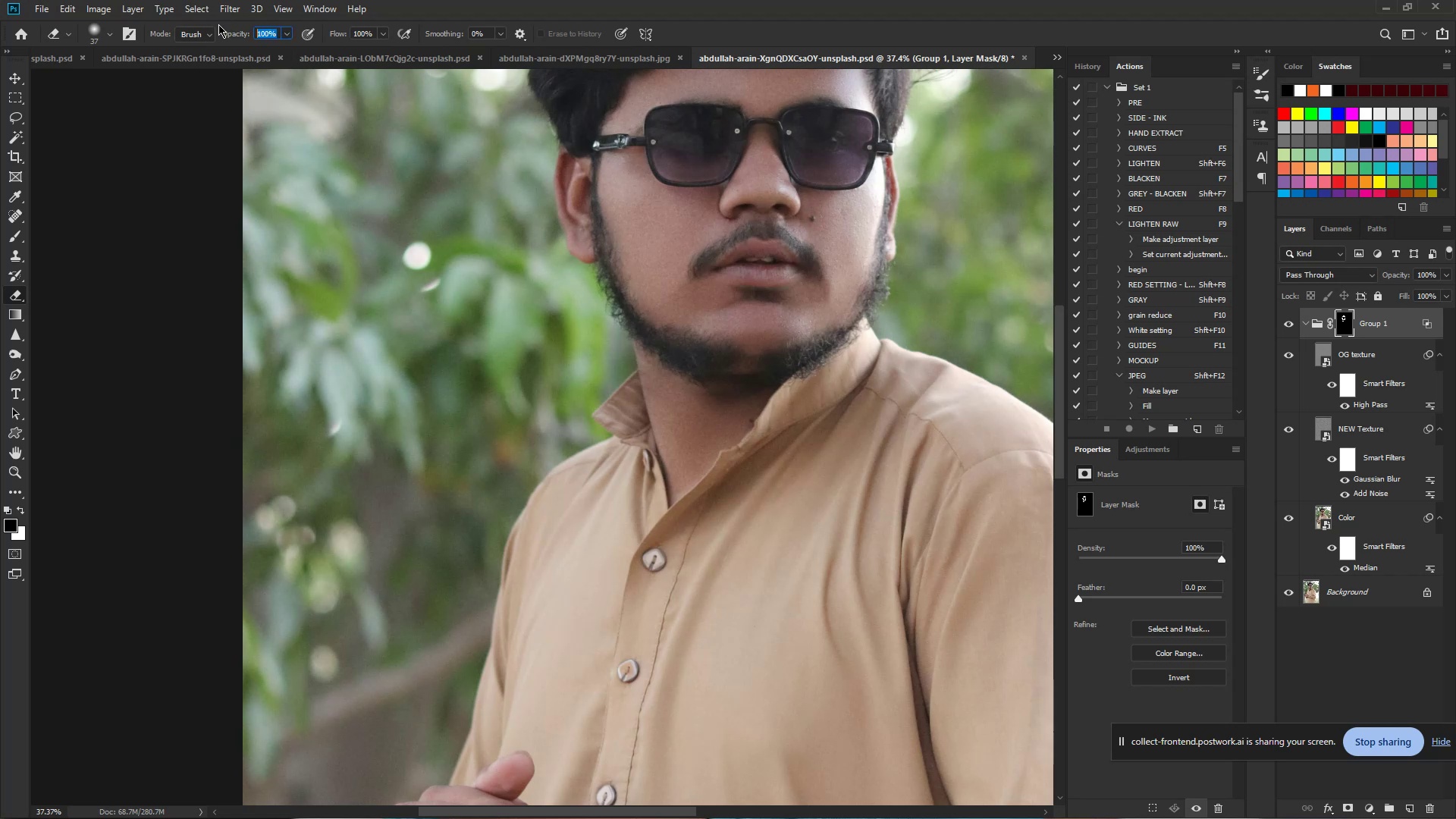 
key(Numpad3)
 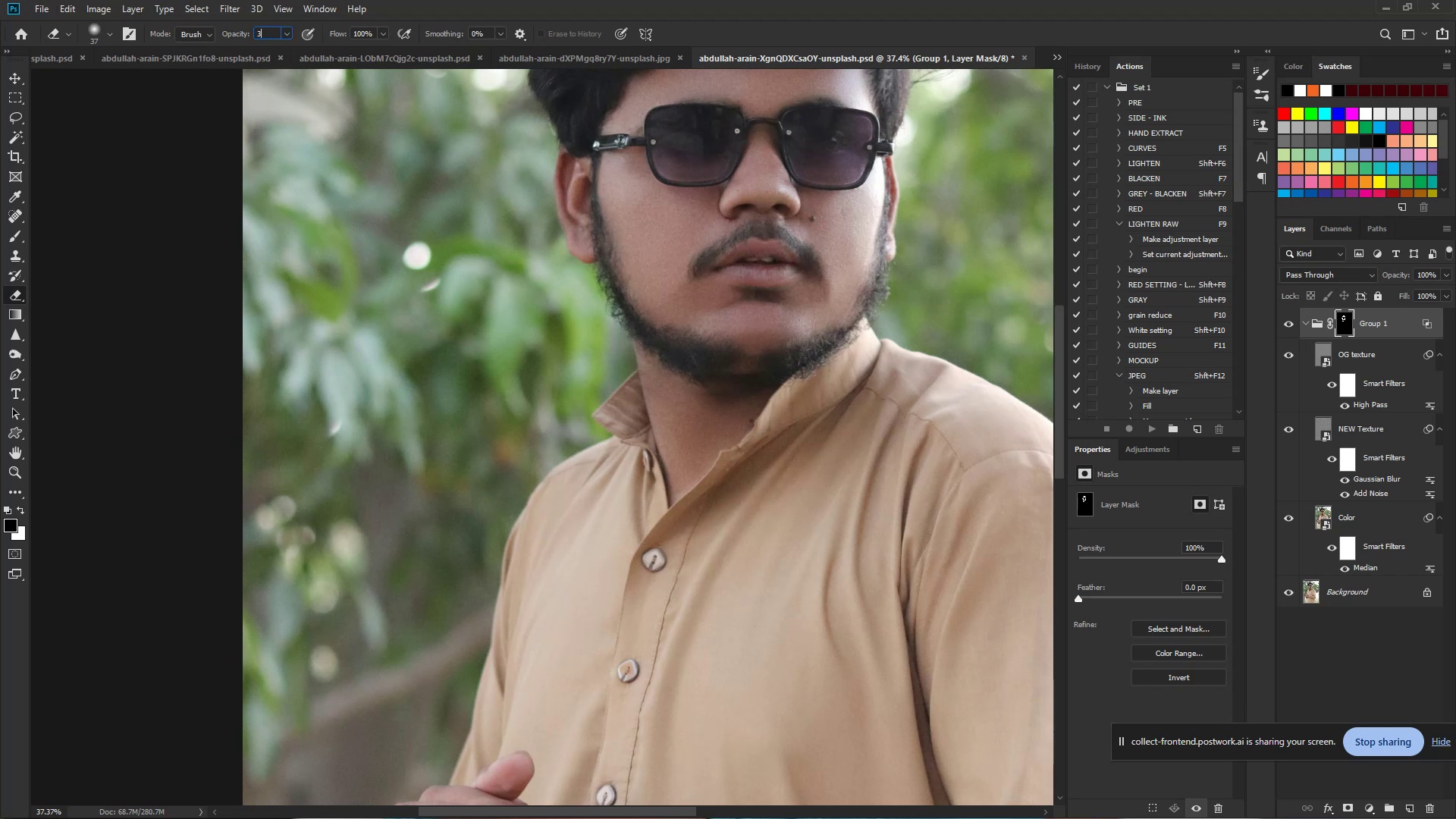 
key(Numpad0)
 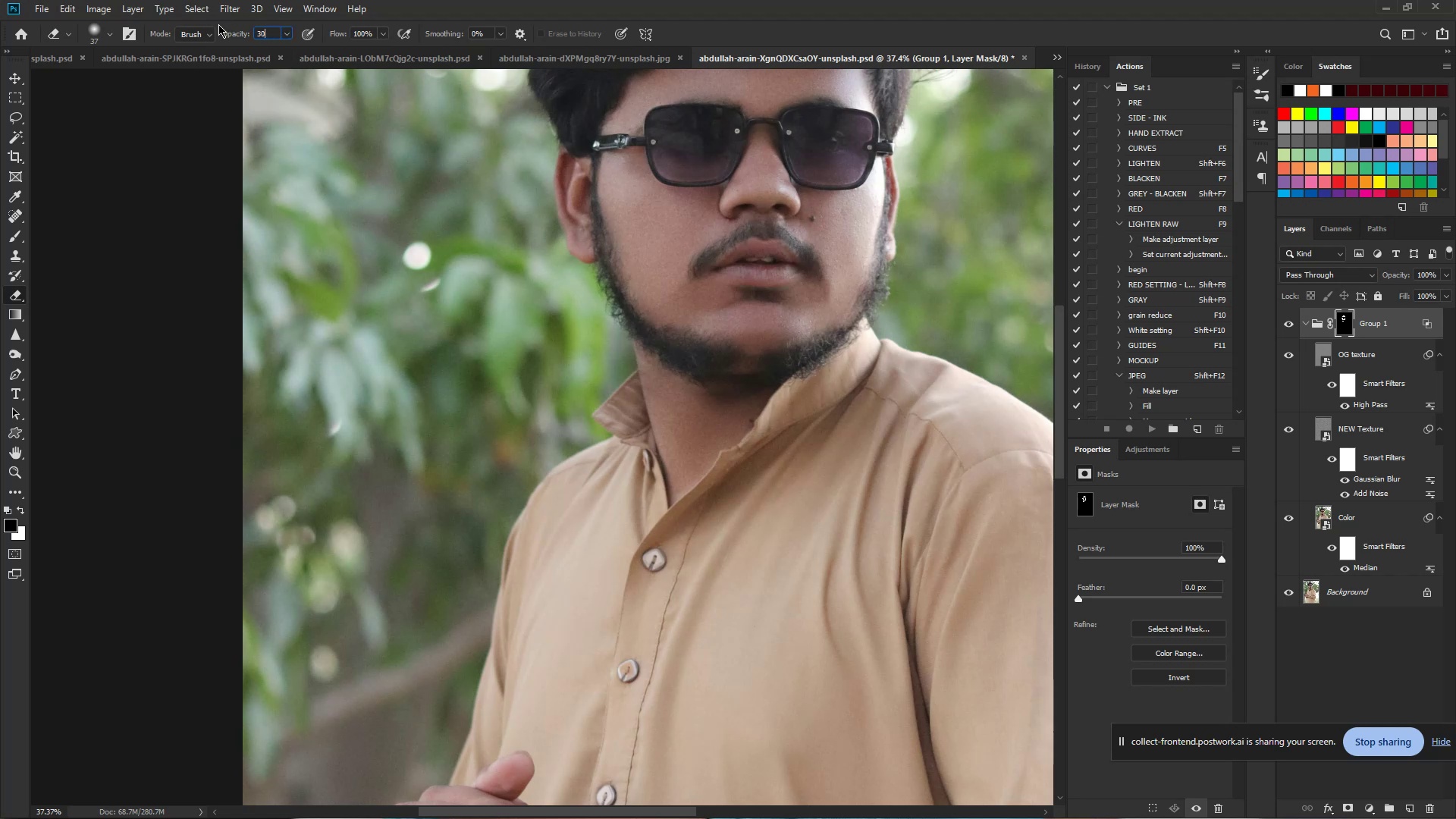 
key(NumpadEnter)
 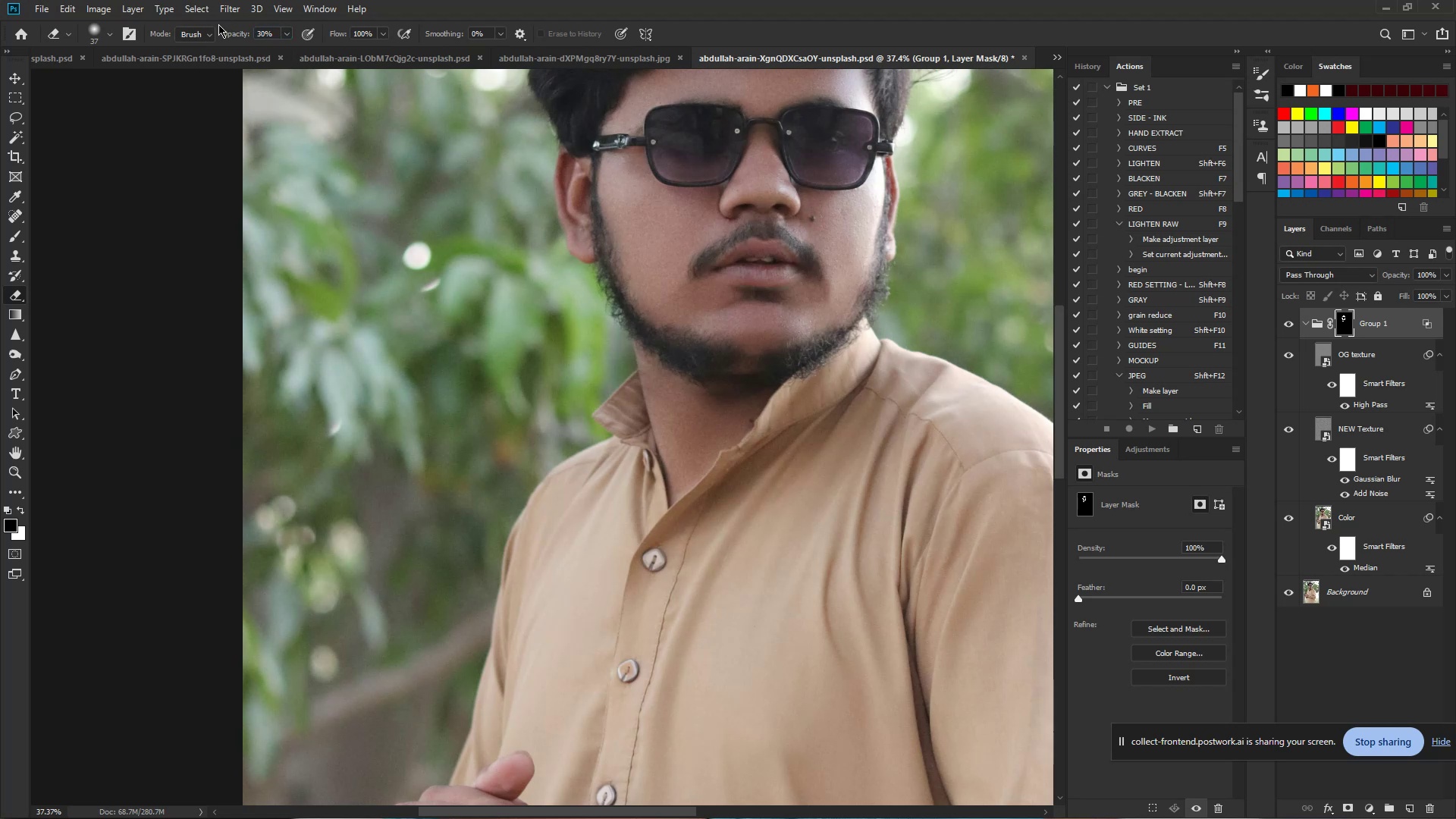 
hold_key(key=ControlLeft, duration=0.96)
 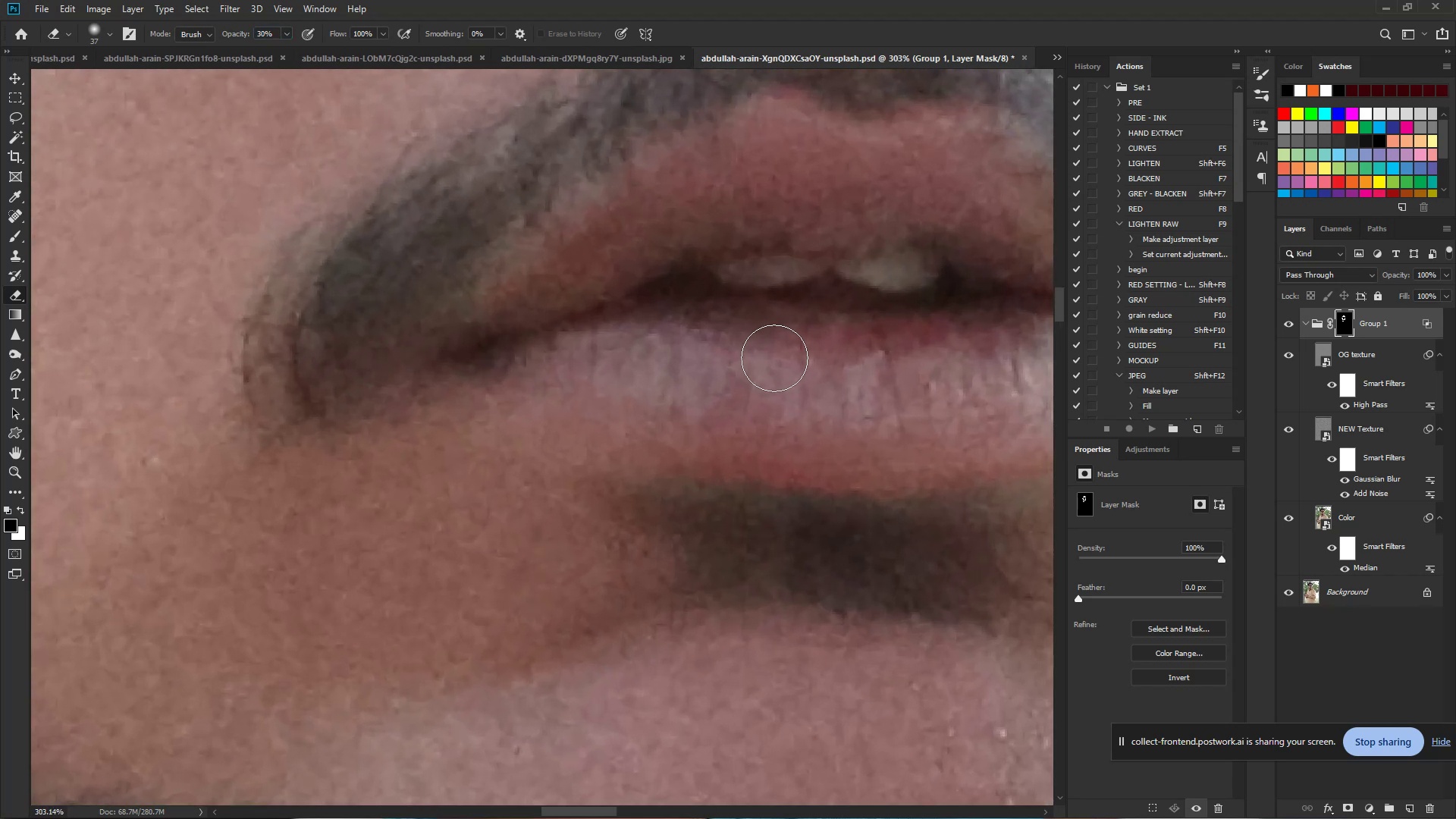 
hold_key(key=Space, duration=0.7)
 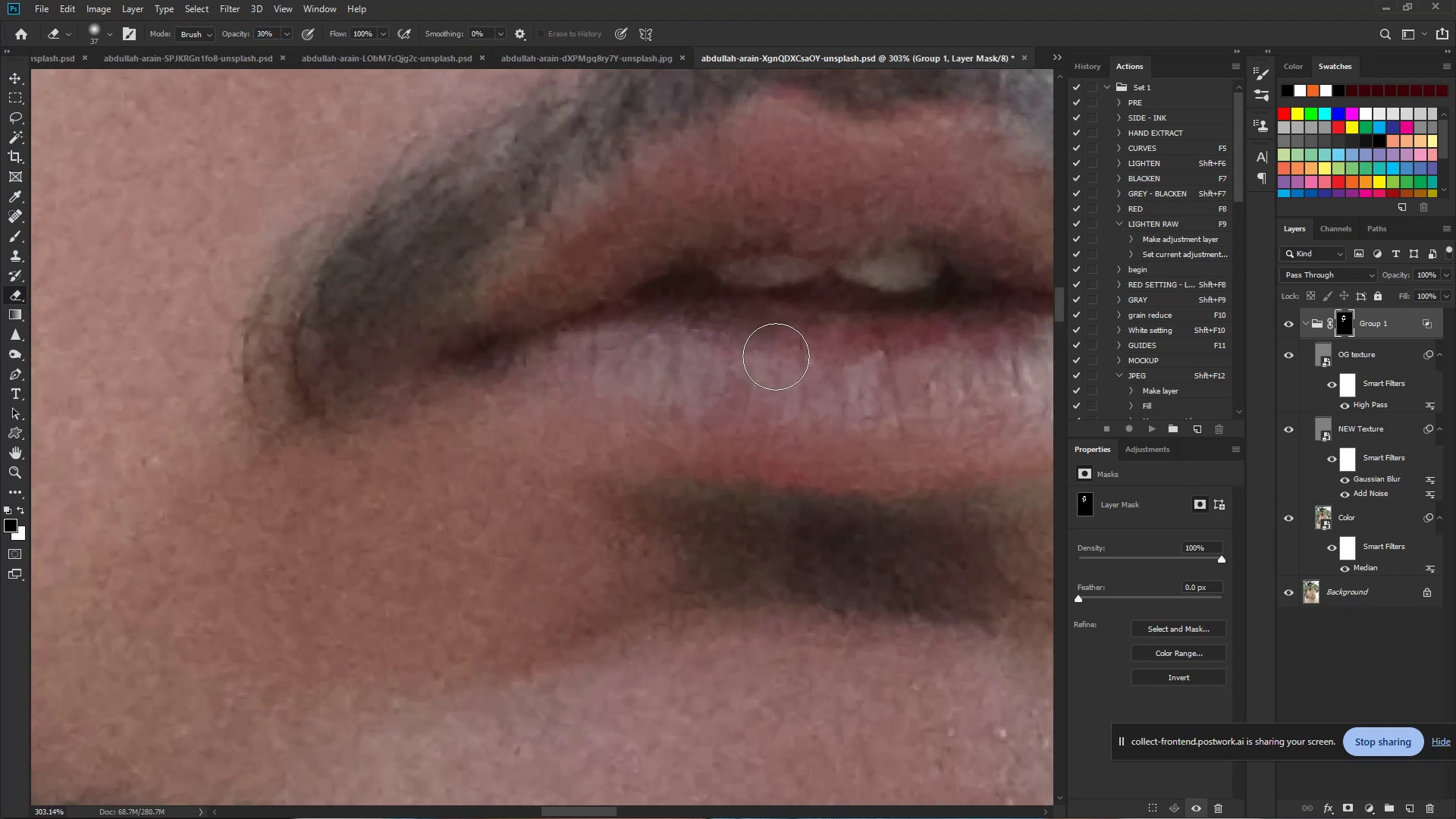 
left_click_drag(start_coordinate=[750, 258], to_coordinate=[874, 268])
 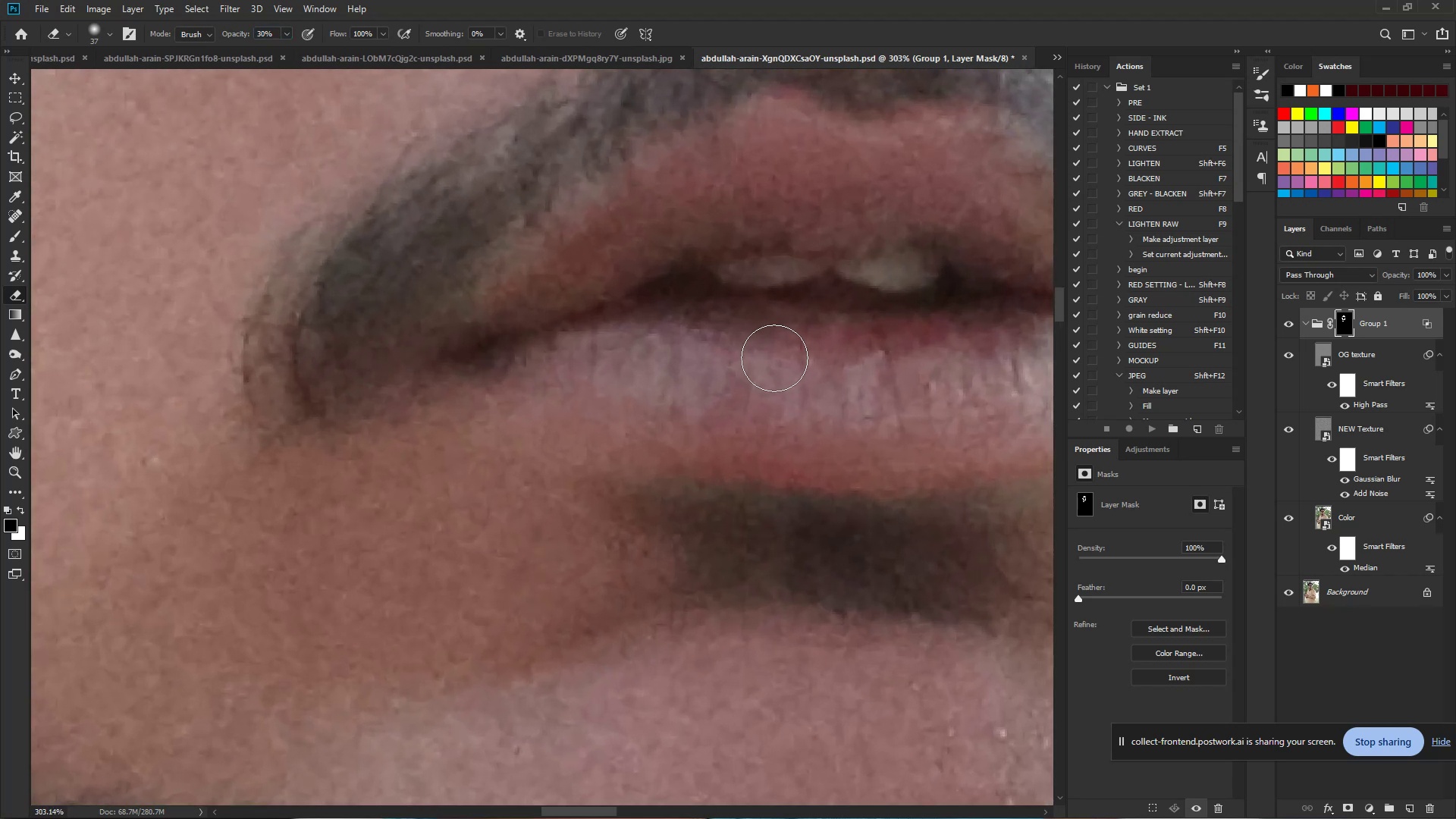 
hold_key(key=Space, duration=0.62)
 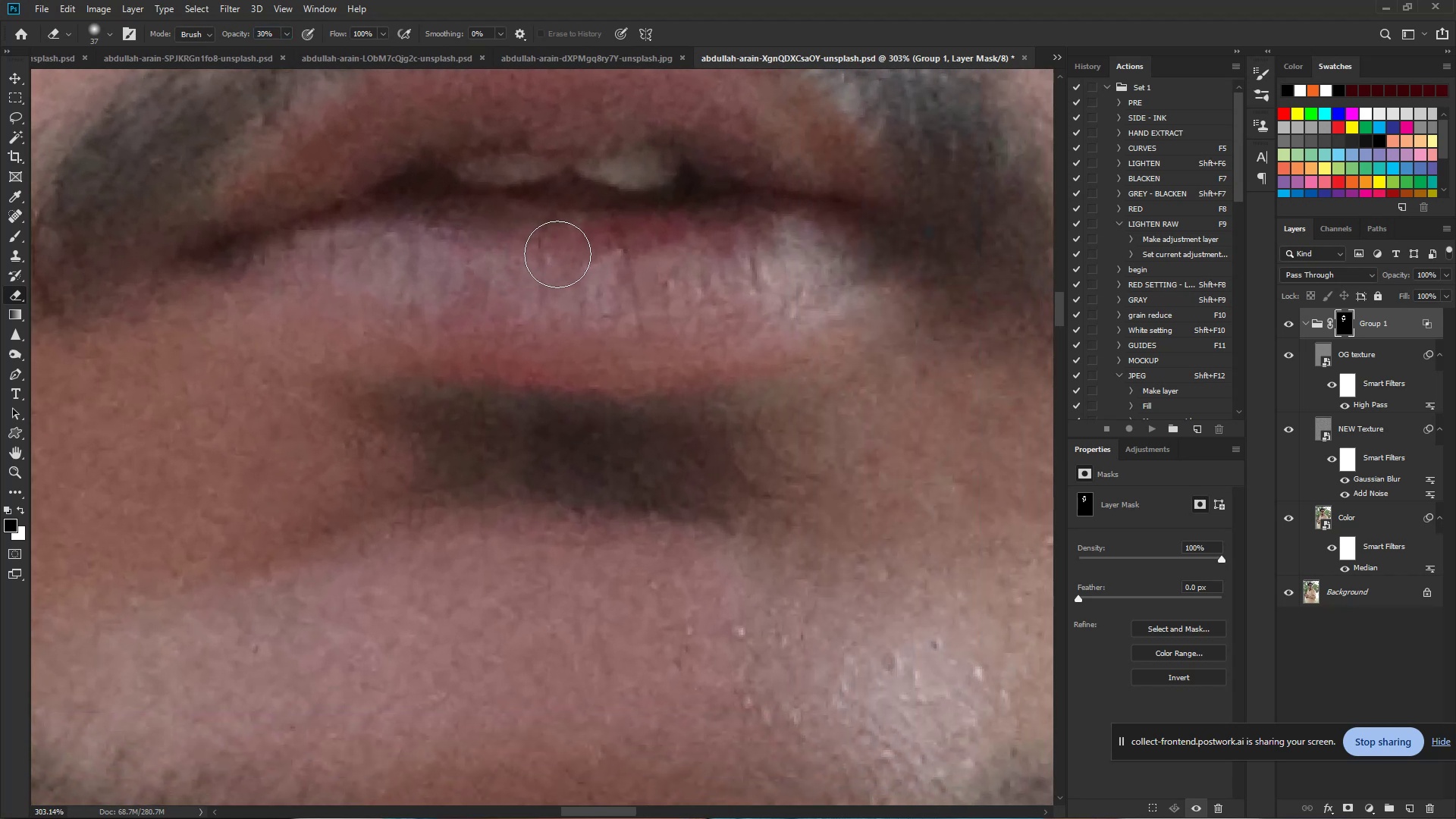 
left_click_drag(start_coordinate=[778, 355], to_coordinate=[516, 253])
 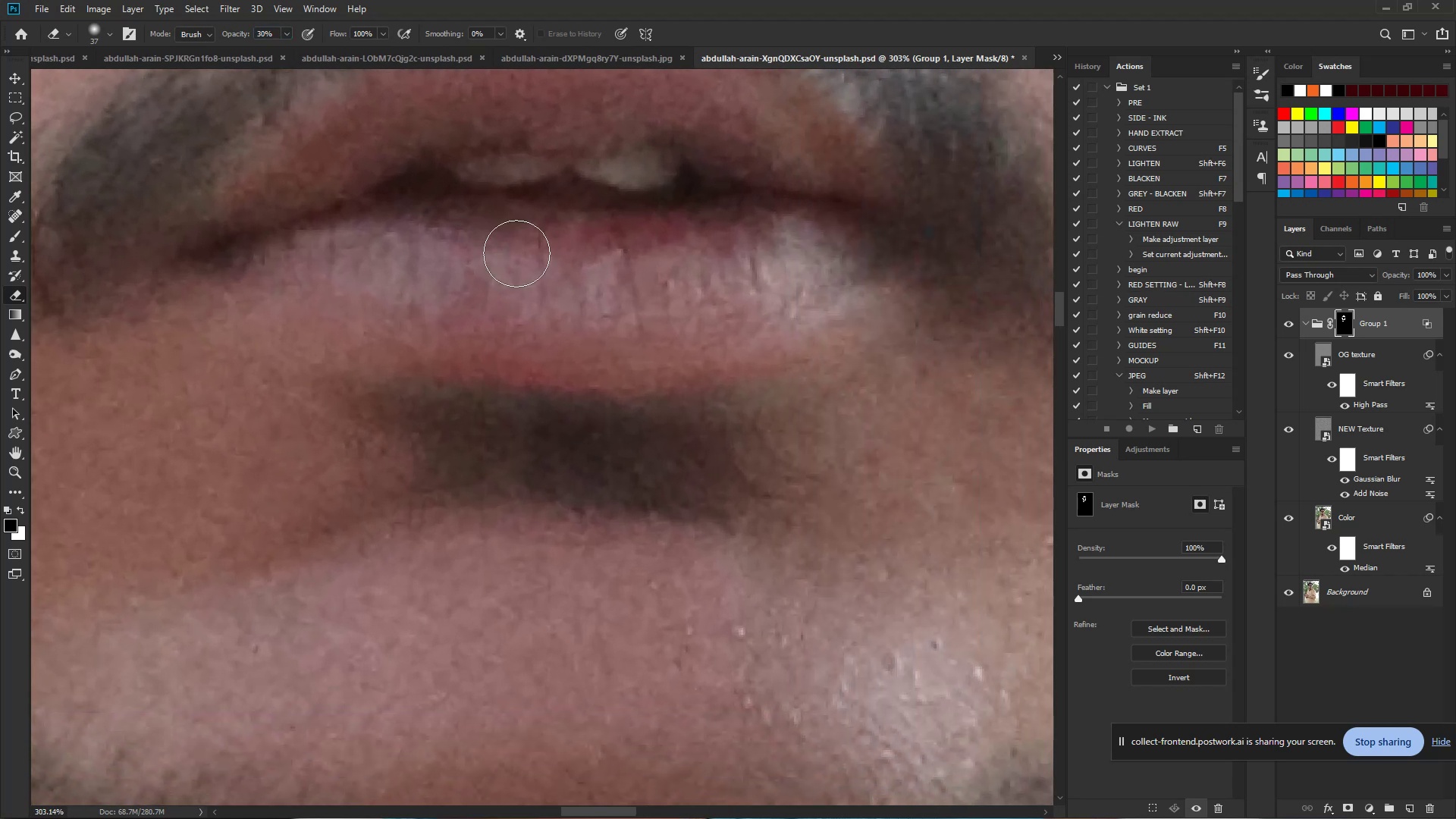 
left_click_drag(start_coordinate=[516, 253], to_coordinate=[320, 261])
 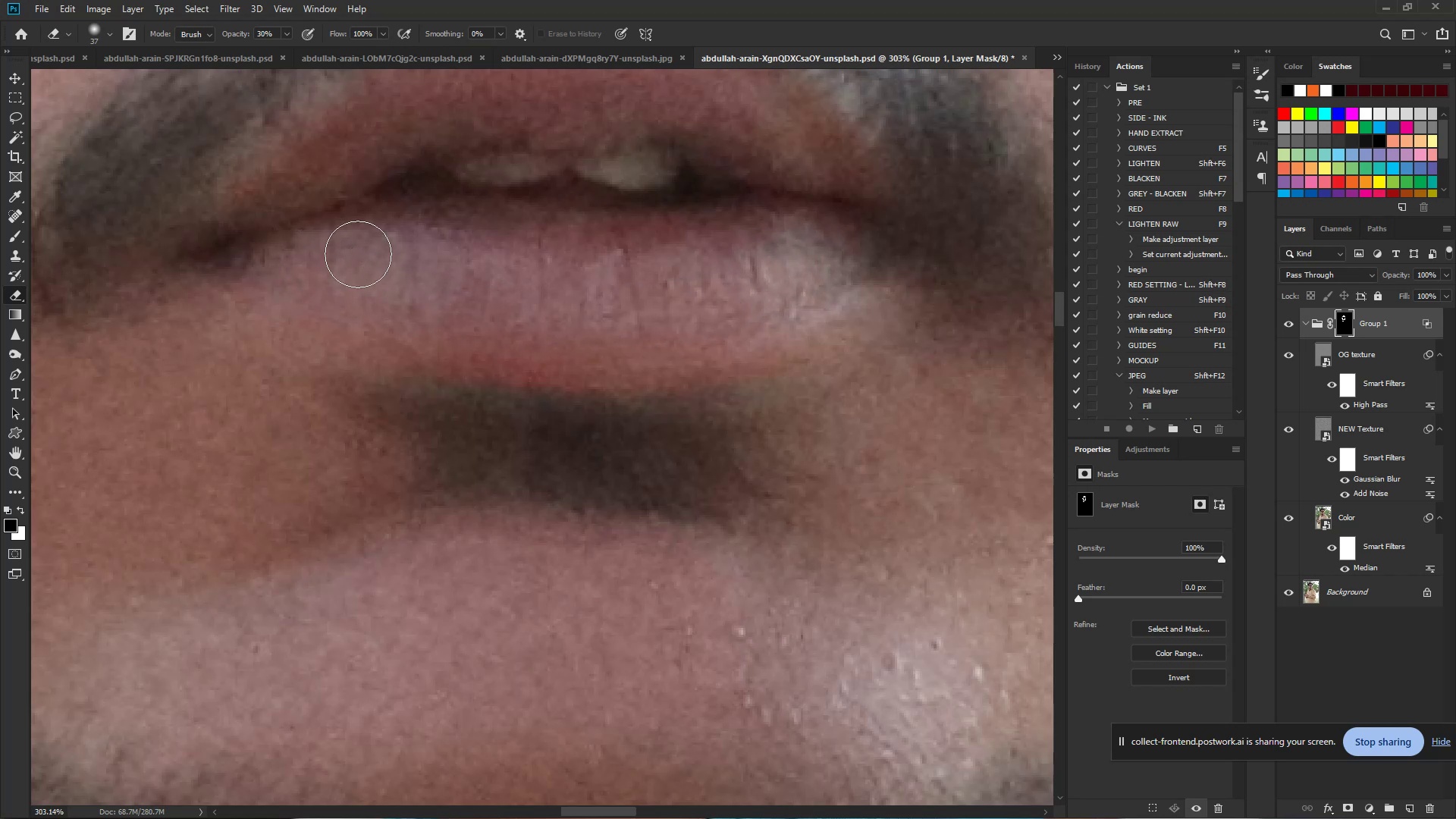 
hold_key(key=Space, duration=0.66)
 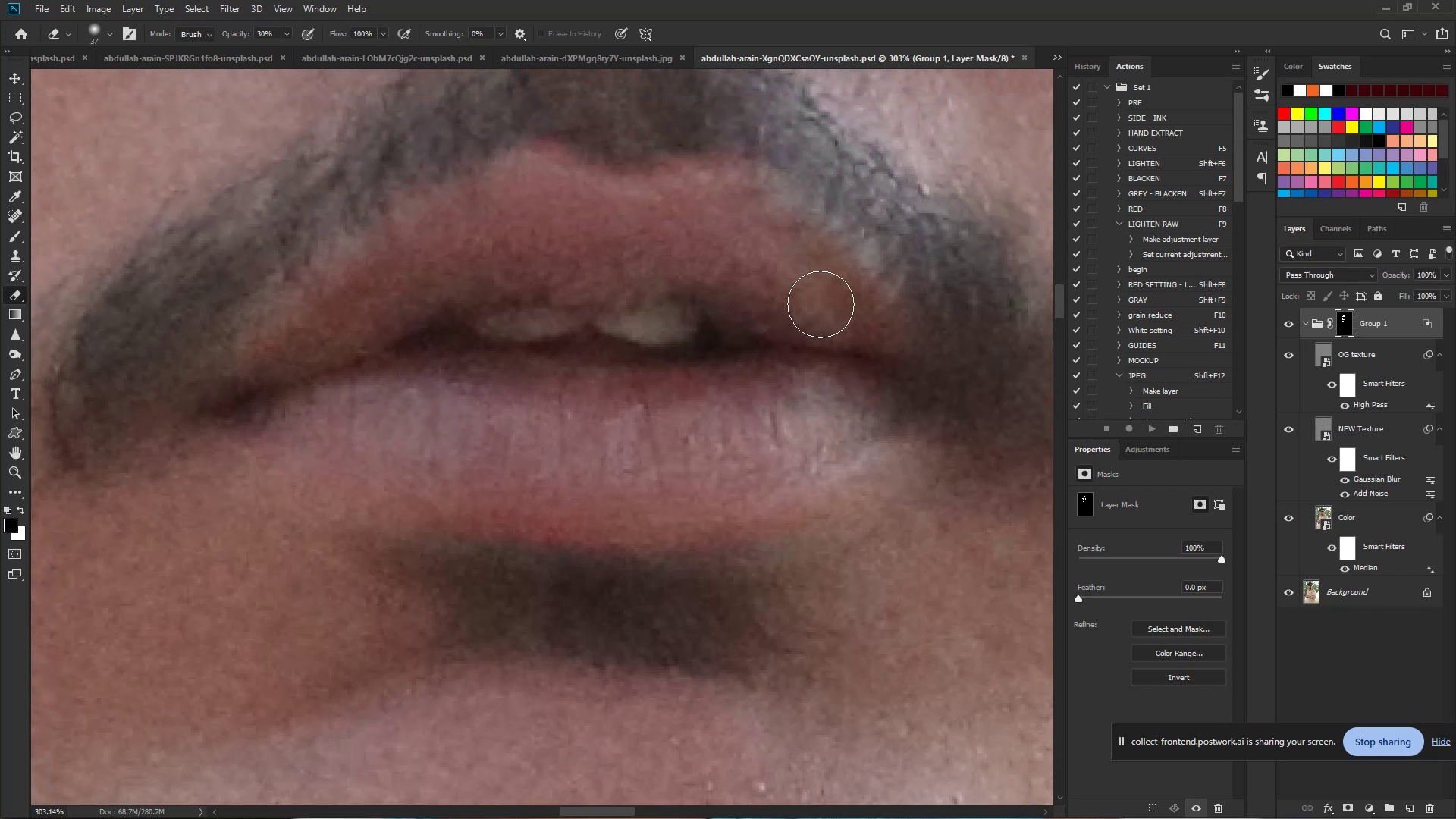 
left_click_drag(start_coordinate=[417, 235], to_coordinate=[438, 391])
 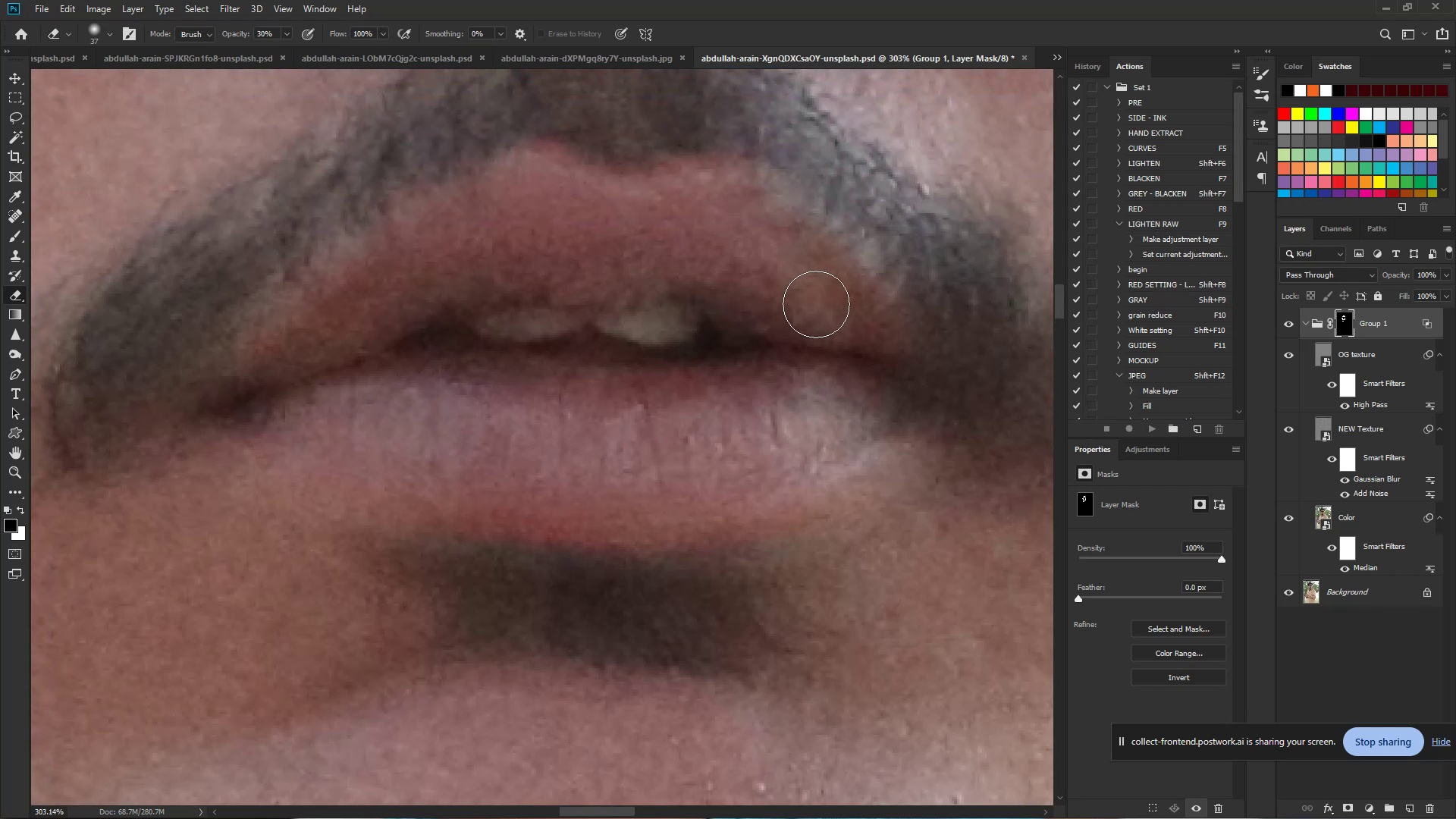 
left_click_drag(start_coordinate=[839, 313], to_coordinate=[555, 223])
 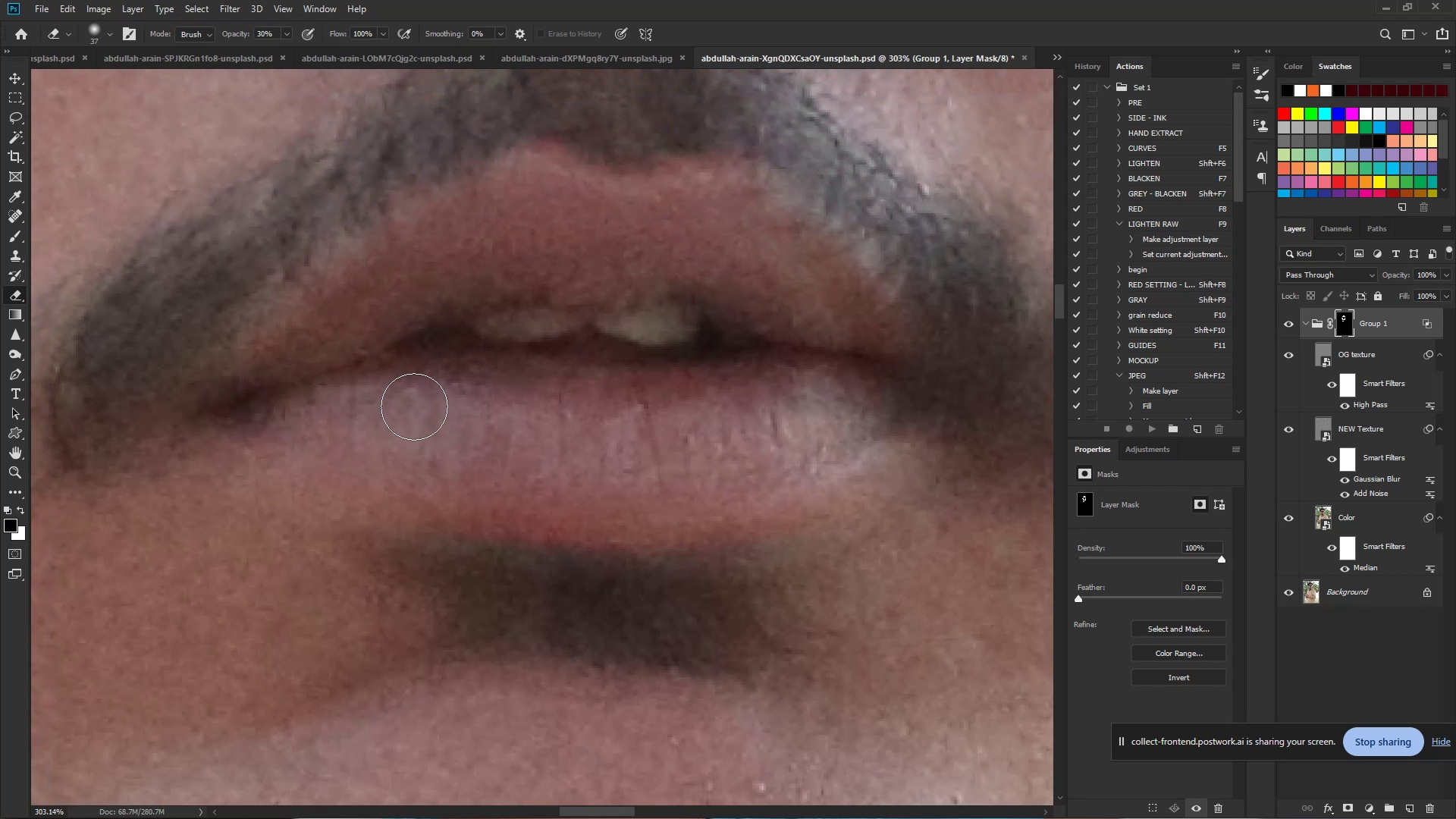 
left_click_drag(start_coordinate=[379, 397], to_coordinate=[312, 410])
 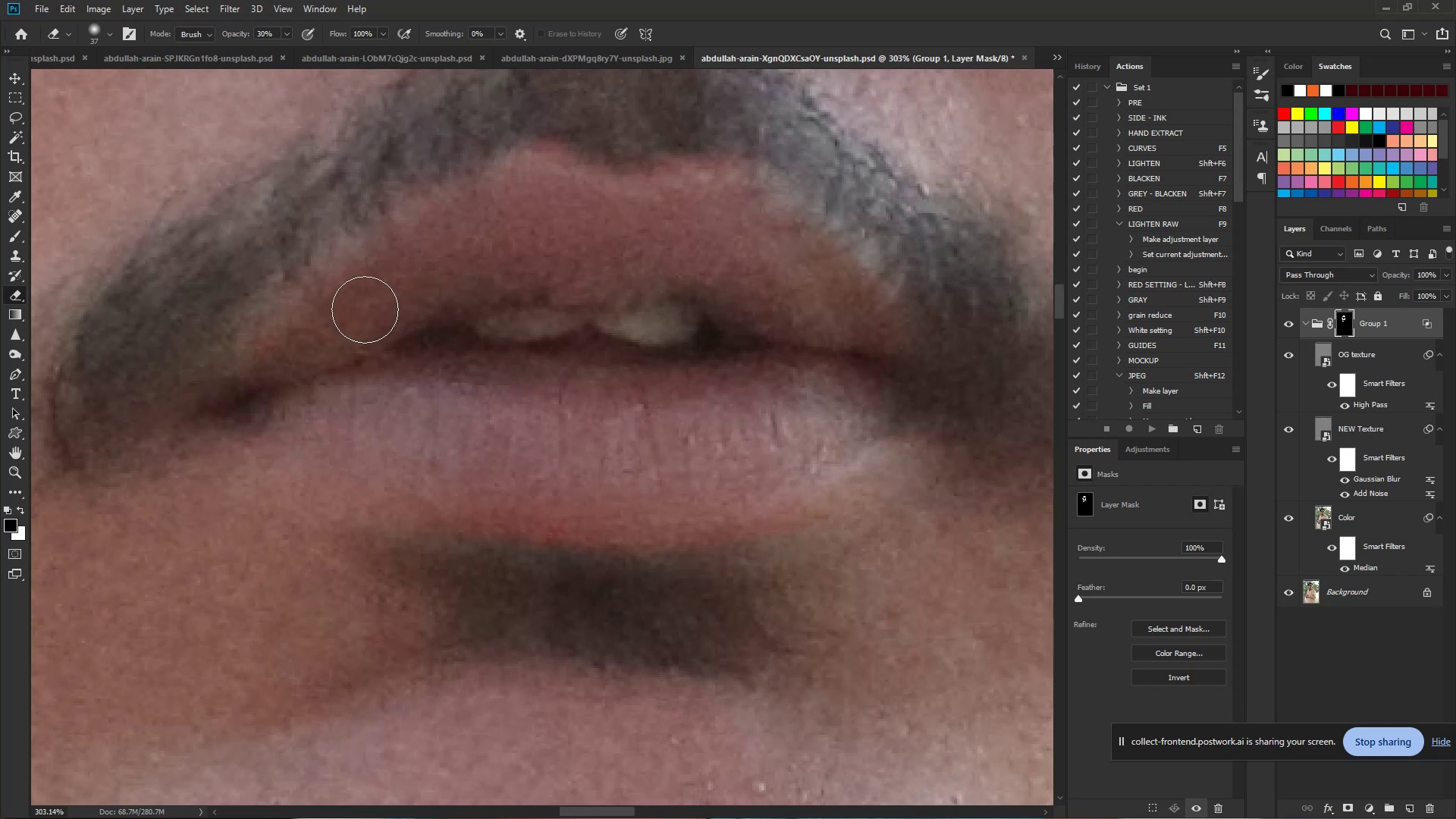 
left_click_drag(start_coordinate=[362, 313], to_coordinate=[452, 265])
 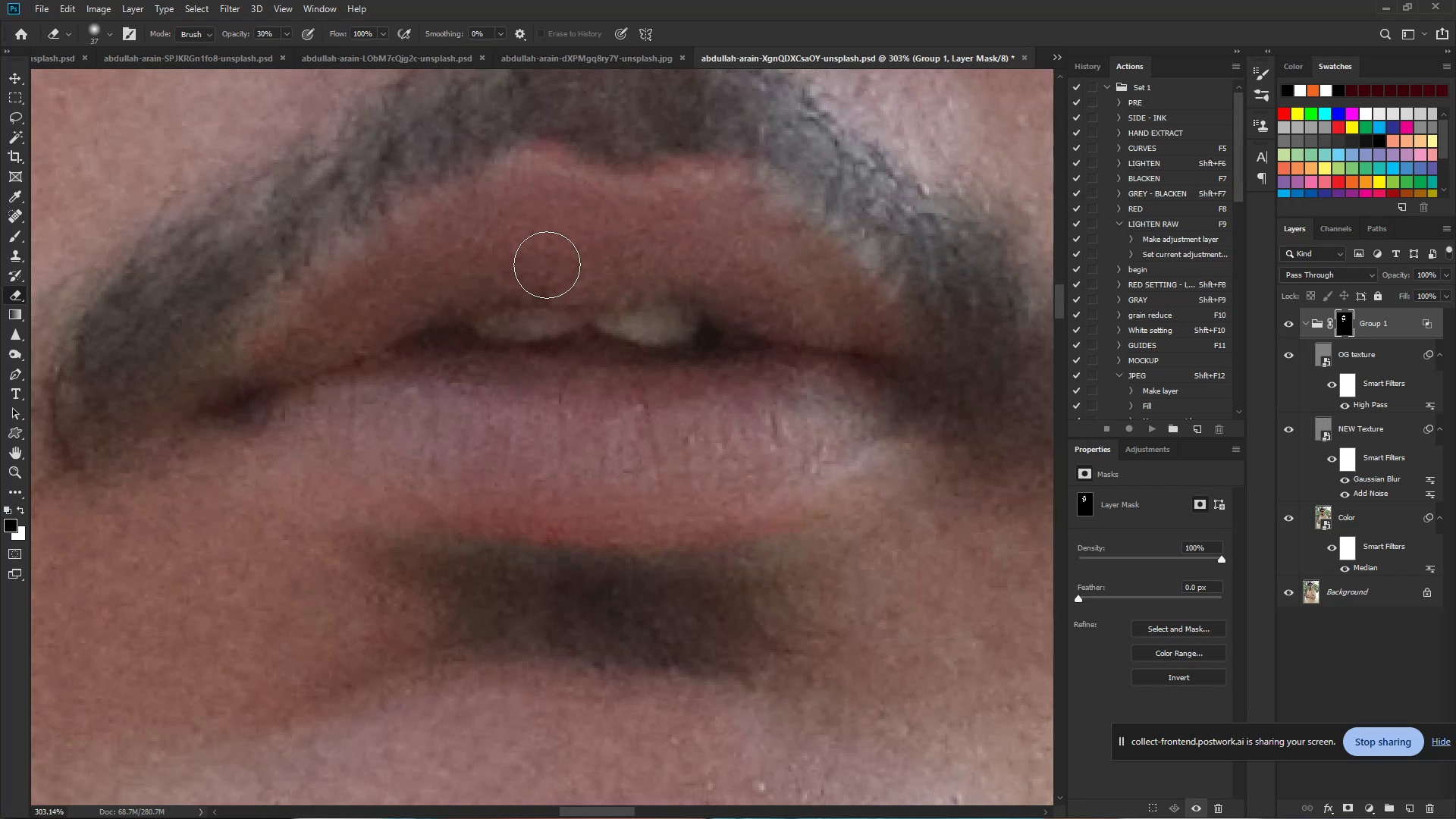 
hold_key(key=ControlLeft, duration=0.62)
 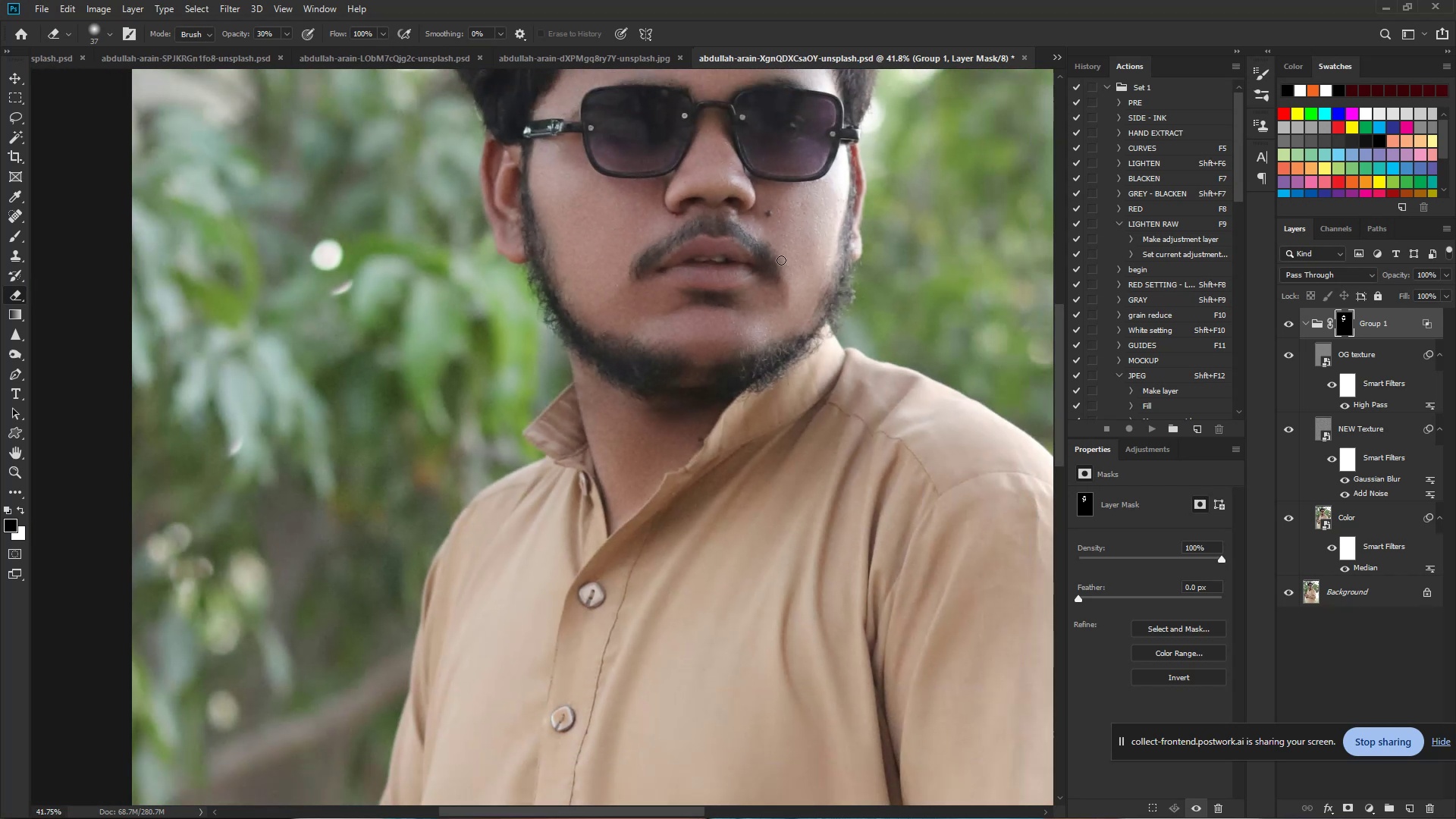 
hold_key(key=Space, duration=0.46)
 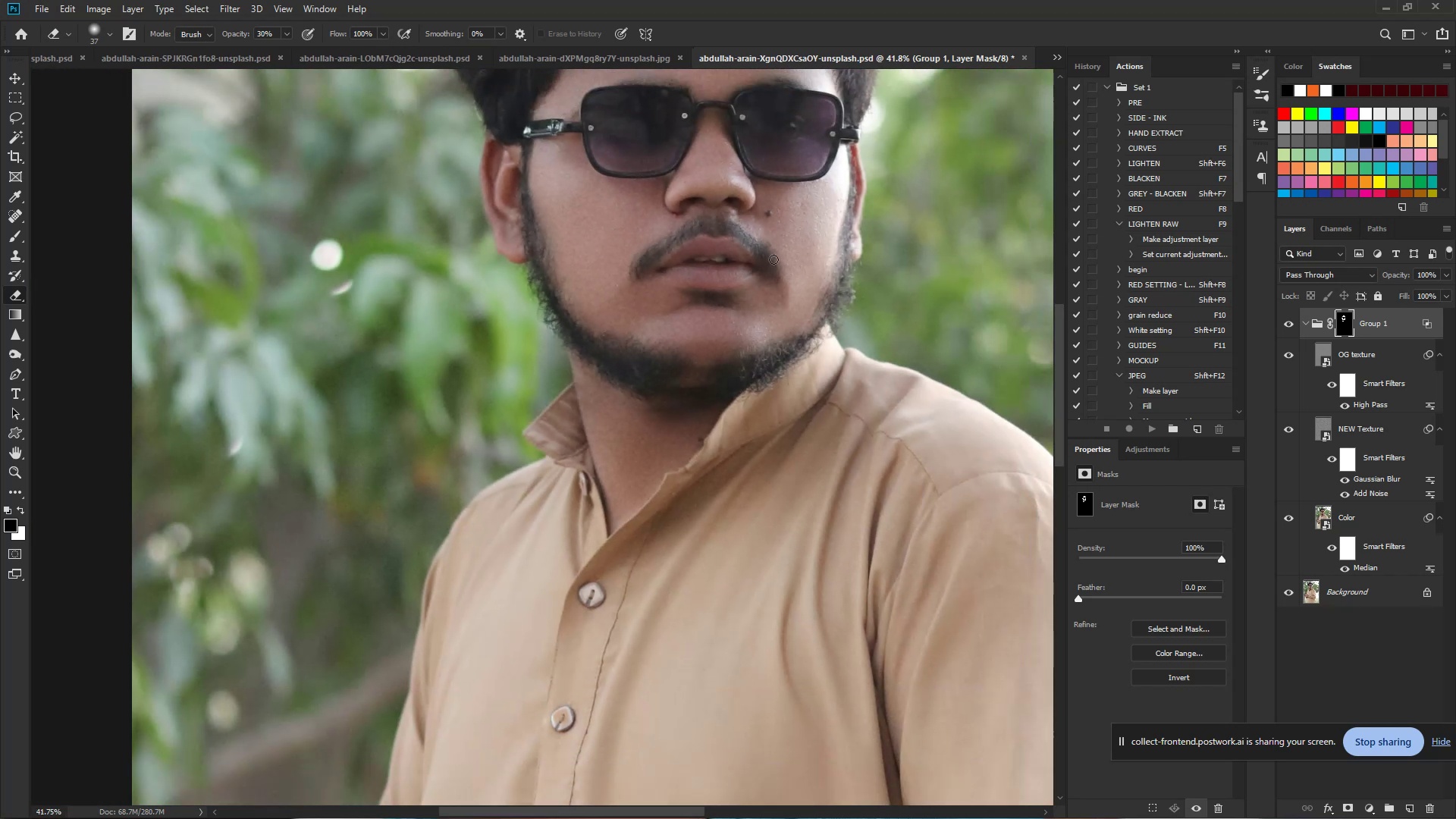 
left_click_drag(start_coordinate=[730, 249], to_coordinate=[612, 232])
 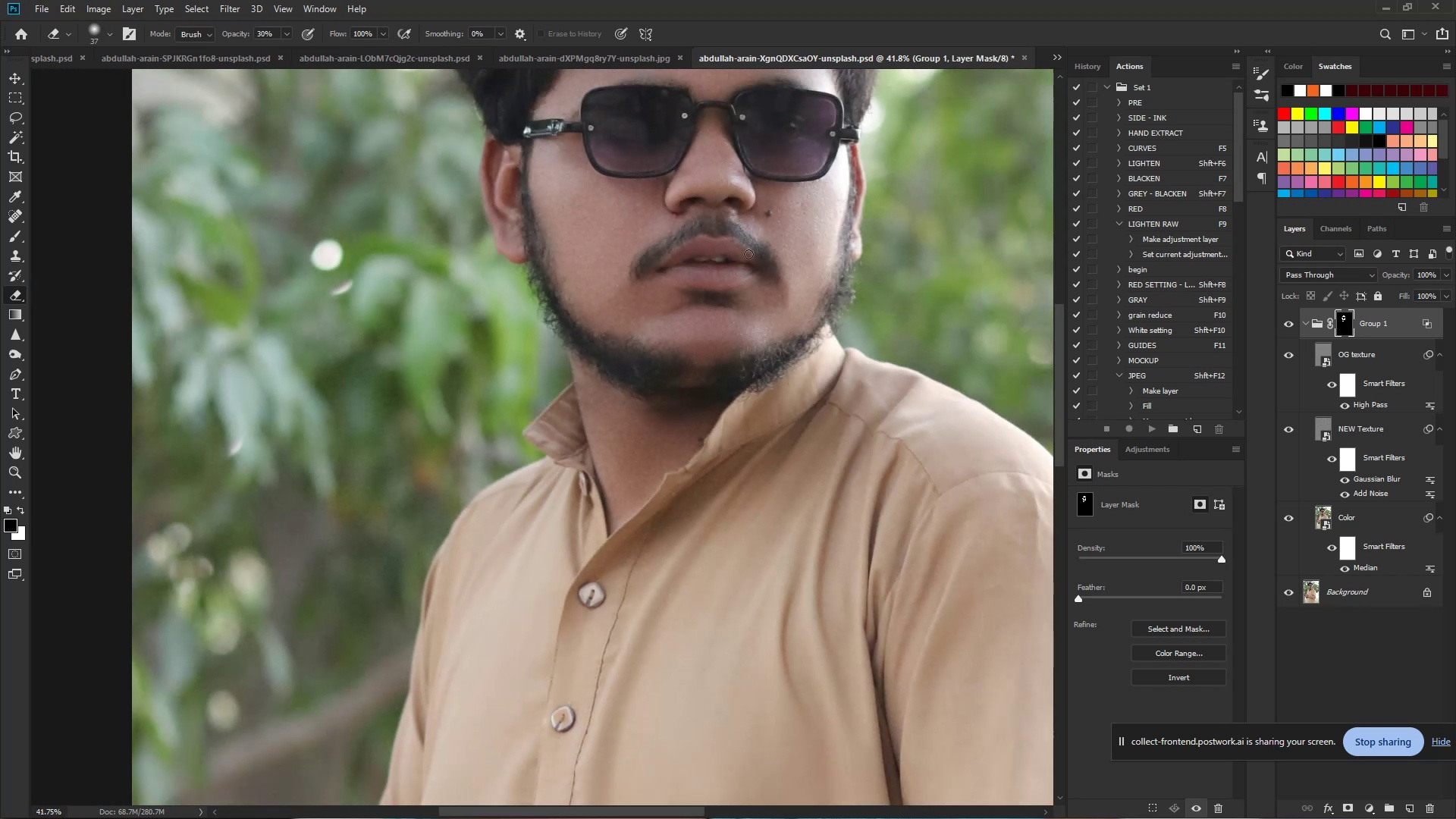 
hold_key(key=ControlLeft, duration=0.93)
 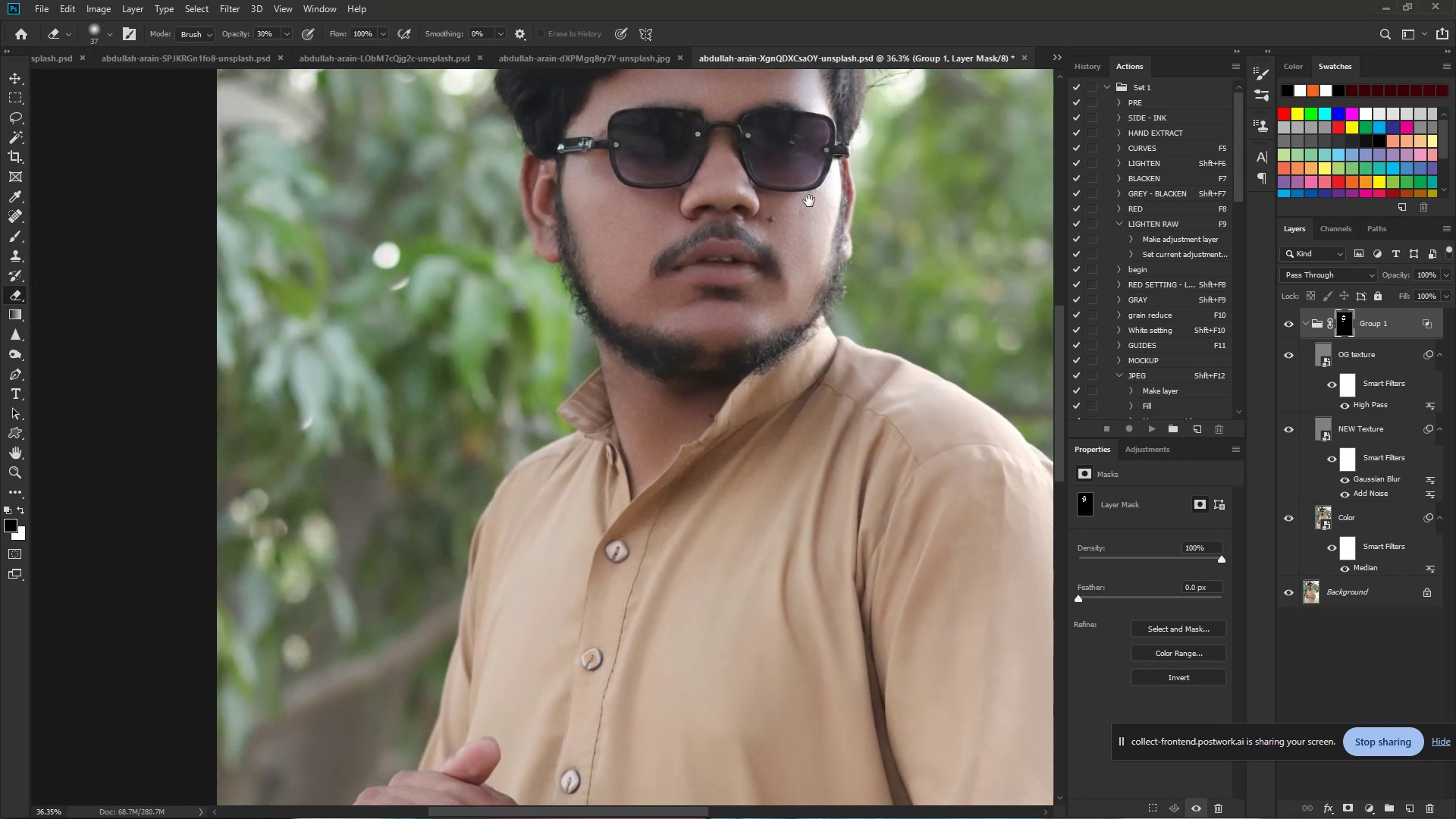 
hold_key(key=Space, duration=0.73)
 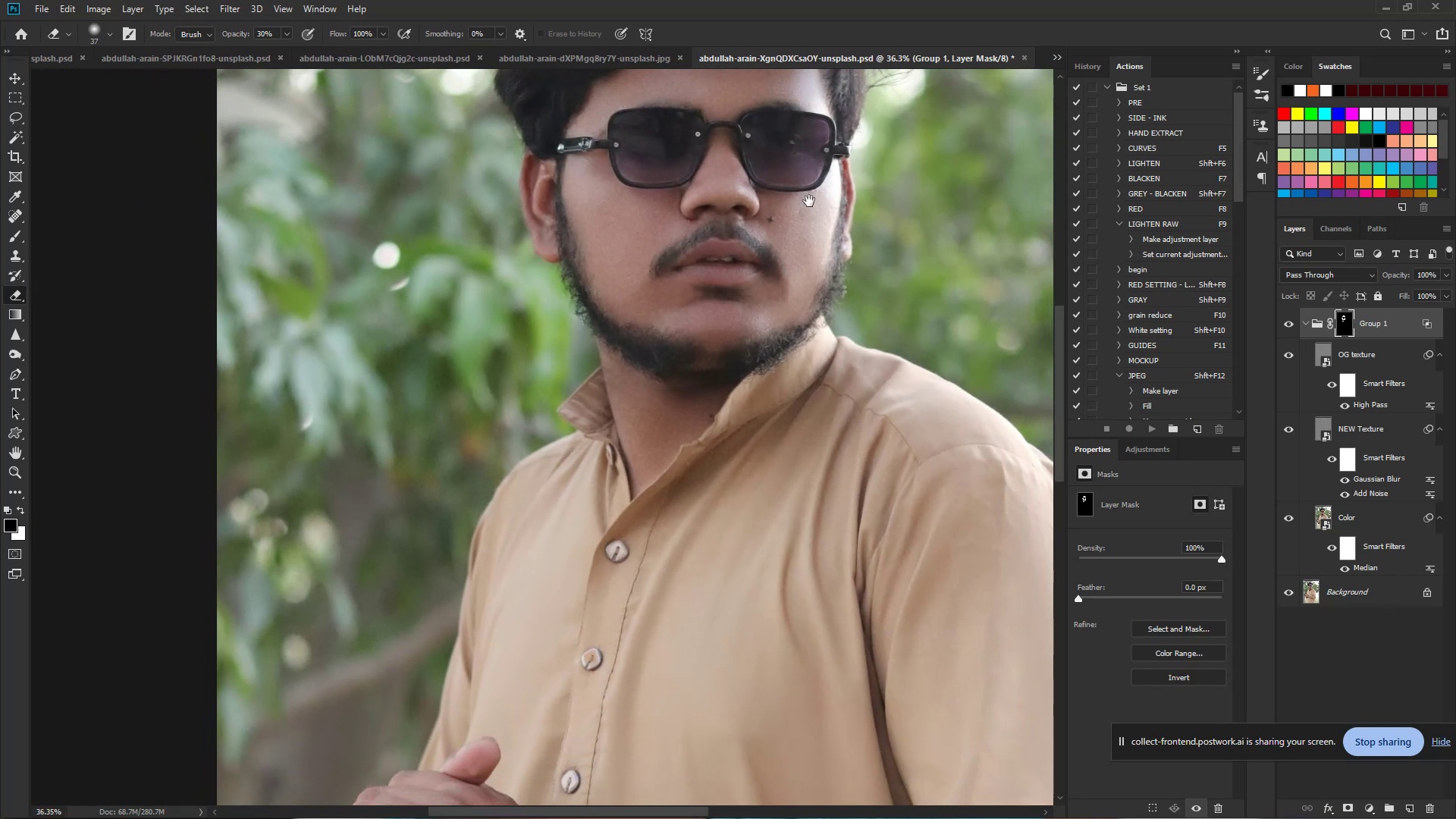 
left_click_drag(start_coordinate=[785, 260], to_coordinate=[768, 265])
 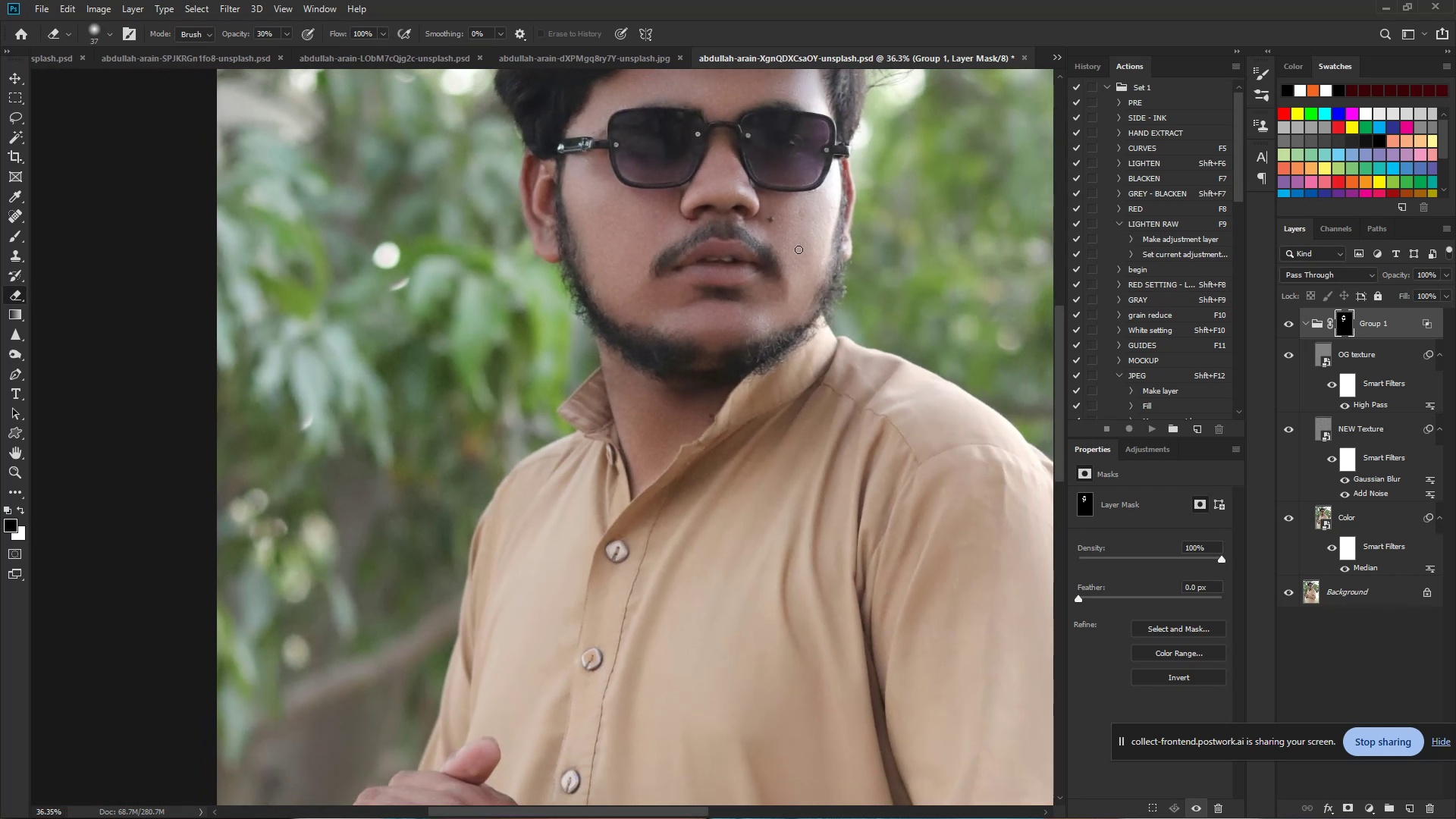 
hold_key(key=Space, duration=1.12)
 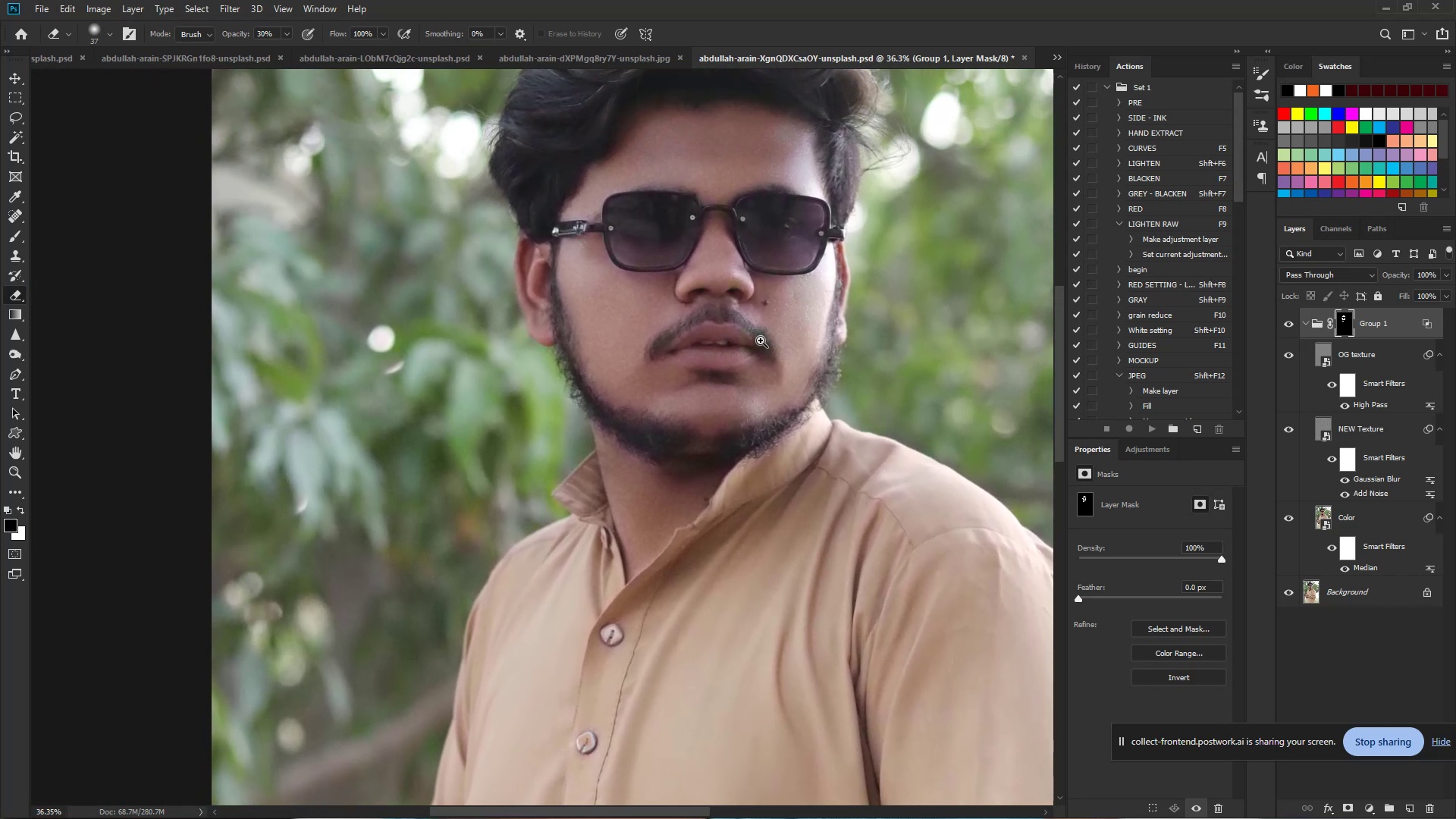 
left_click_drag(start_coordinate=[809, 201], to_coordinate=[804, 284])
 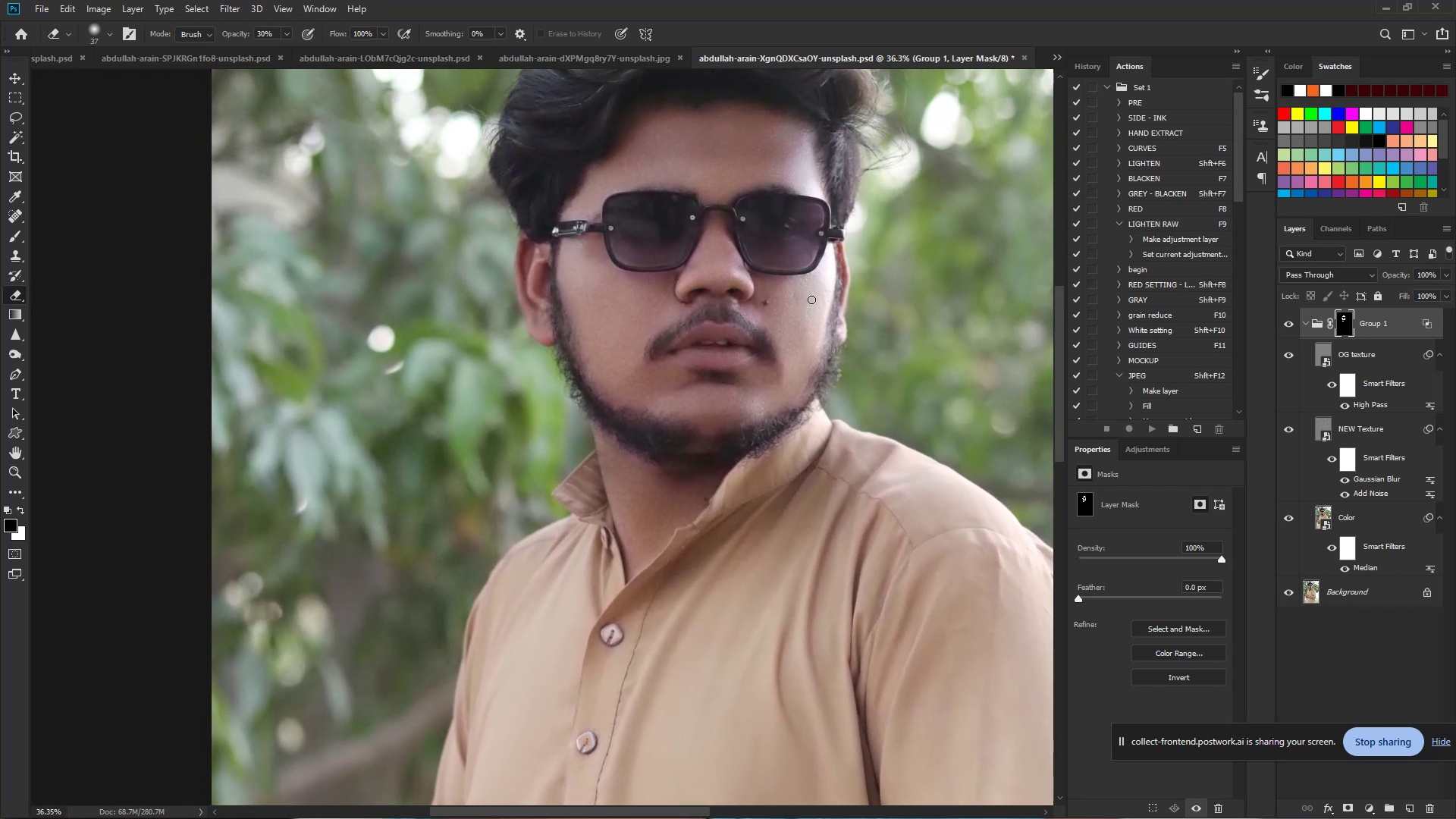 
hold_key(key=ControlLeft, duration=1.38)
 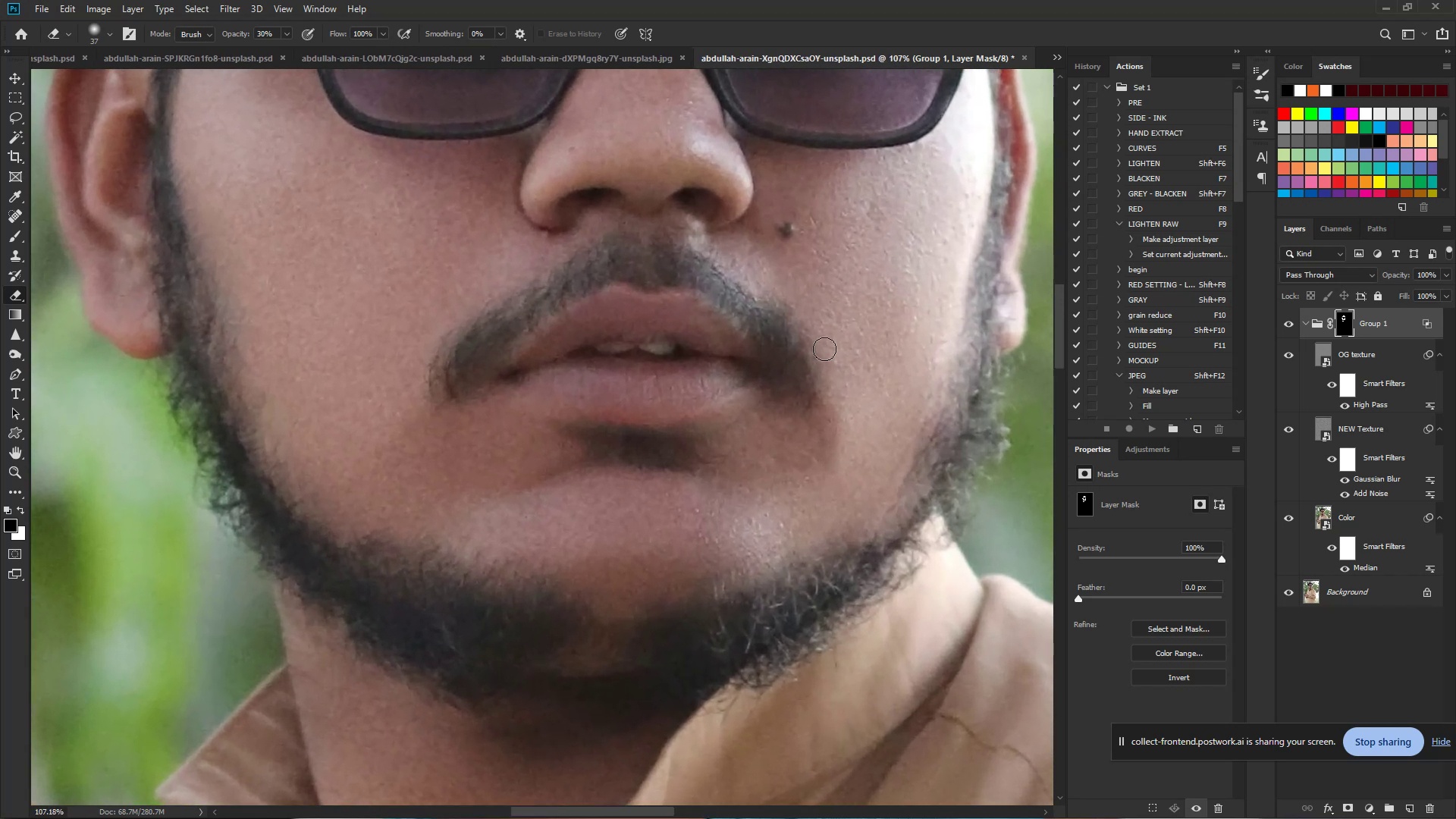 
hold_key(key=Space, duration=1.19)
 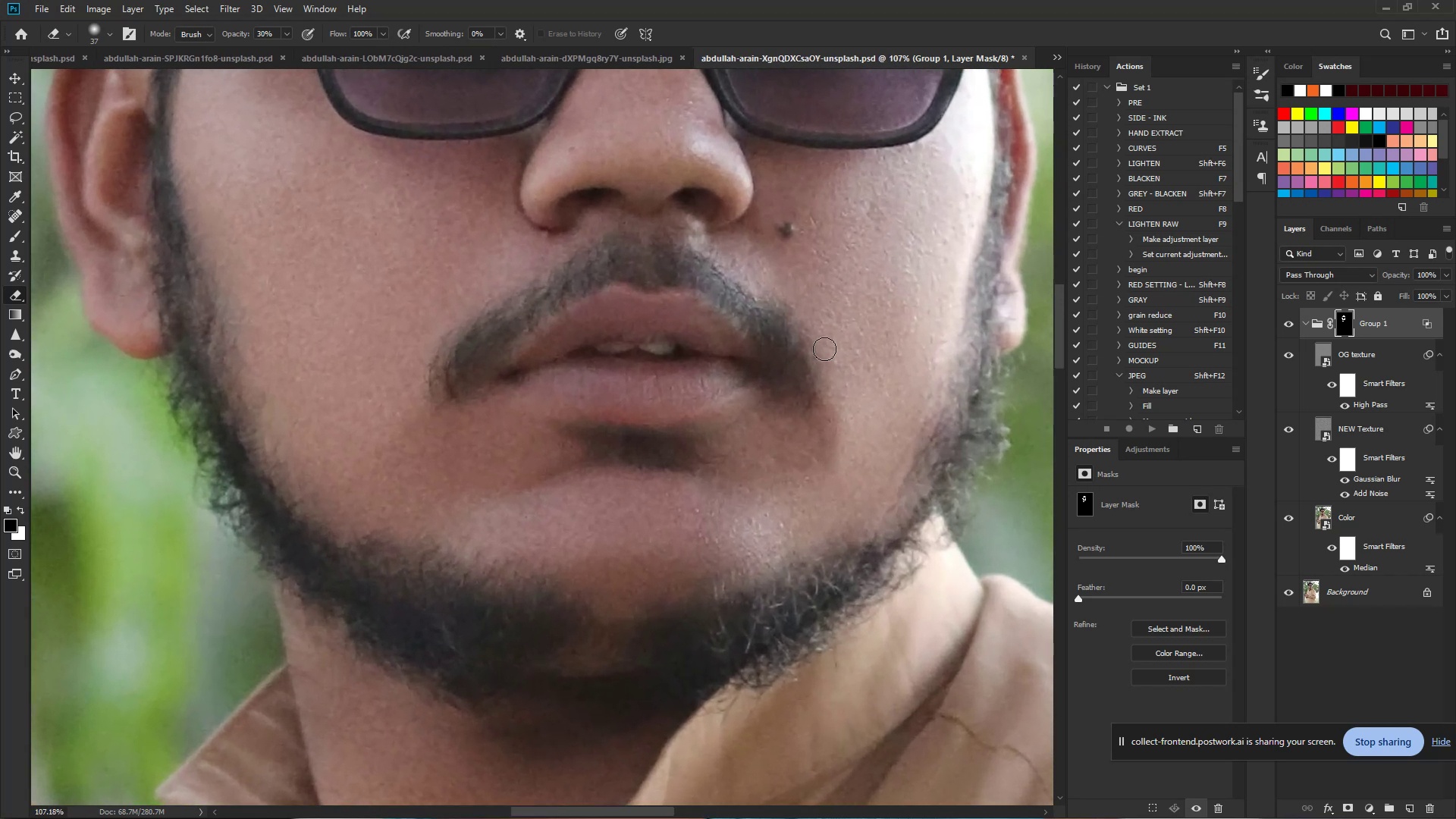 
left_click_drag(start_coordinate=[755, 340], to_coordinate=[823, 350])
 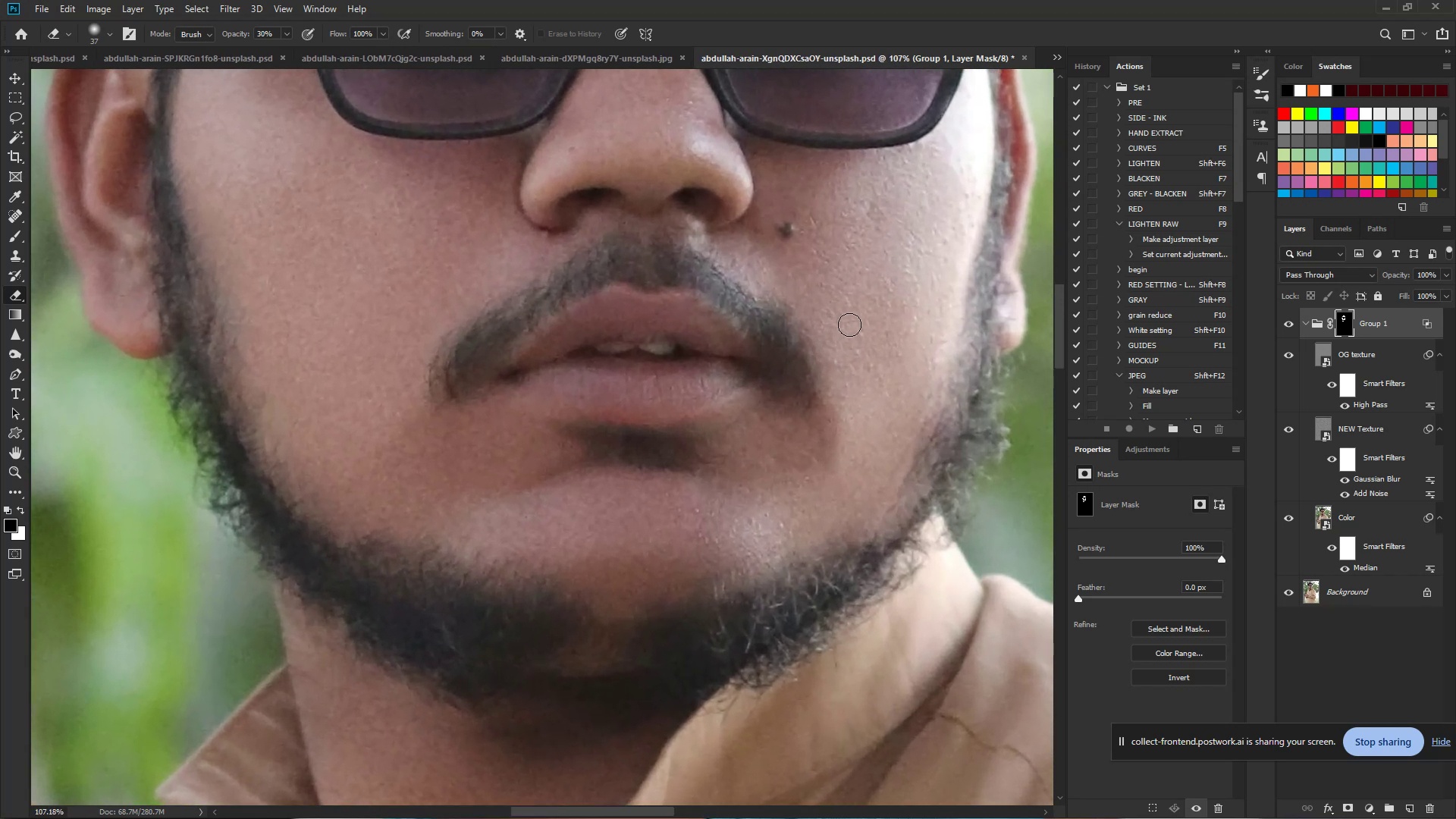 
hold_key(key=ControlLeft, duration=1.02)
 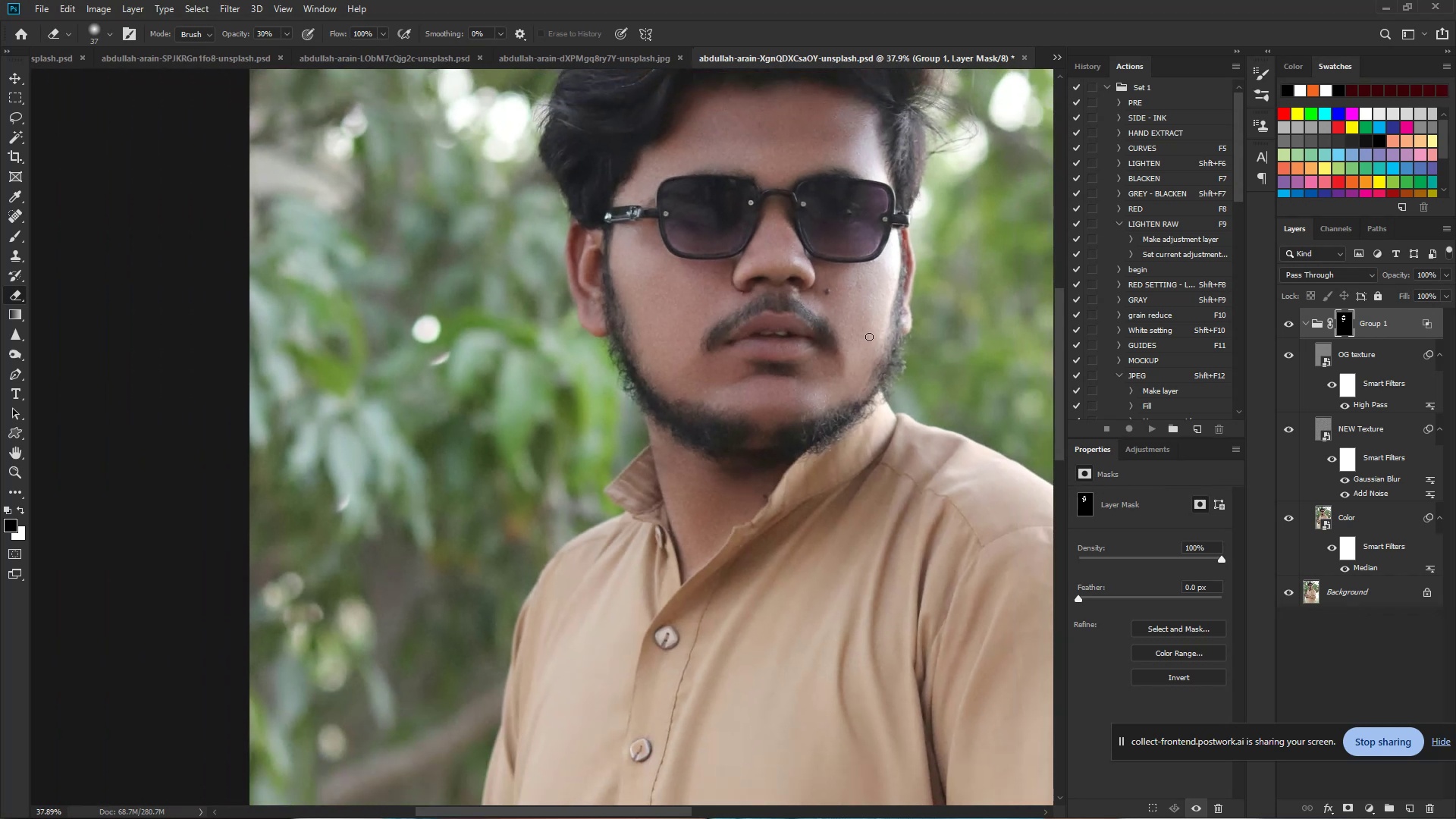 
hold_key(key=Space, duration=0.86)
 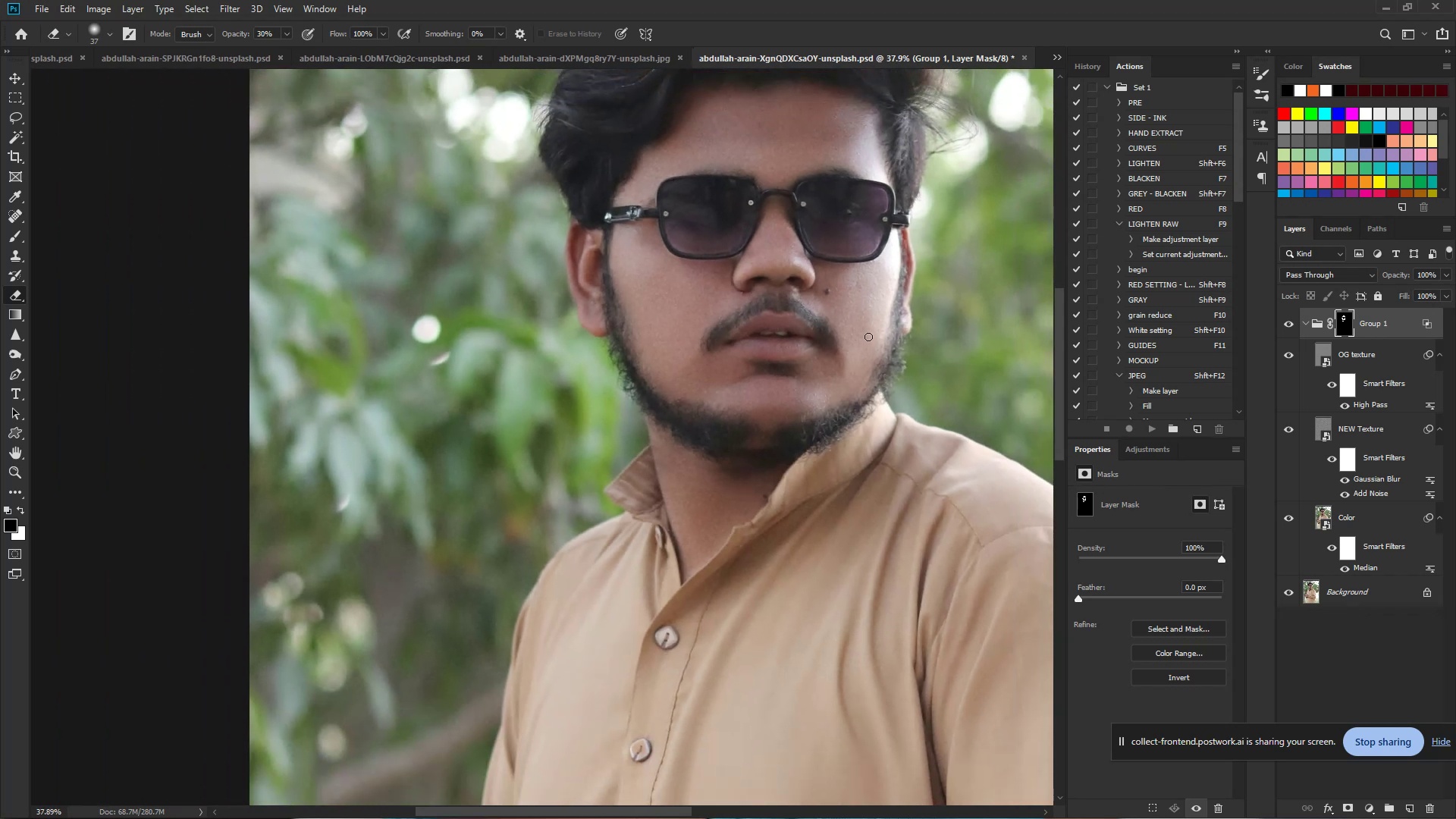 
left_click_drag(start_coordinate=[849, 325], to_coordinate=[783, 325])
 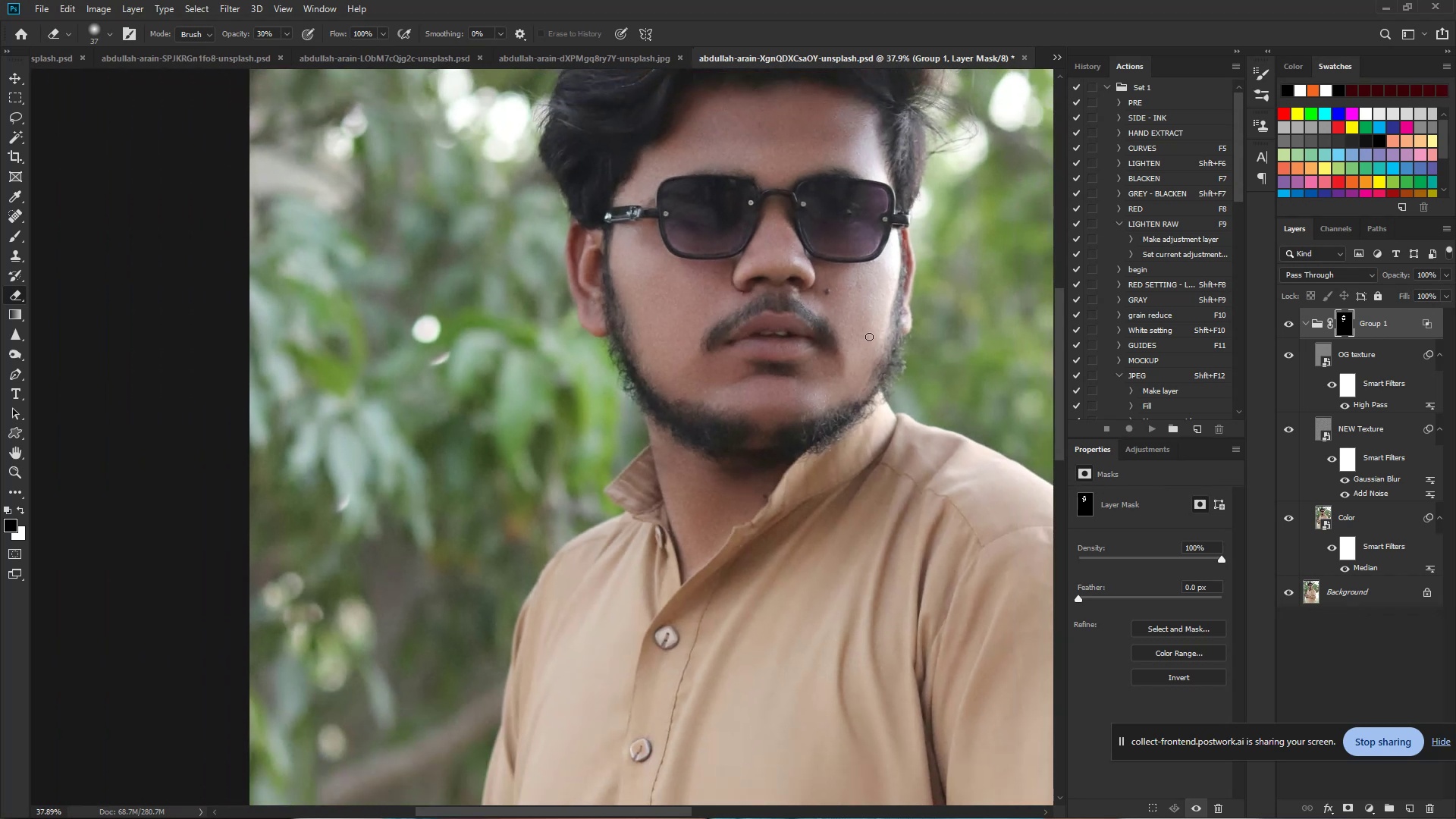 
hold_key(key=Space, duration=0.69)
 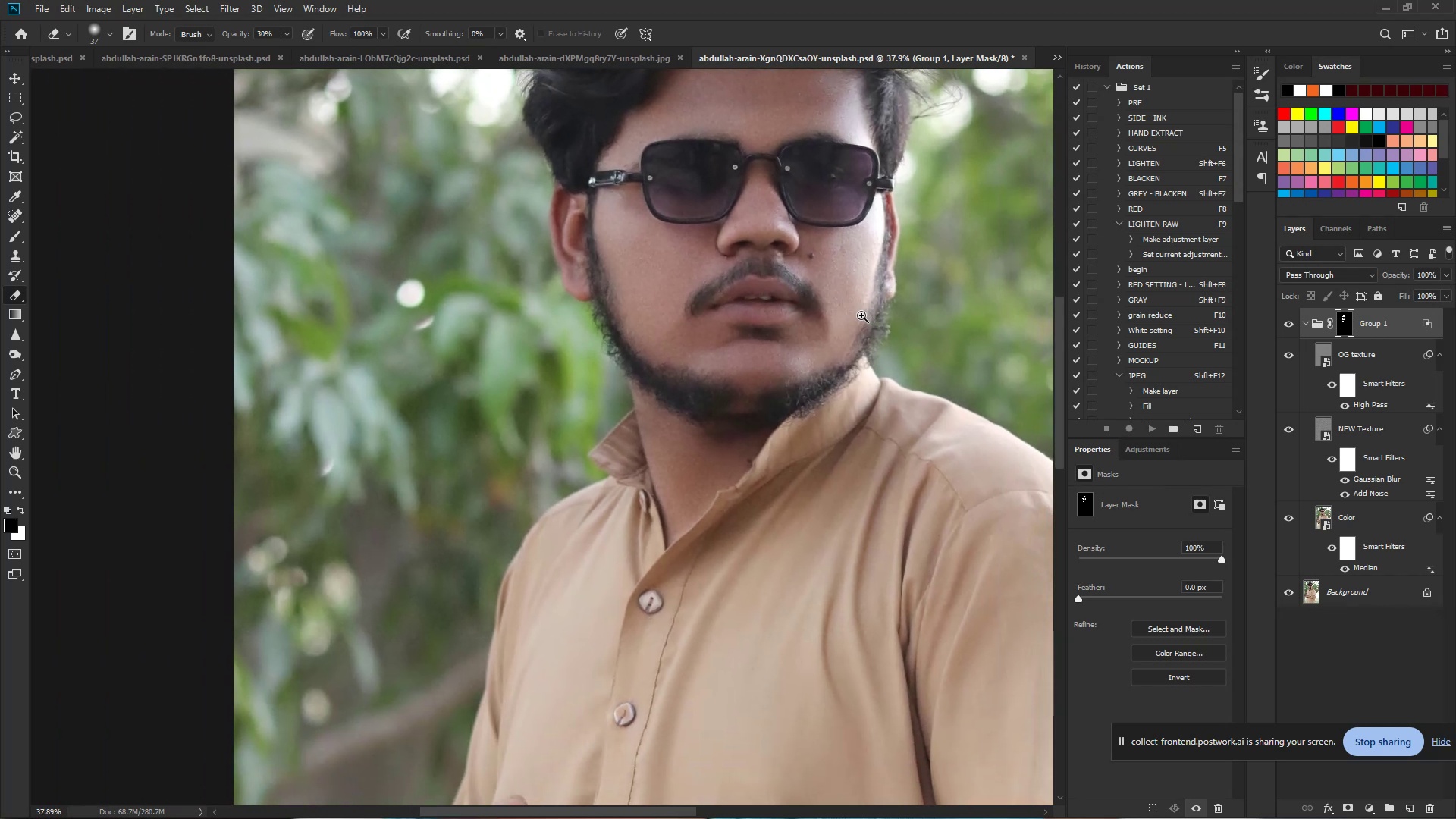 
left_click_drag(start_coordinate=[858, 347], to_coordinate=[843, 312])
 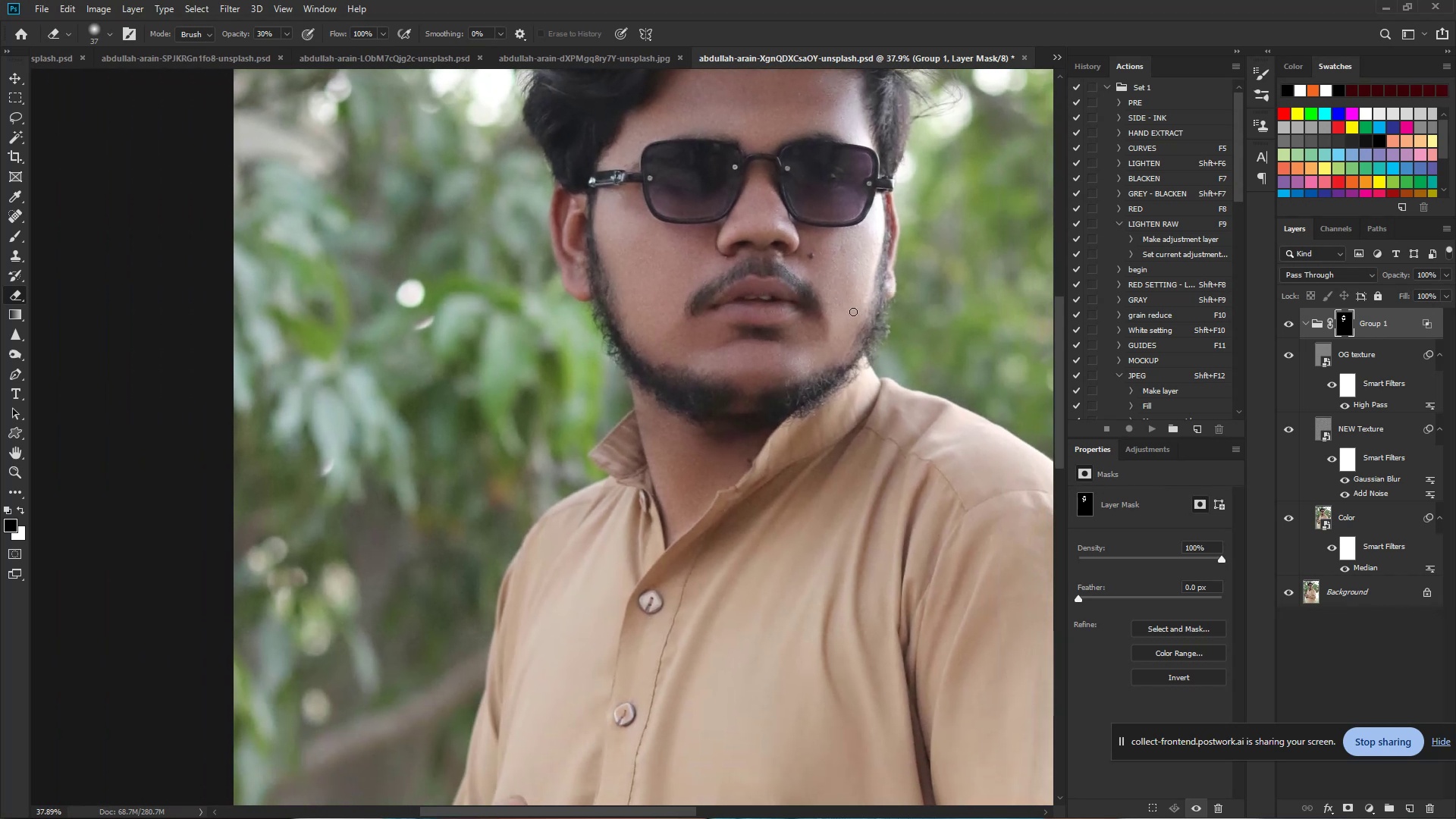 
hold_key(key=ControlLeft, duration=0.76)
 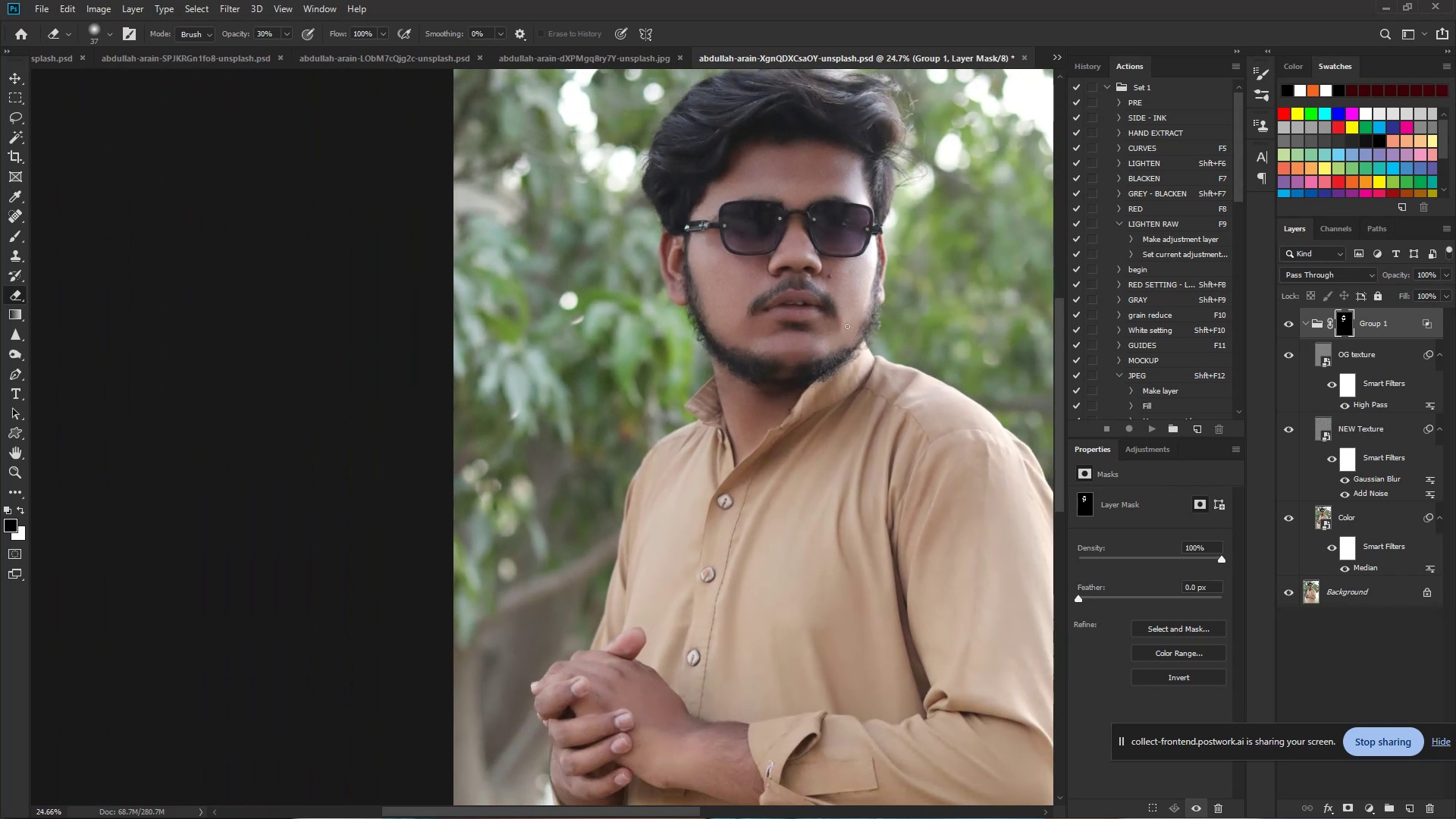 
hold_key(key=Space, duration=0.59)
 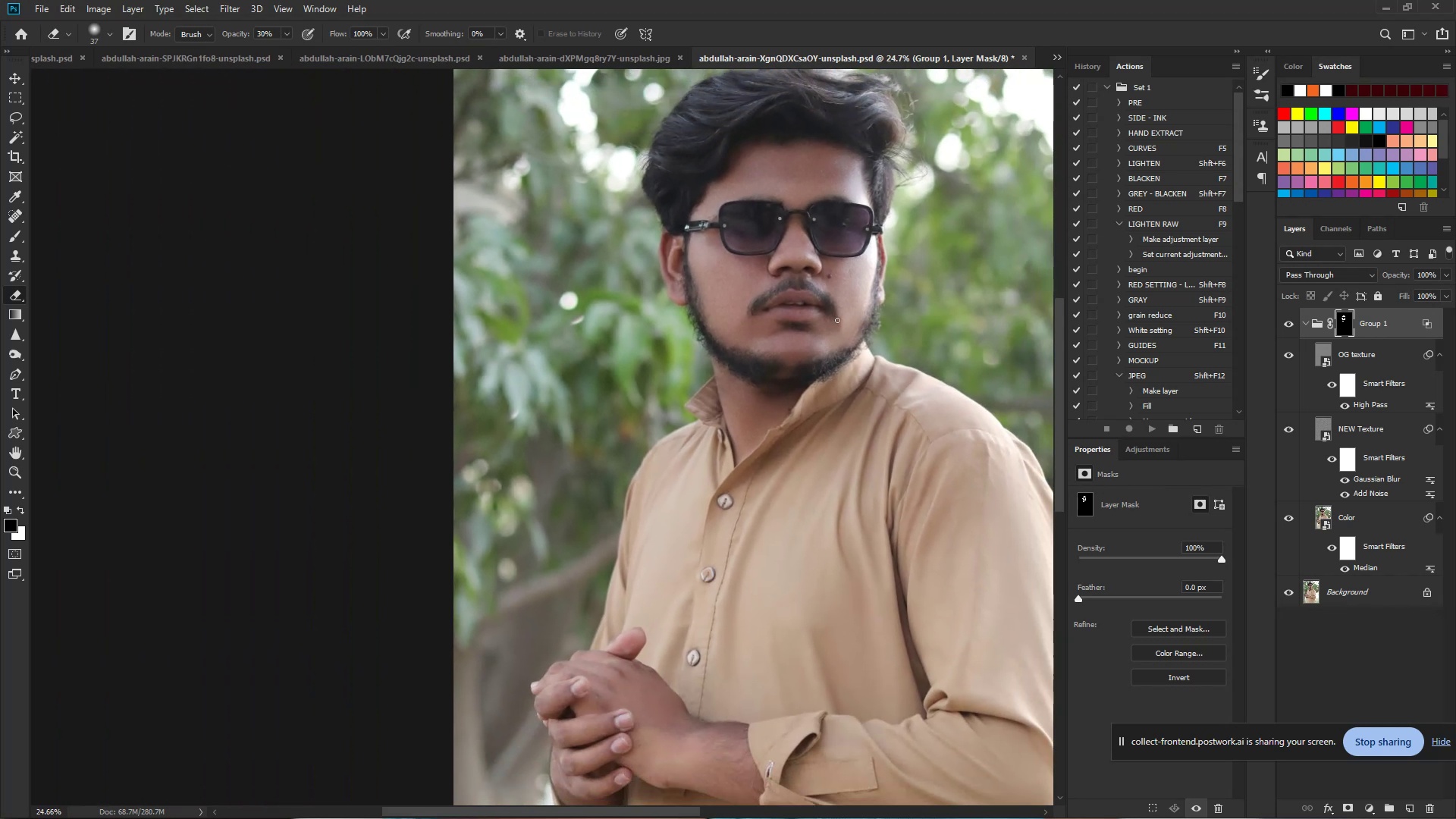 
left_click_drag(start_coordinate=[864, 315], to_coordinate=[832, 318])
 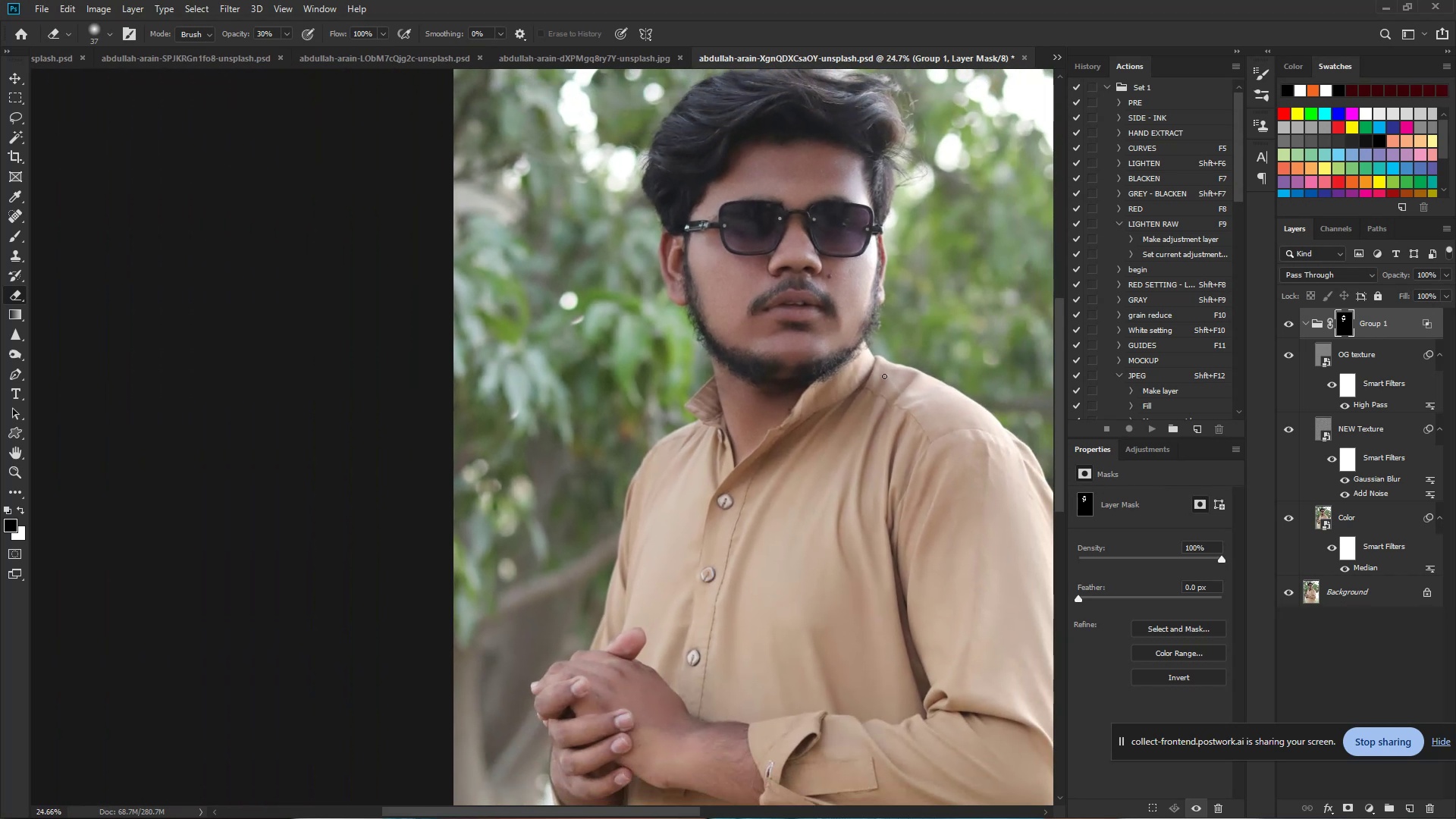 
hold_key(key=ControlLeft, duration=0.93)
 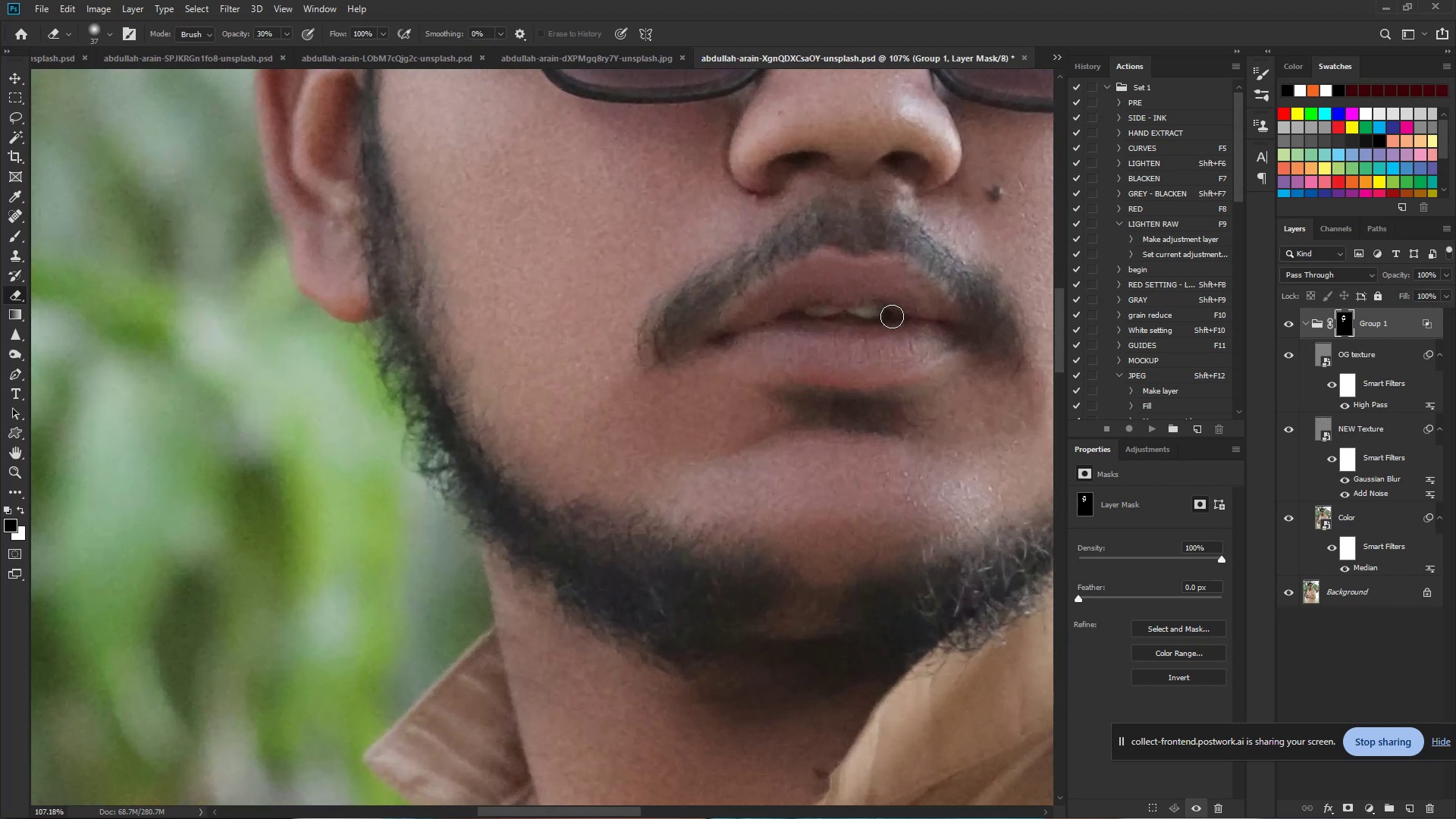 
hold_key(key=Space, duration=0.72)
 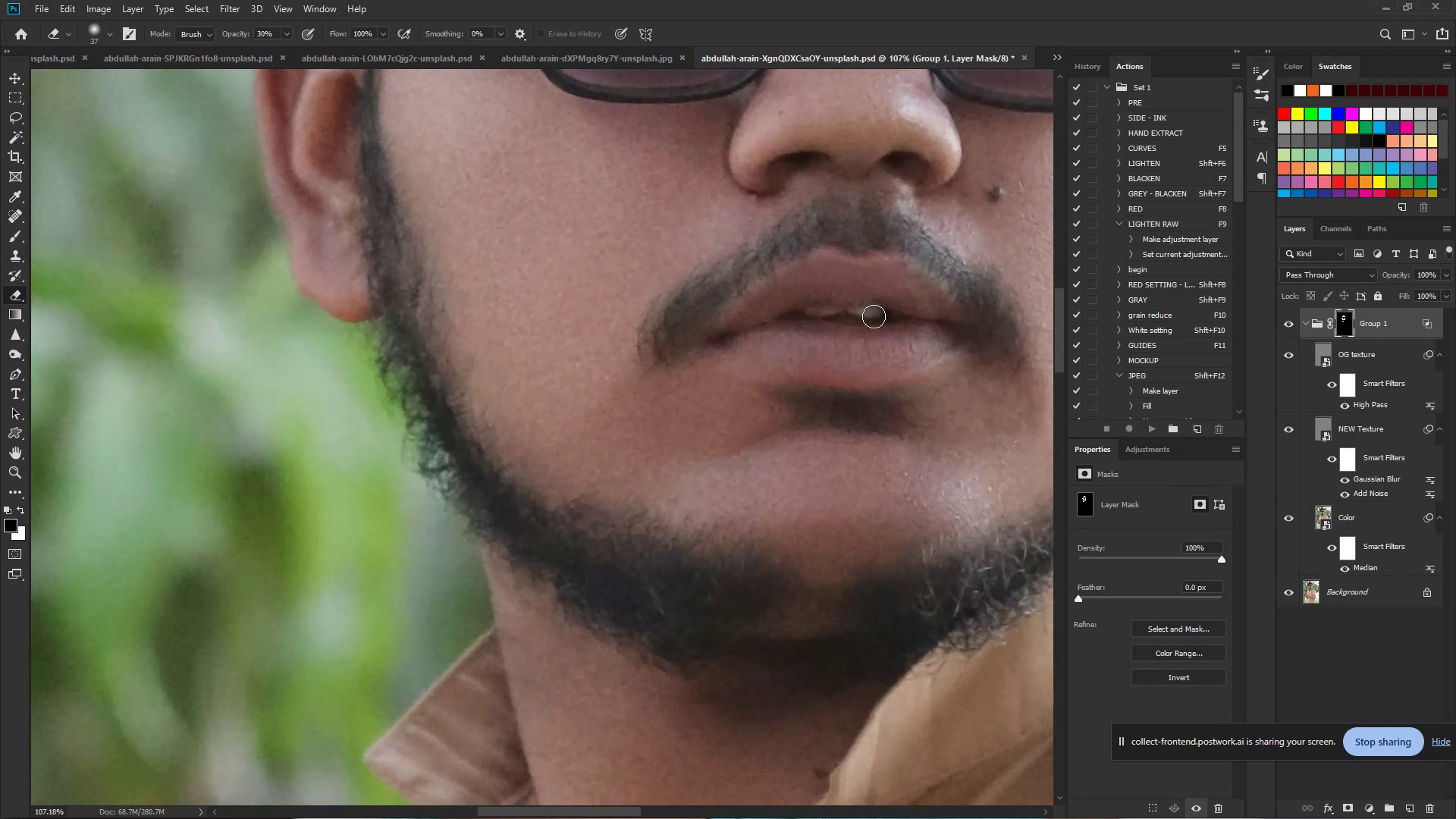 
left_click_drag(start_coordinate=[780, 301], to_coordinate=[871, 316])
 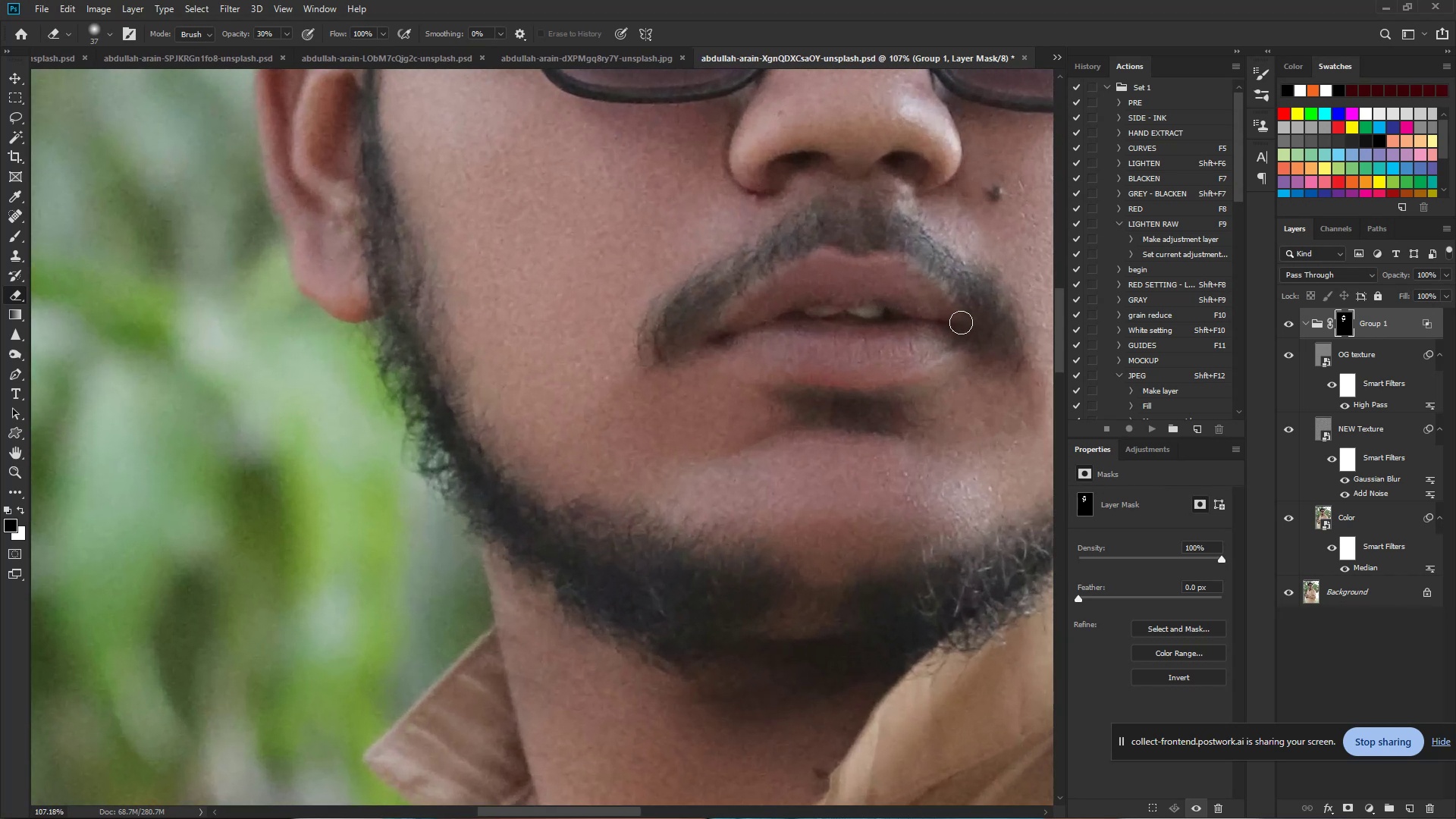 
hold_key(key=ControlLeft, duration=0.95)
 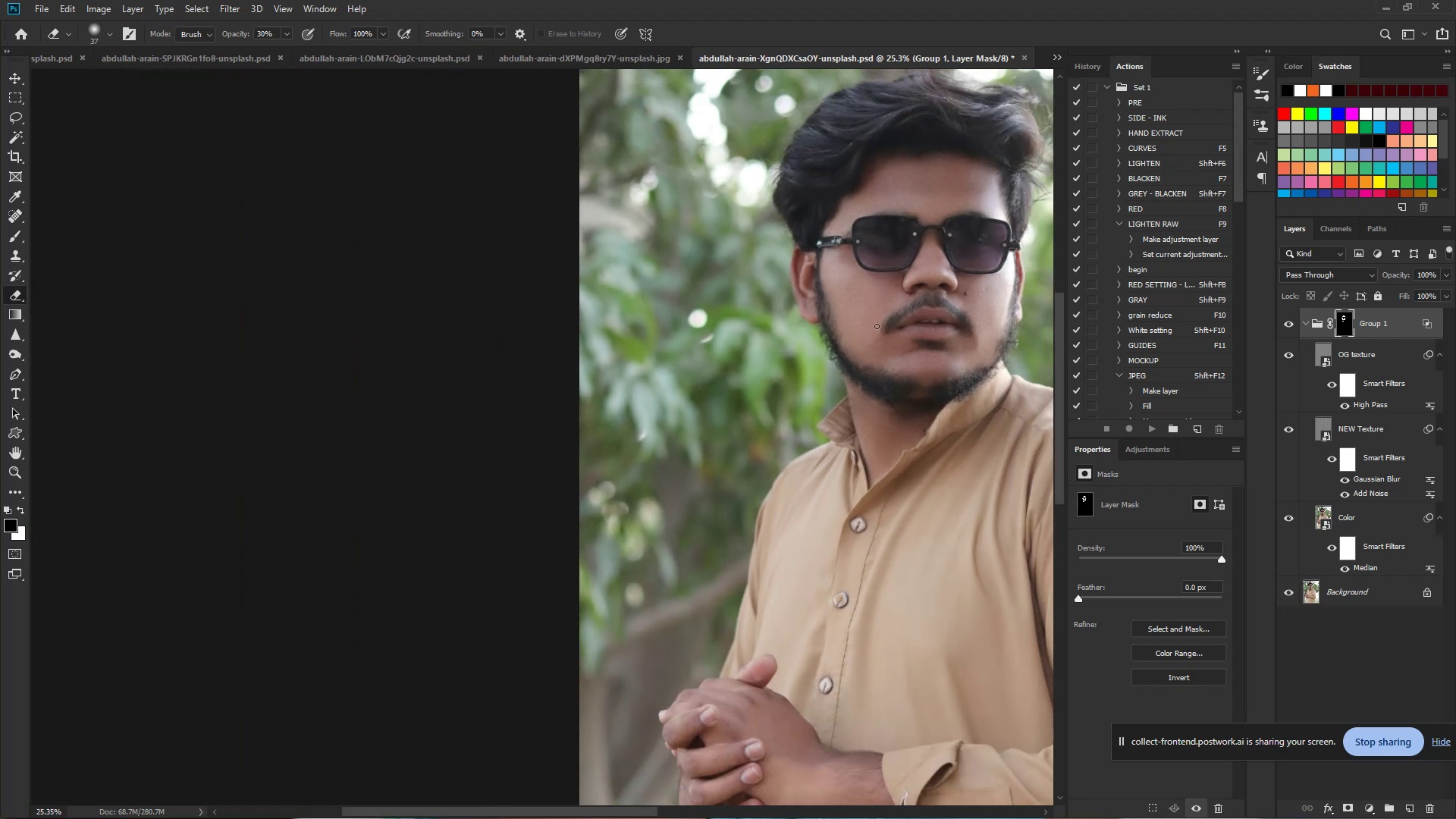 
hold_key(key=Space, duration=0.76)
 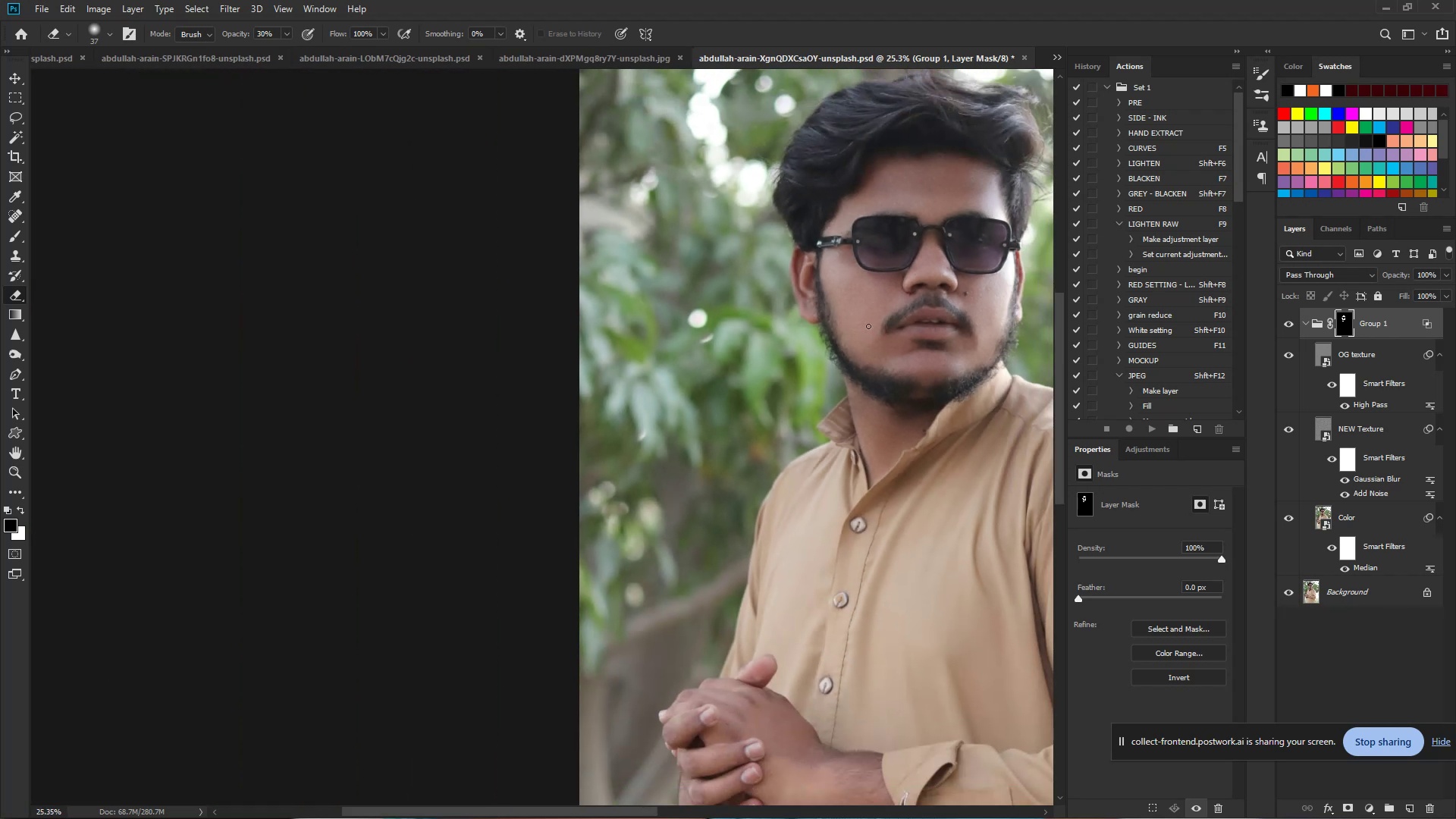 
left_click_drag(start_coordinate=[957, 325], to_coordinate=[868, 326])
 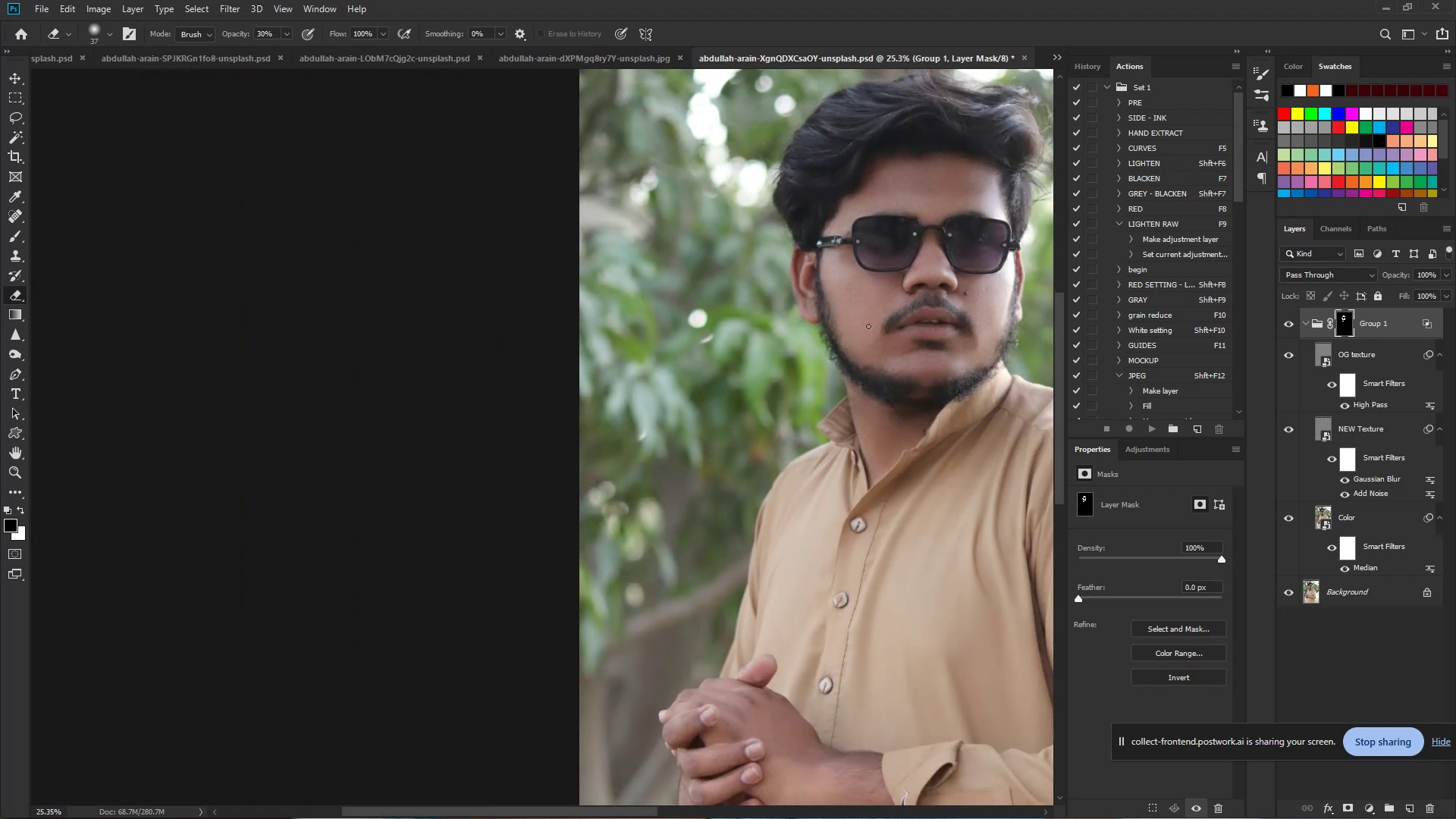 
hold_key(key=ControlLeft, duration=1.12)
 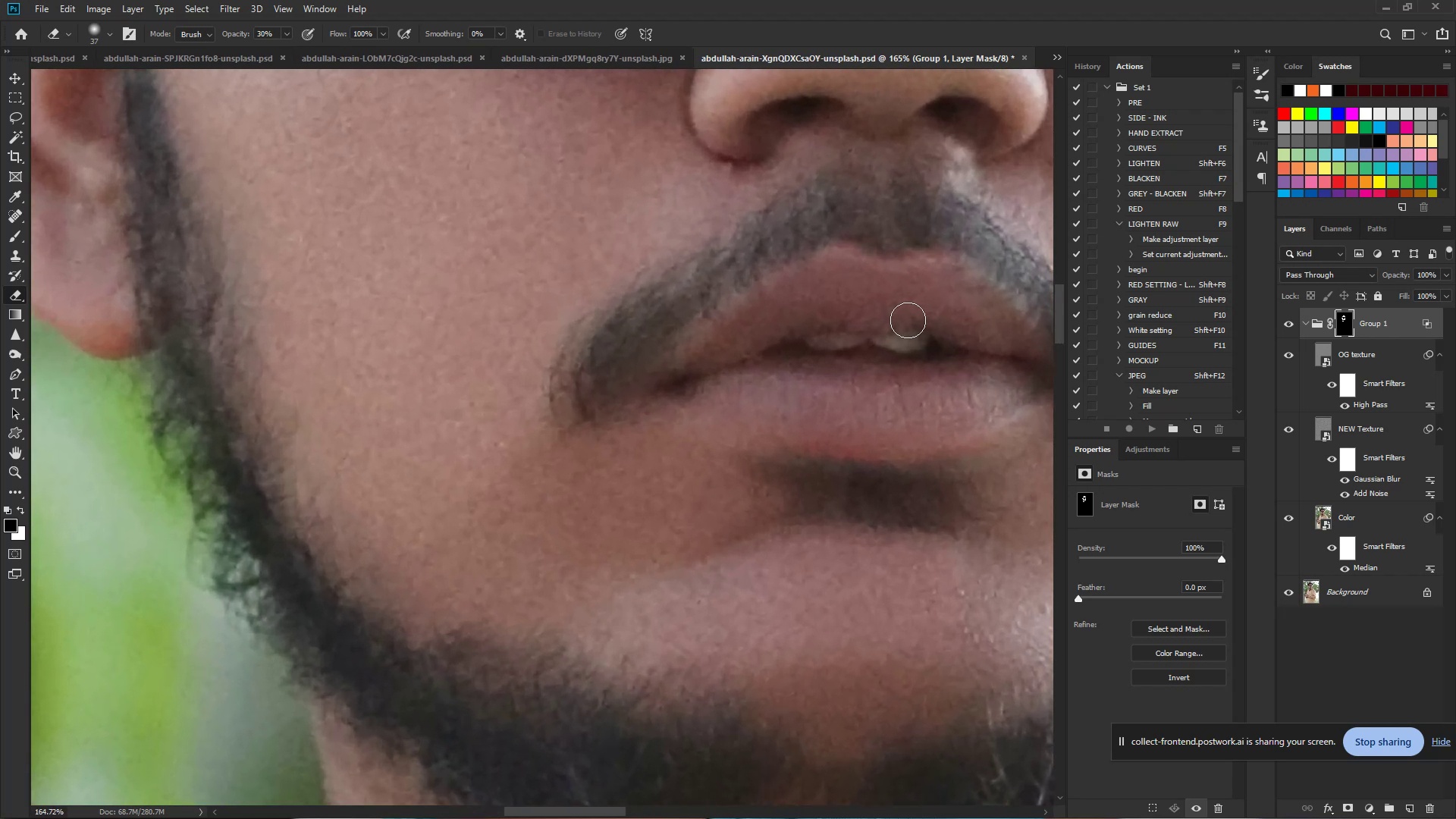 
hold_key(key=Space, duration=0.99)
 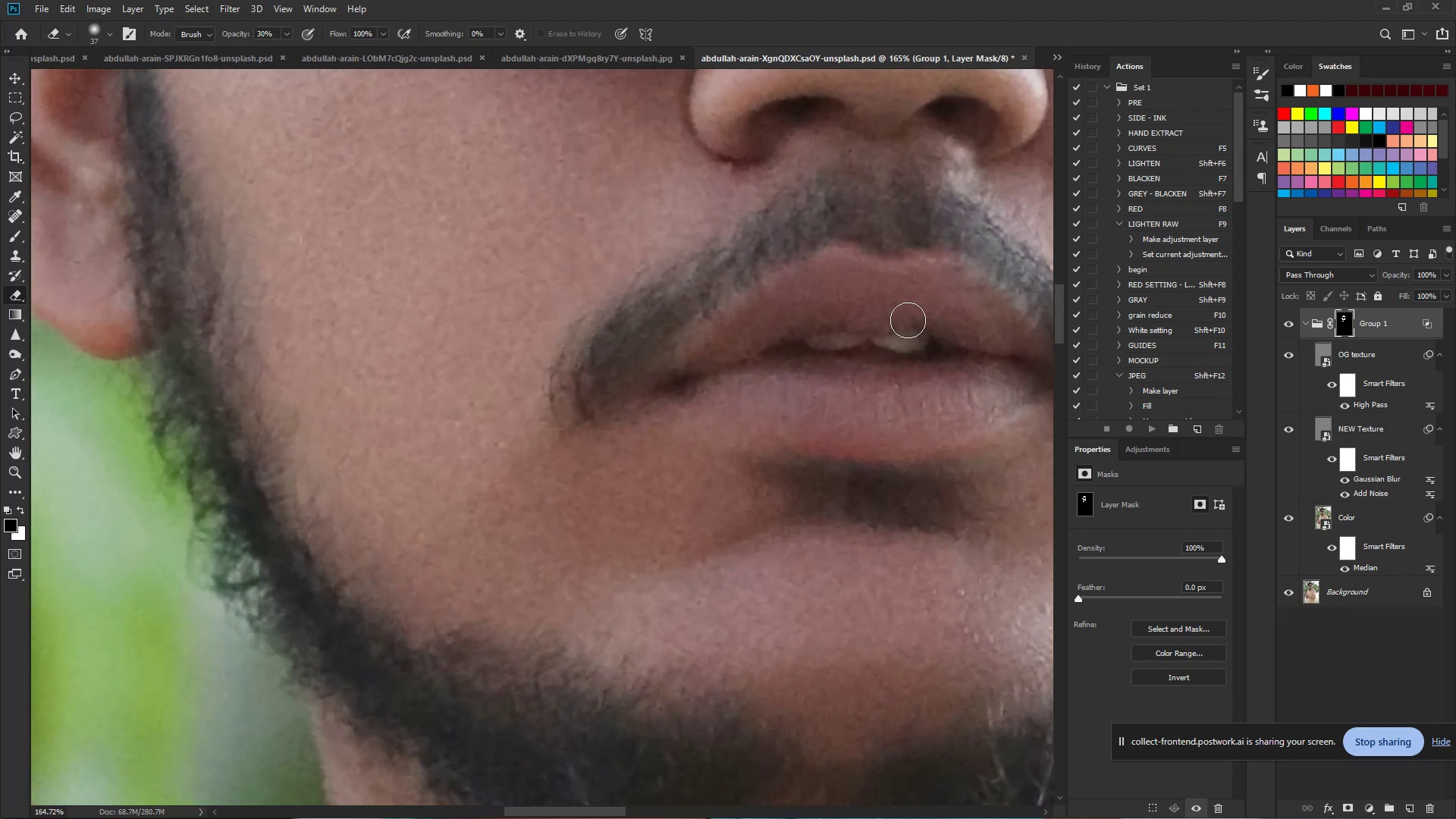 
left_click_drag(start_coordinate=[942, 318], to_coordinate=[1054, 326])
 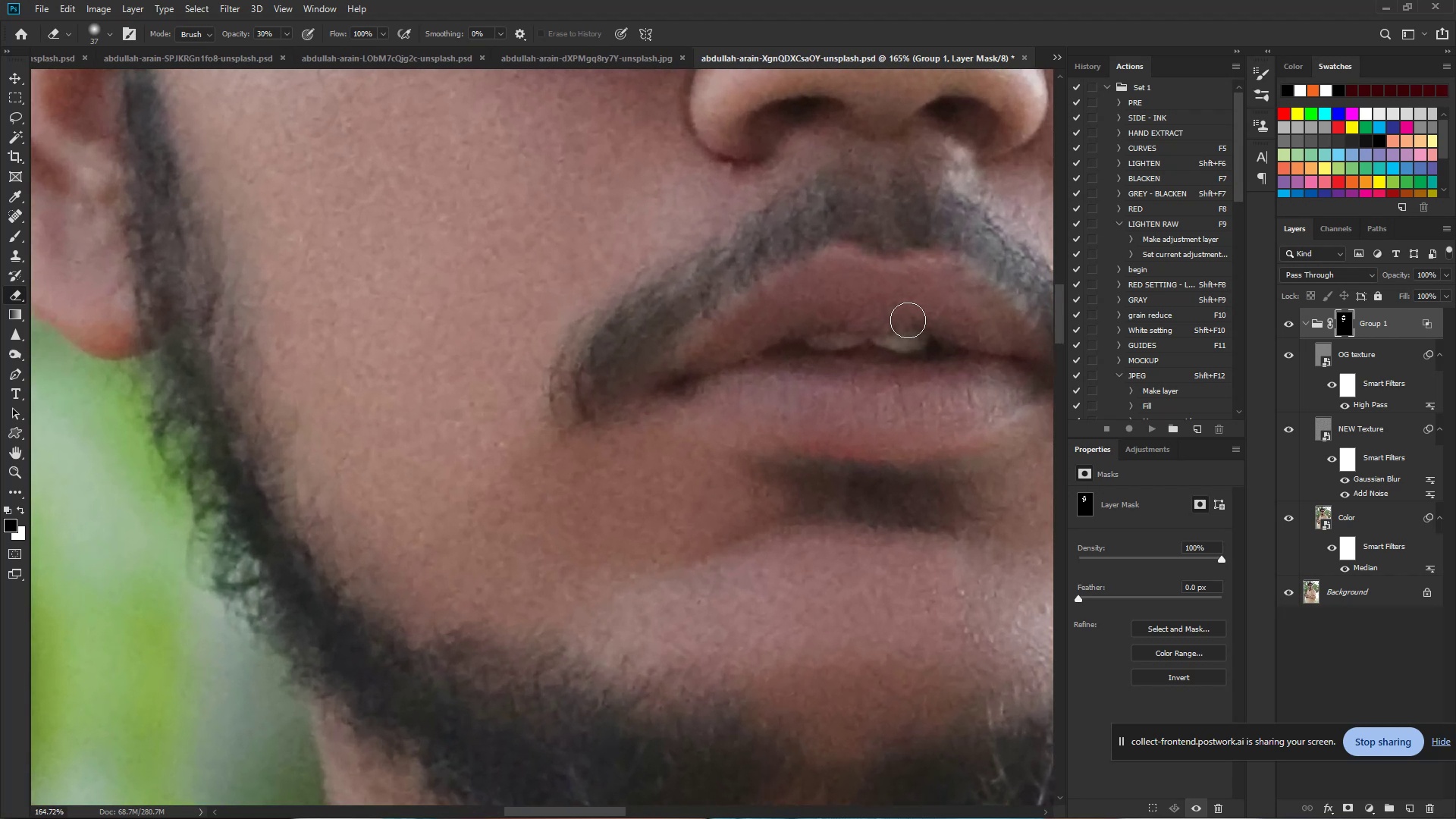 
key(X)
 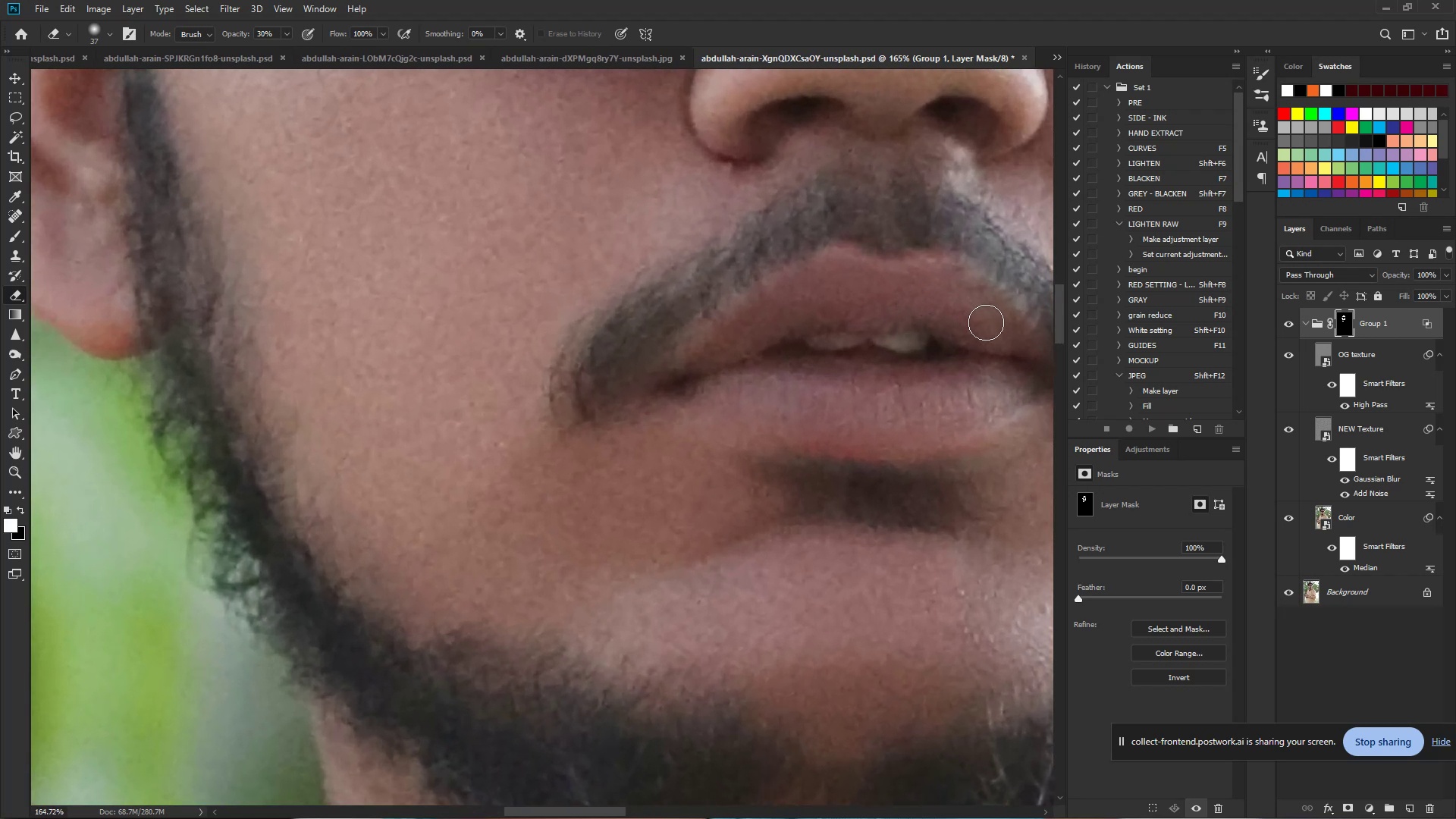 
left_click_drag(start_coordinate=[995, 328], to_coordinate=[1043, 334])
 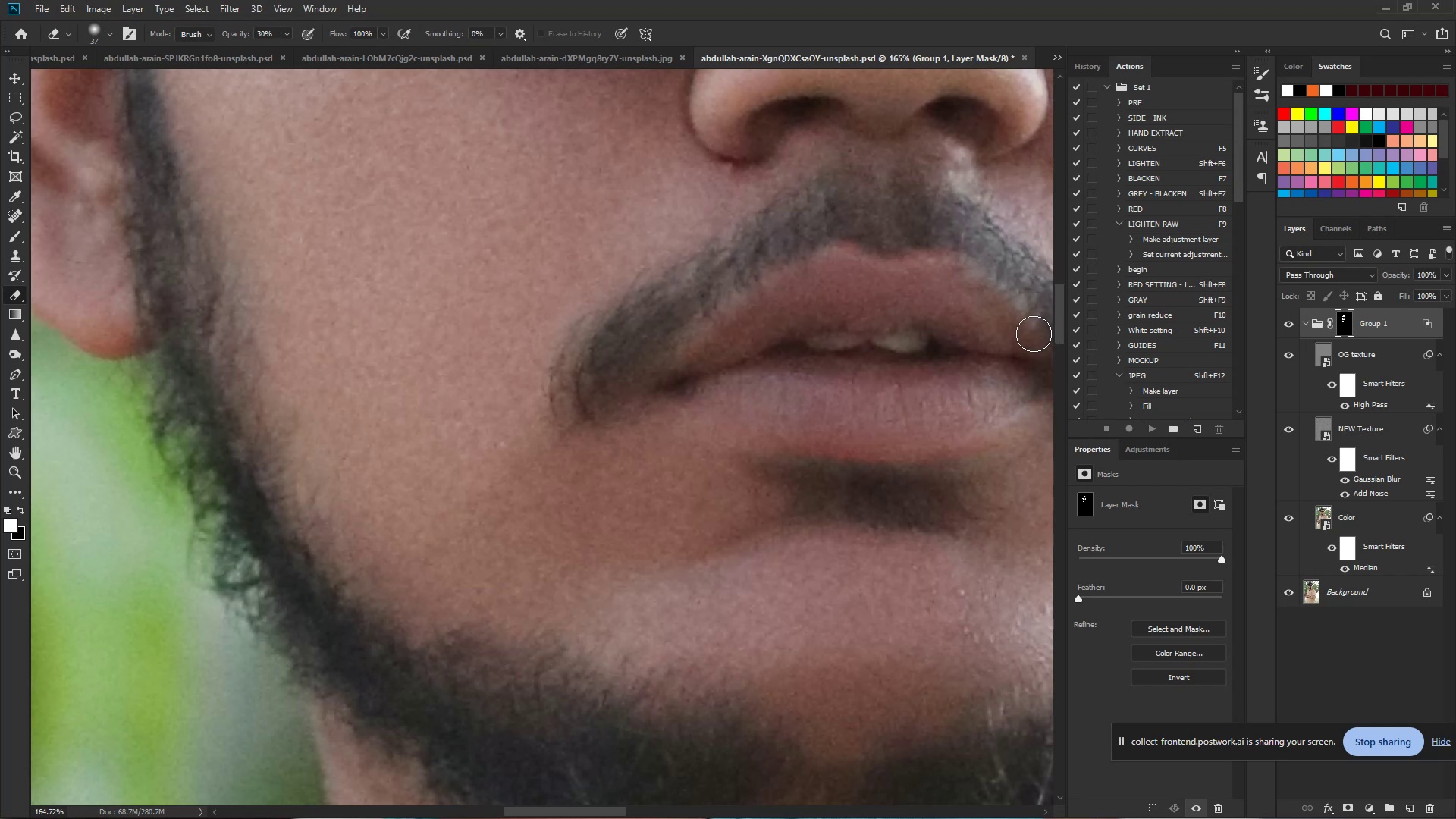 
hold_key(key=ControlLeft, duration=0.73)
 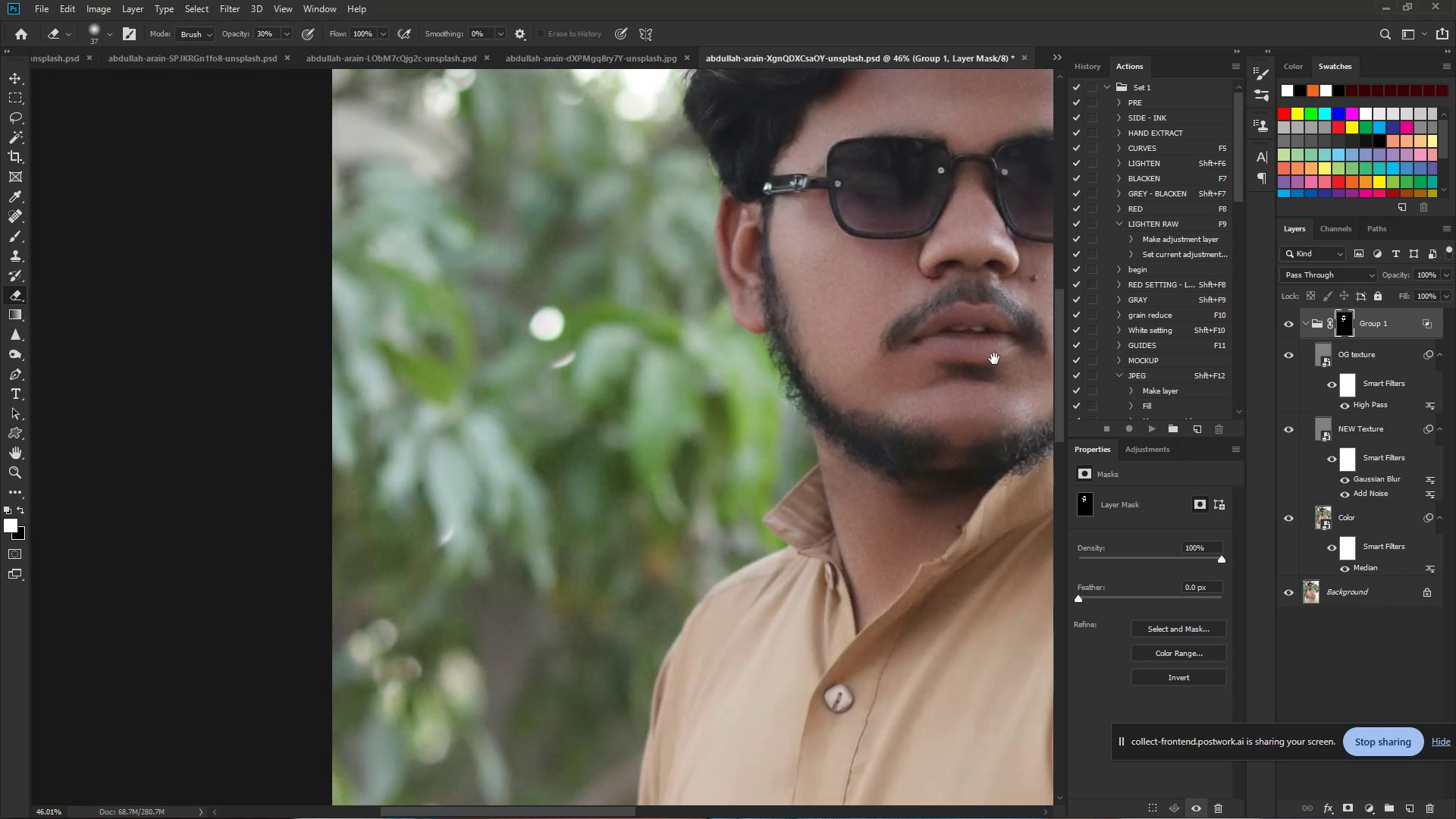 
hold_key(key=Space, duration=0.6)
 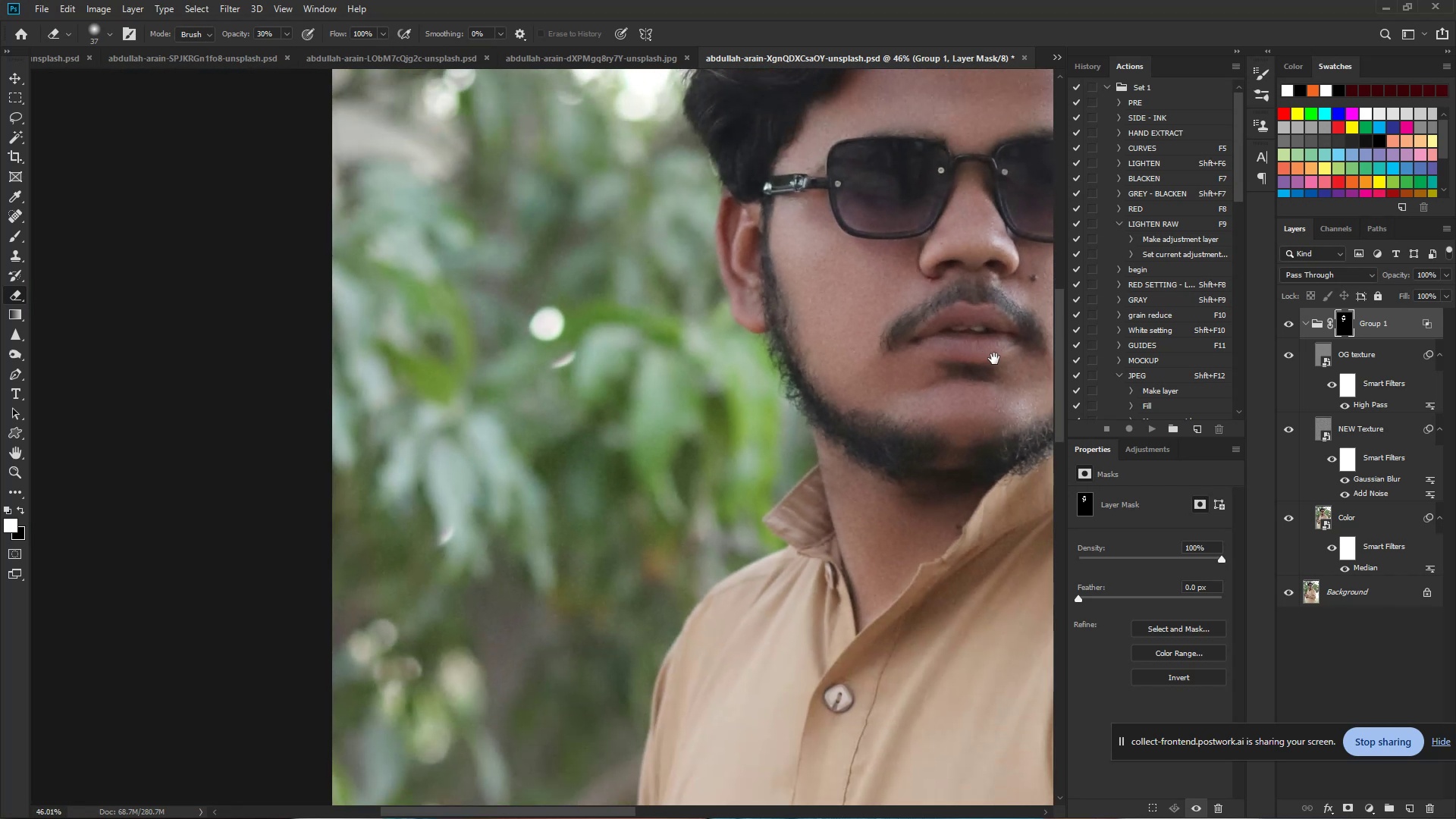 
left_click_drag(start_coordinate=[1009, 323], to_coordinate=[930, 327])
 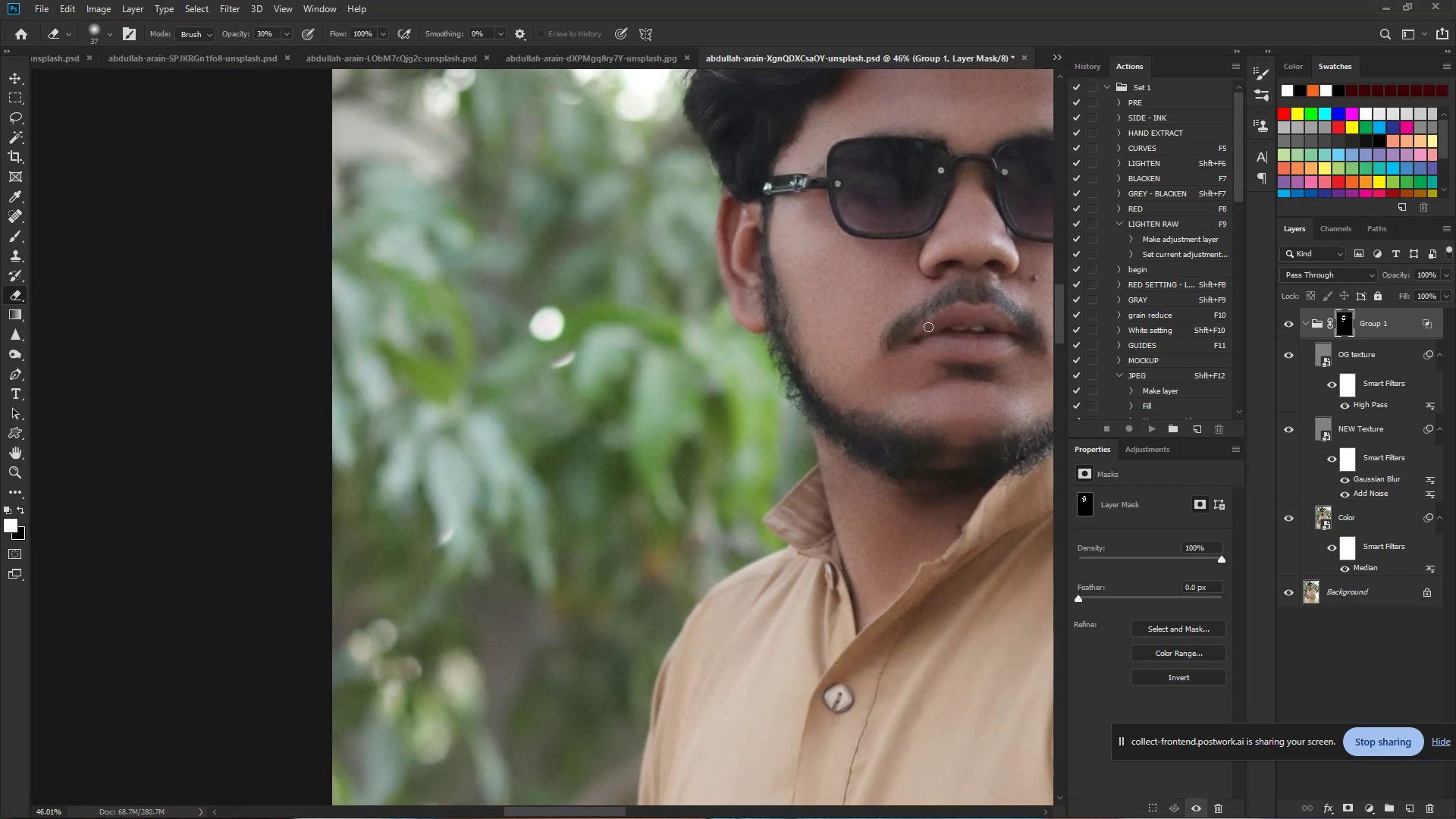 
hold_key(key=Space, duration=1.16)
 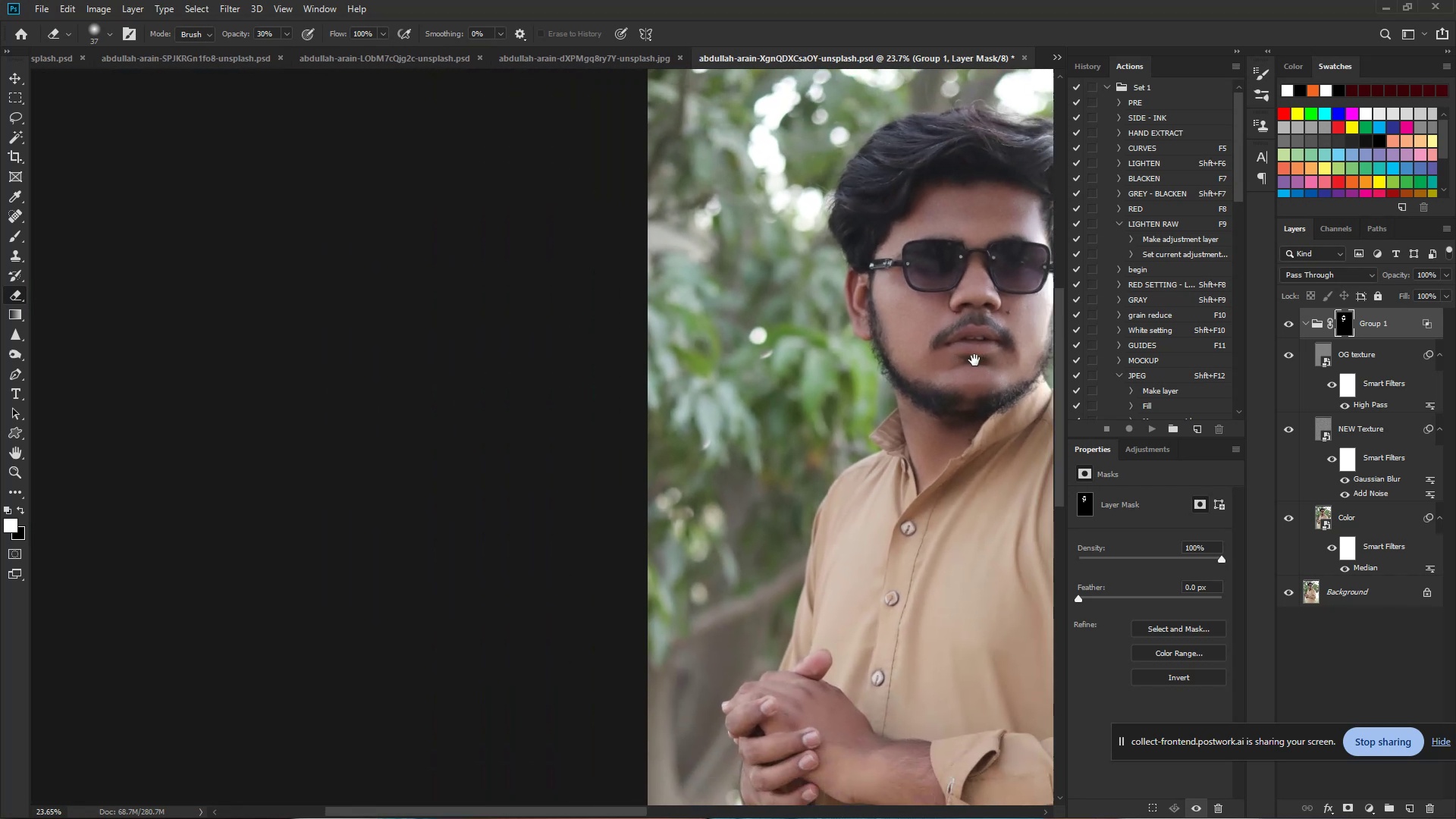 
hold_key(key=ControlLeft, duration=0.62)
left_click_drag(start_coordinate=[999, 358], to_coordinate=[953, 359])
 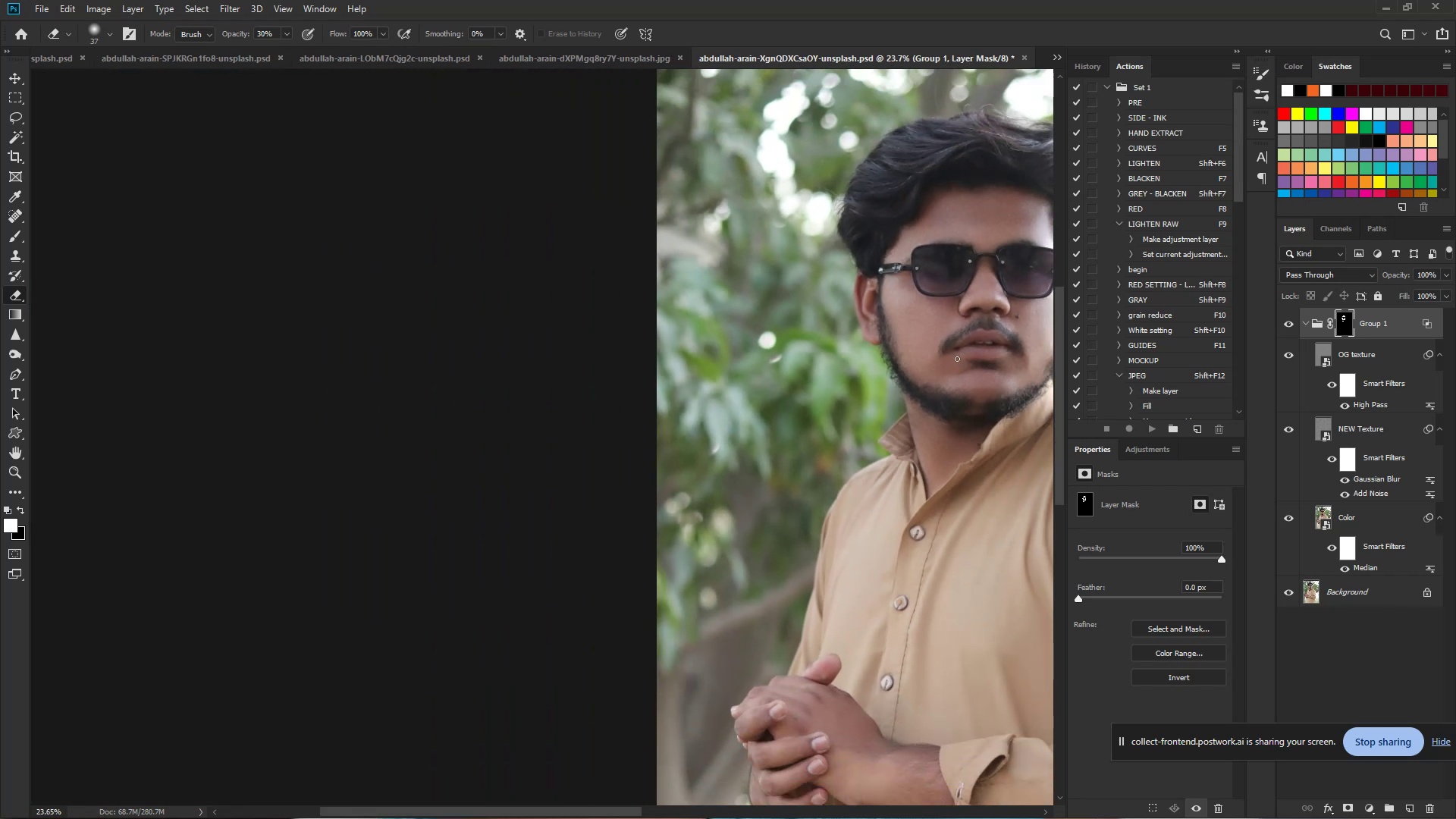 
hold_key(key=Space, duration=0.82)
 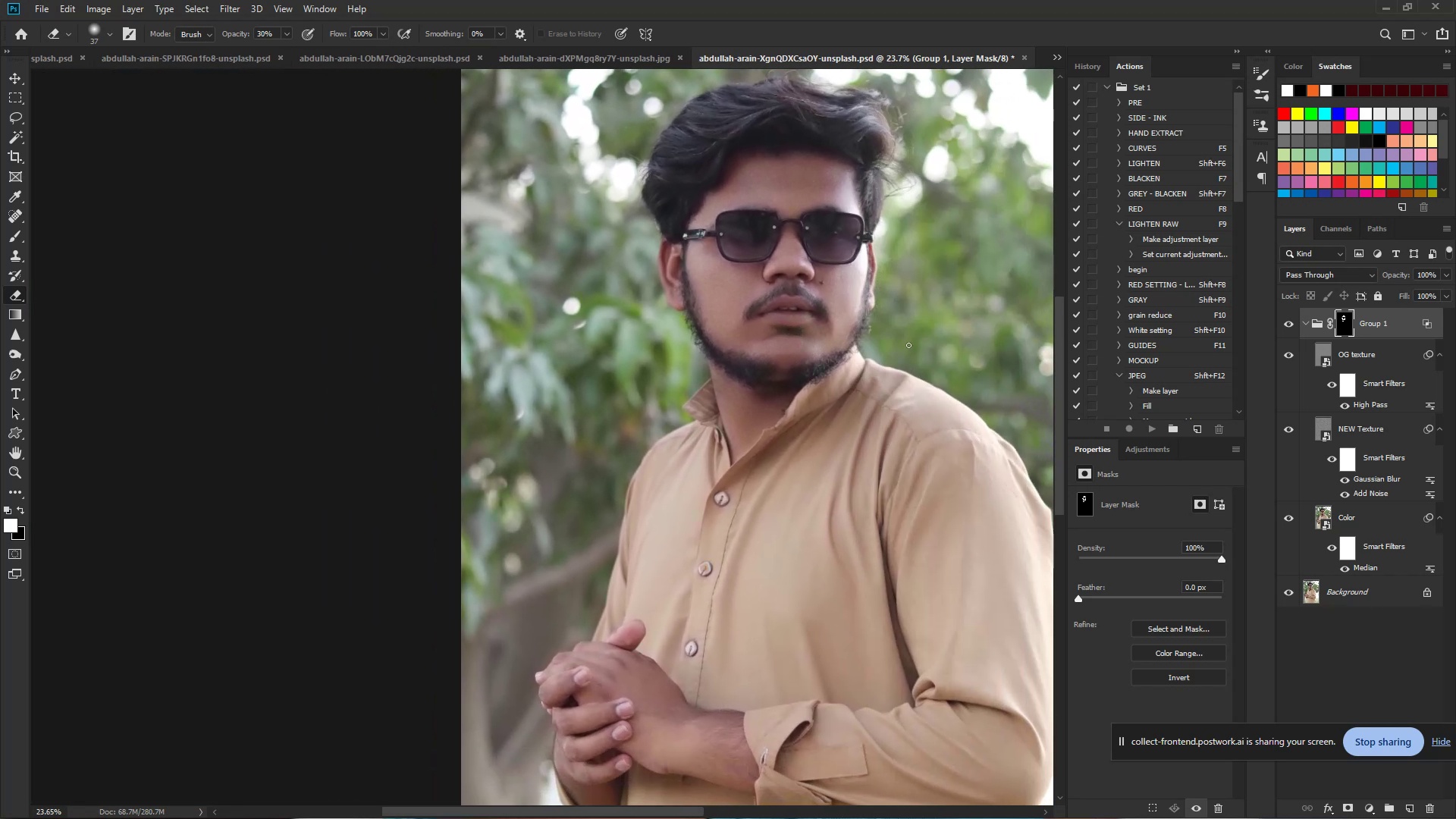 
left_click_drag(start_coordinate=[993, 366], to_coordinate=[797, 332])
 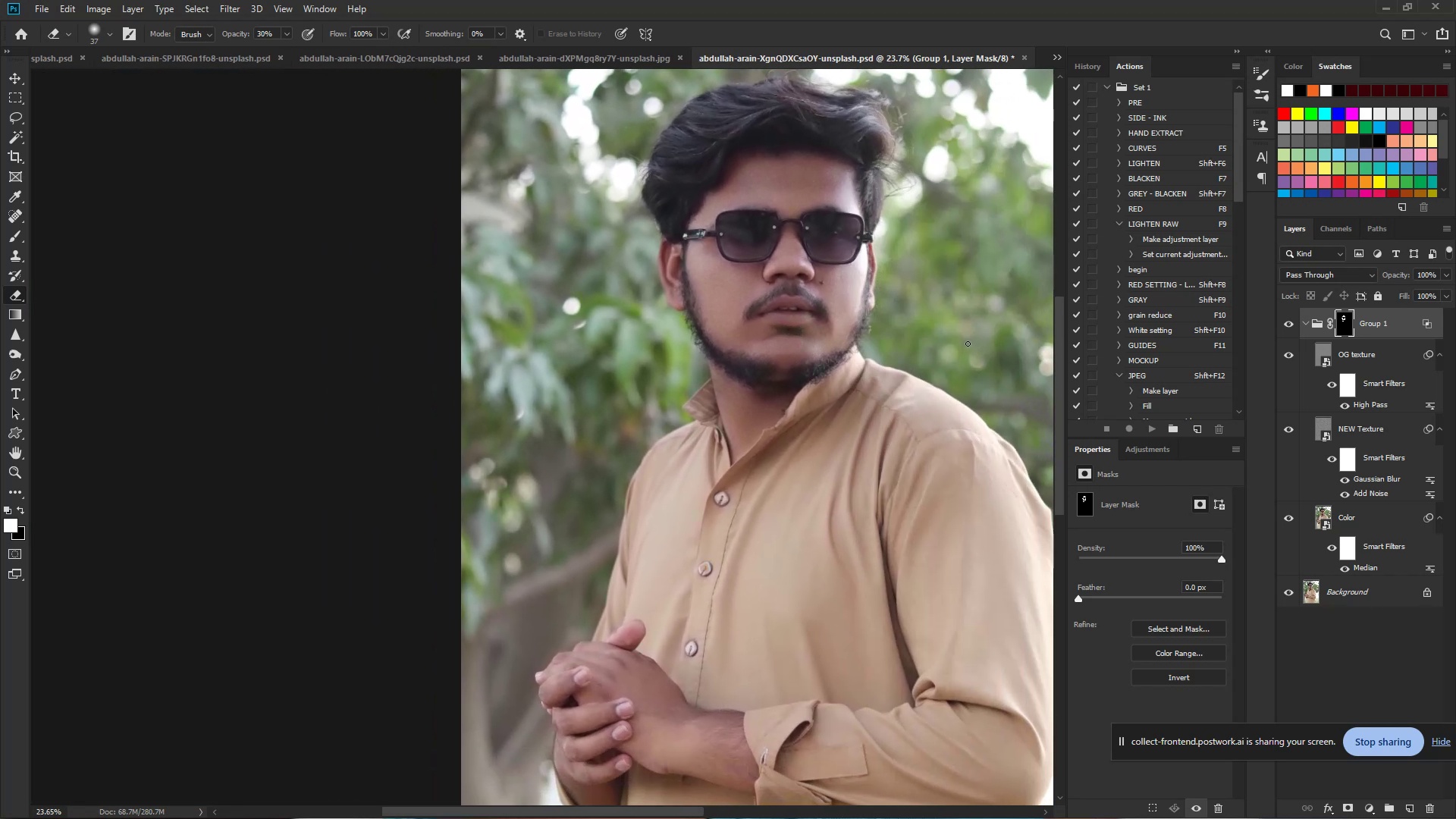 
wait(5.9)
 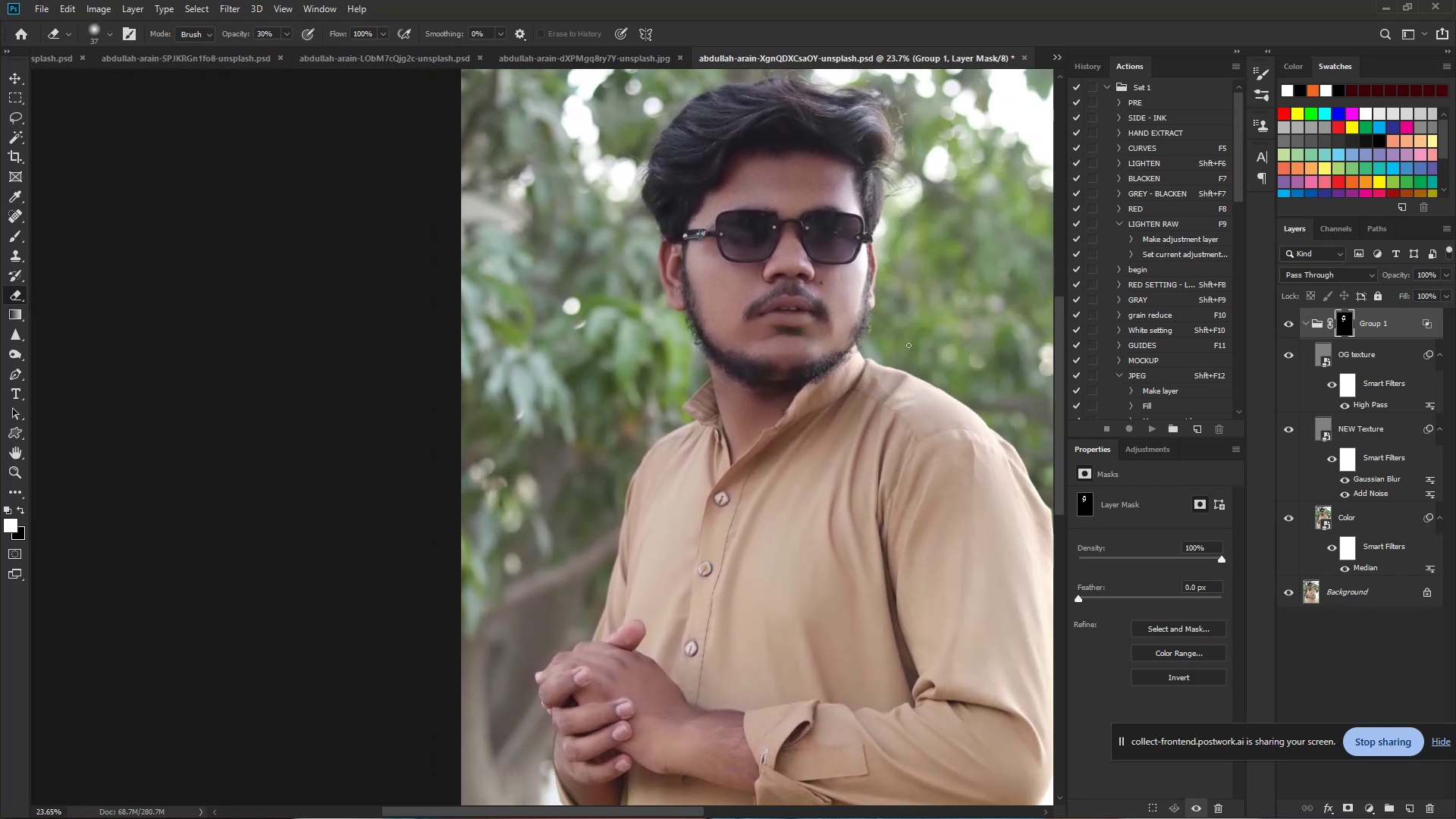 
hold_key(key=ShiftLeft, duration=1.5)
 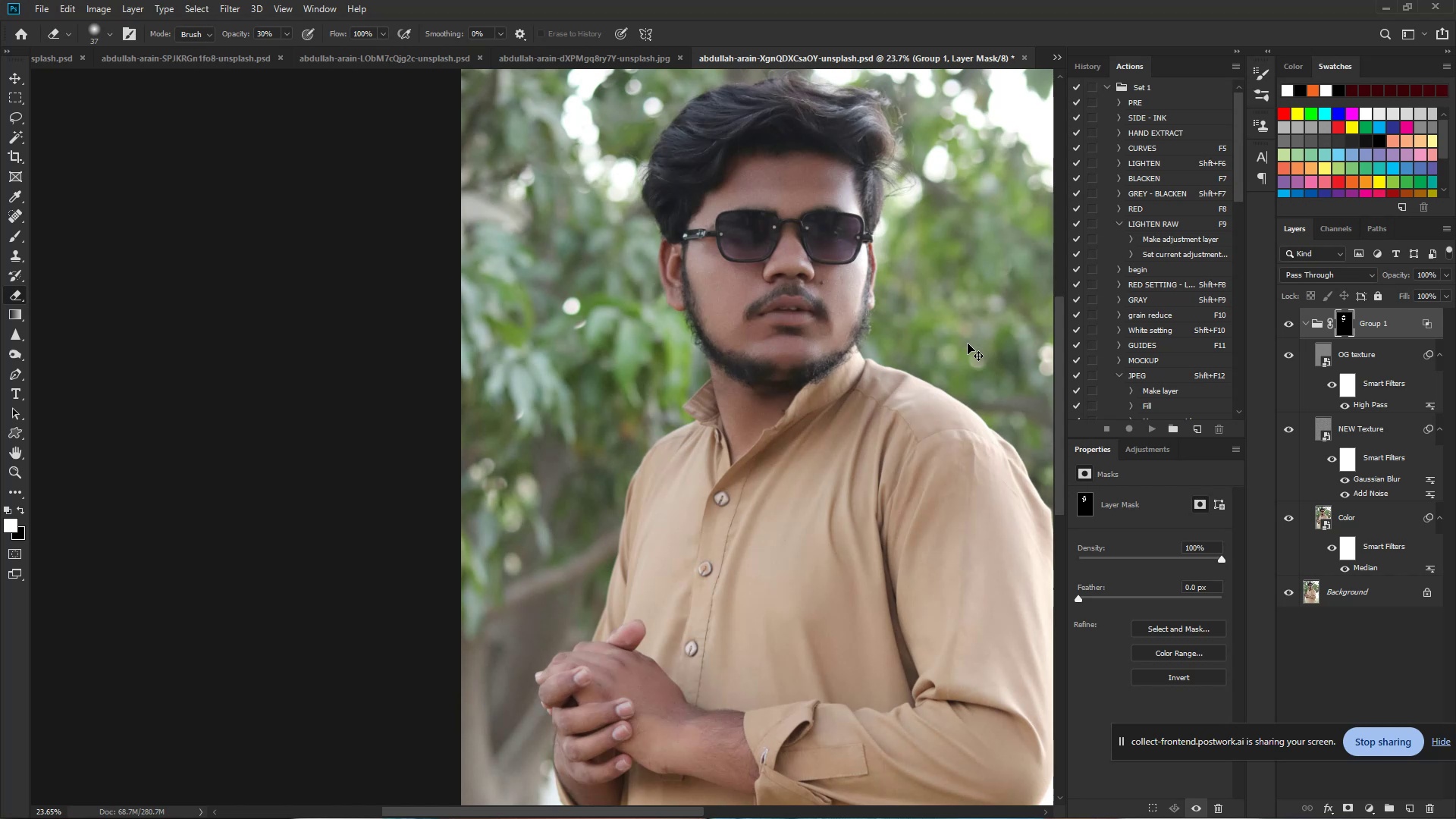 
key(Control+Shift+S)
 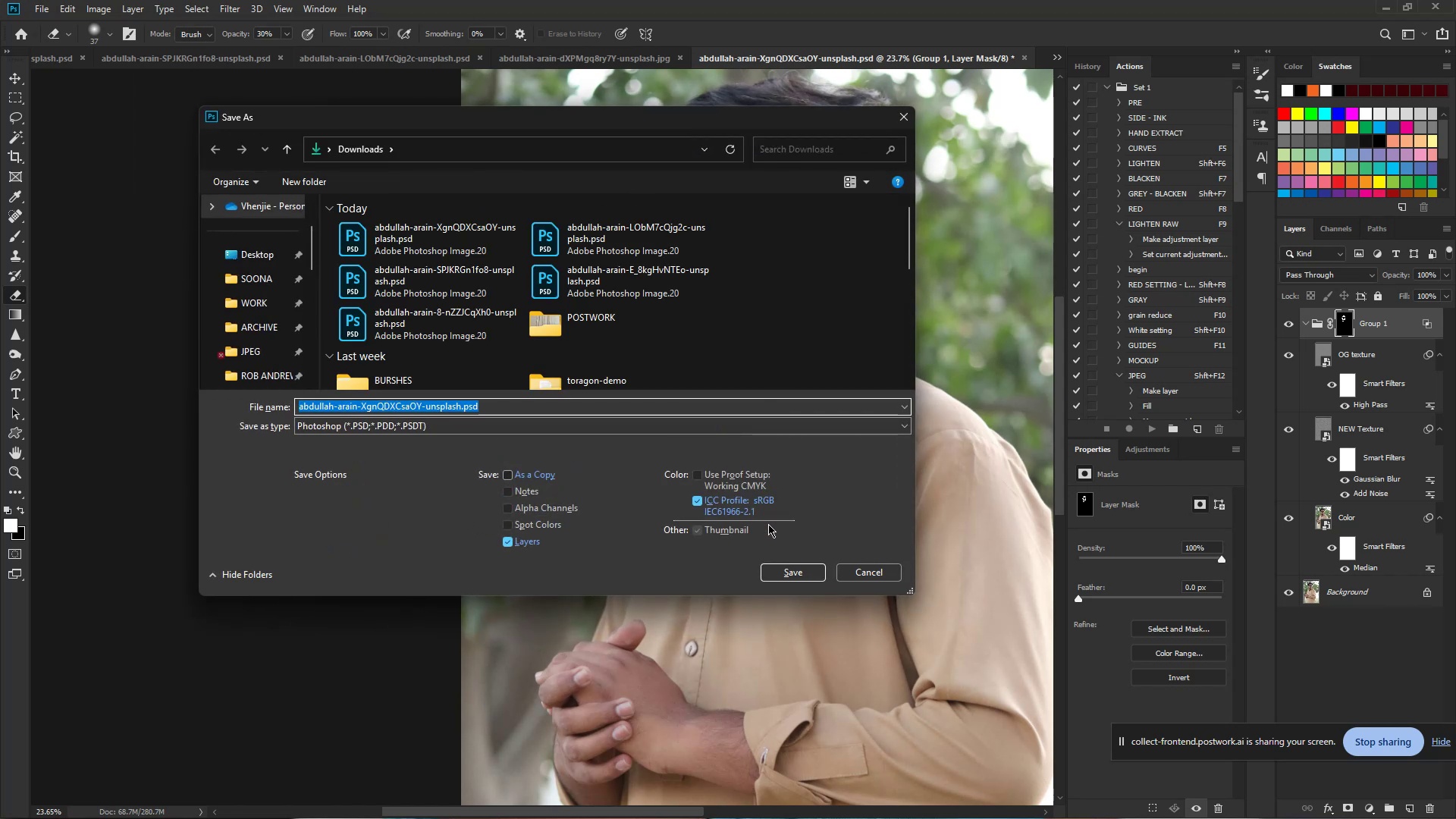 
left_click([782, 571])
 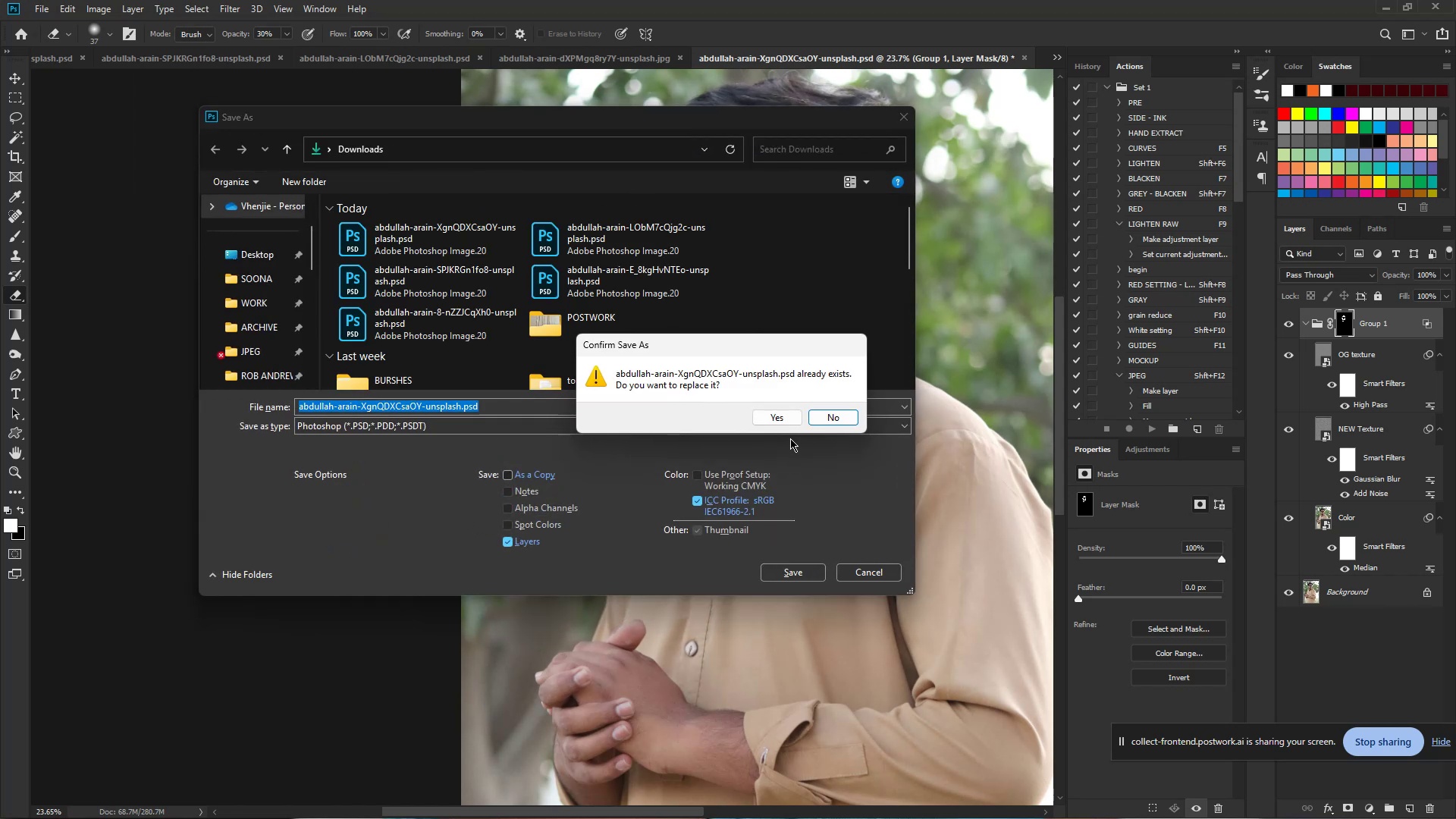 
left_click([777, 422])
 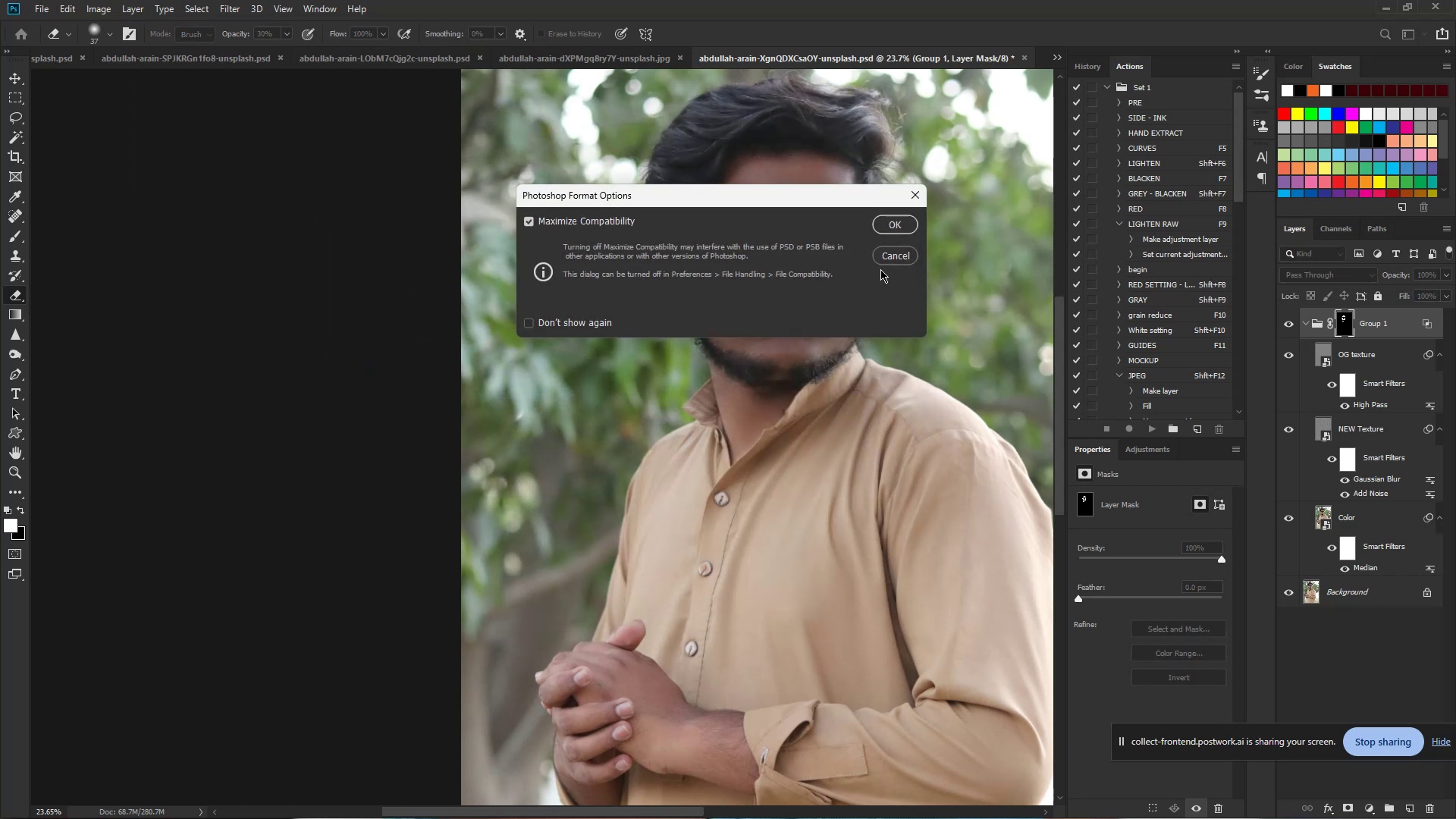 
left_click([886, 225])
 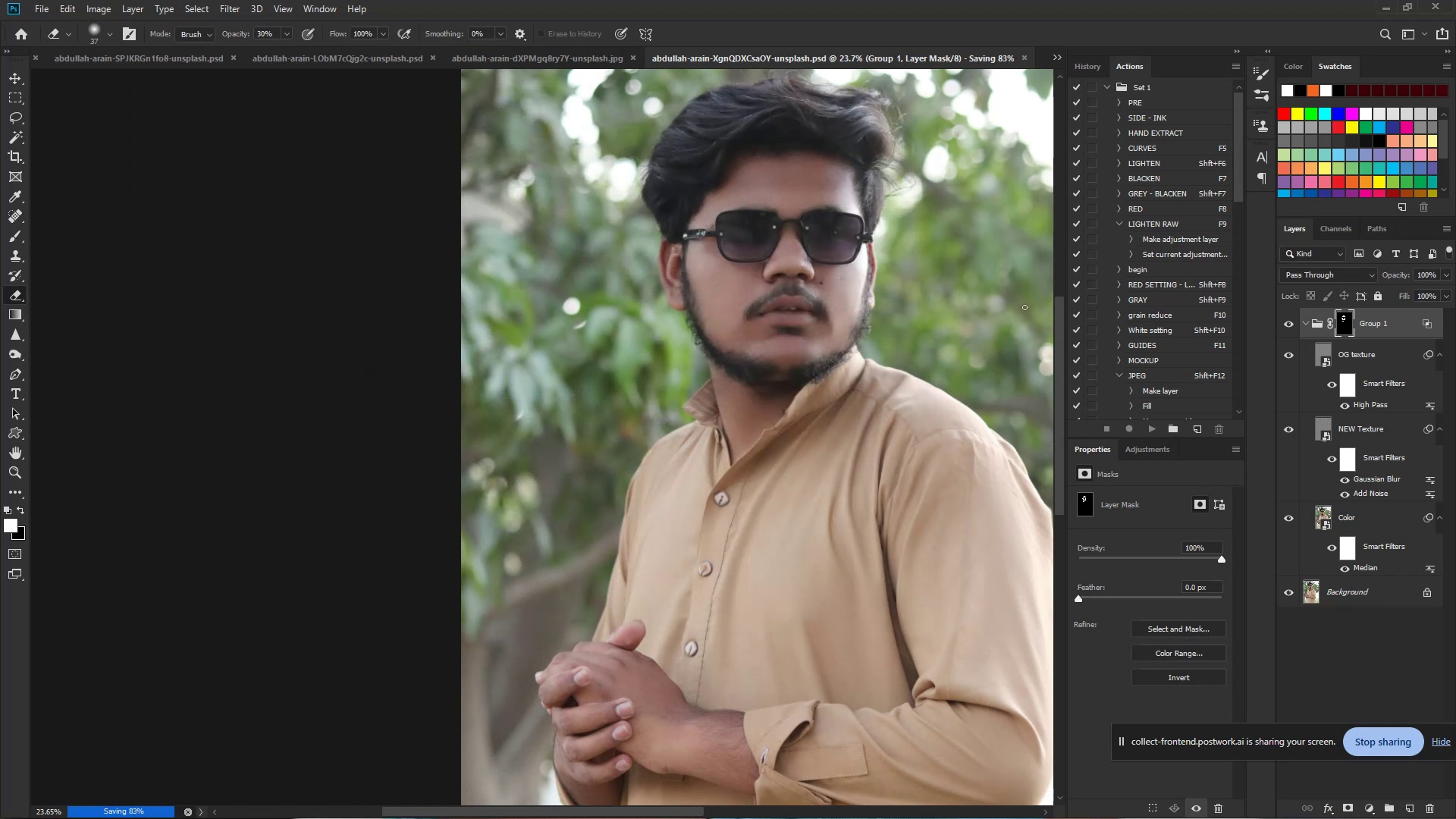 
key(Control+Tab)
 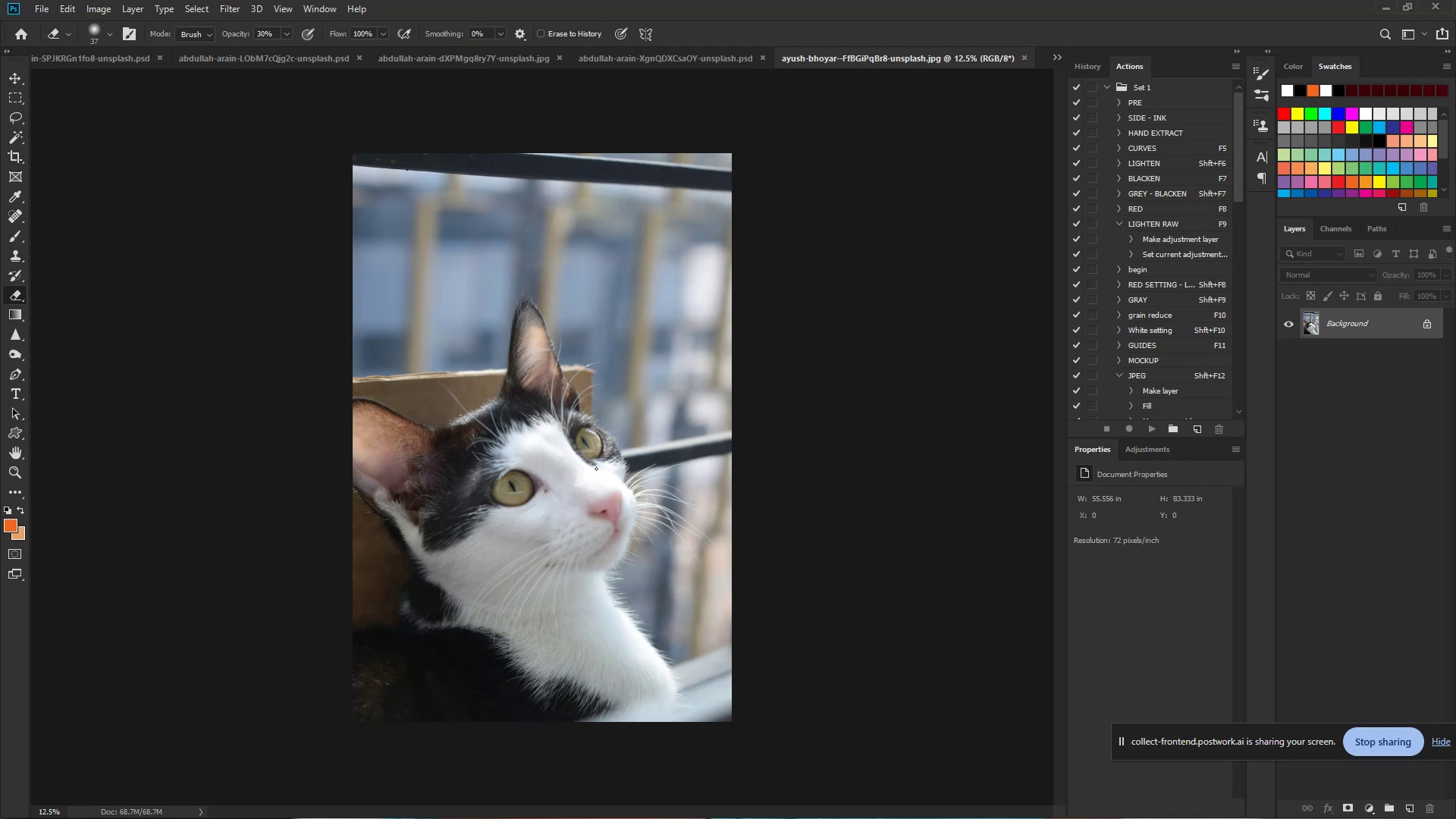 
hold_key(key=ControlLeft, duration=2.64)
 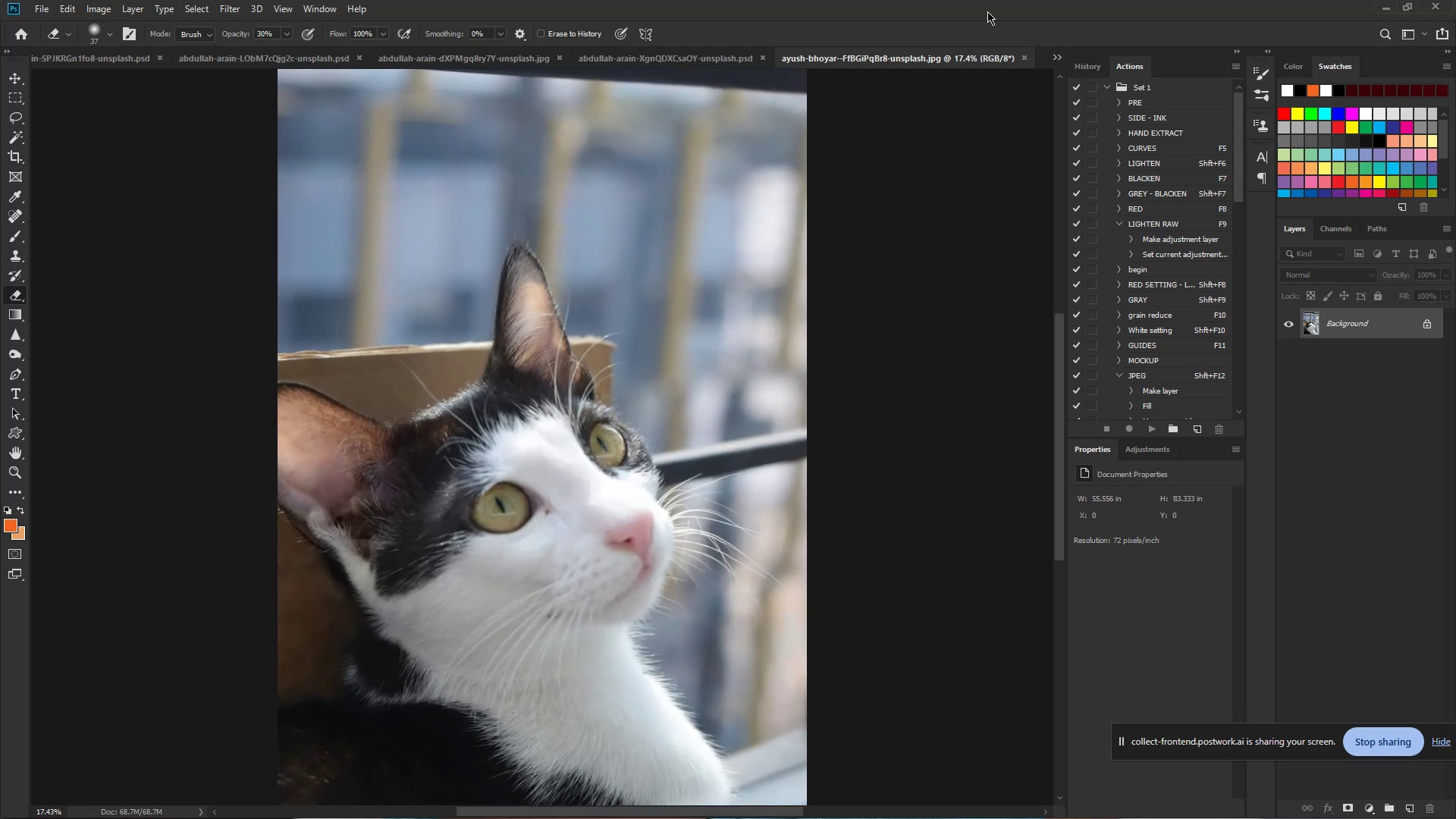 
hold_key(key=Space, duration=1.52)
 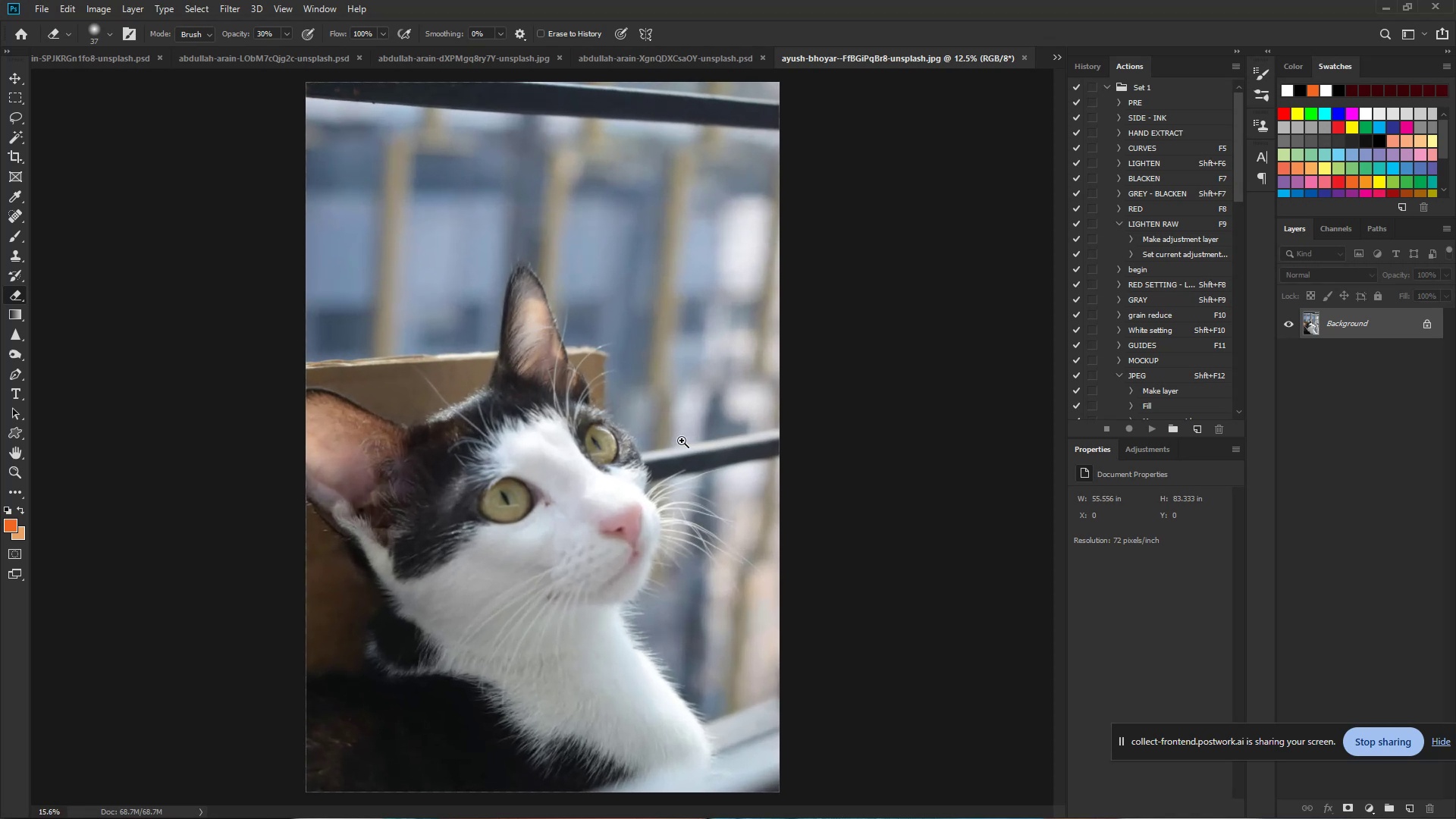 
left_click_drag(start_coordinate=[678, 439], to_coordinate=[687, 441])
 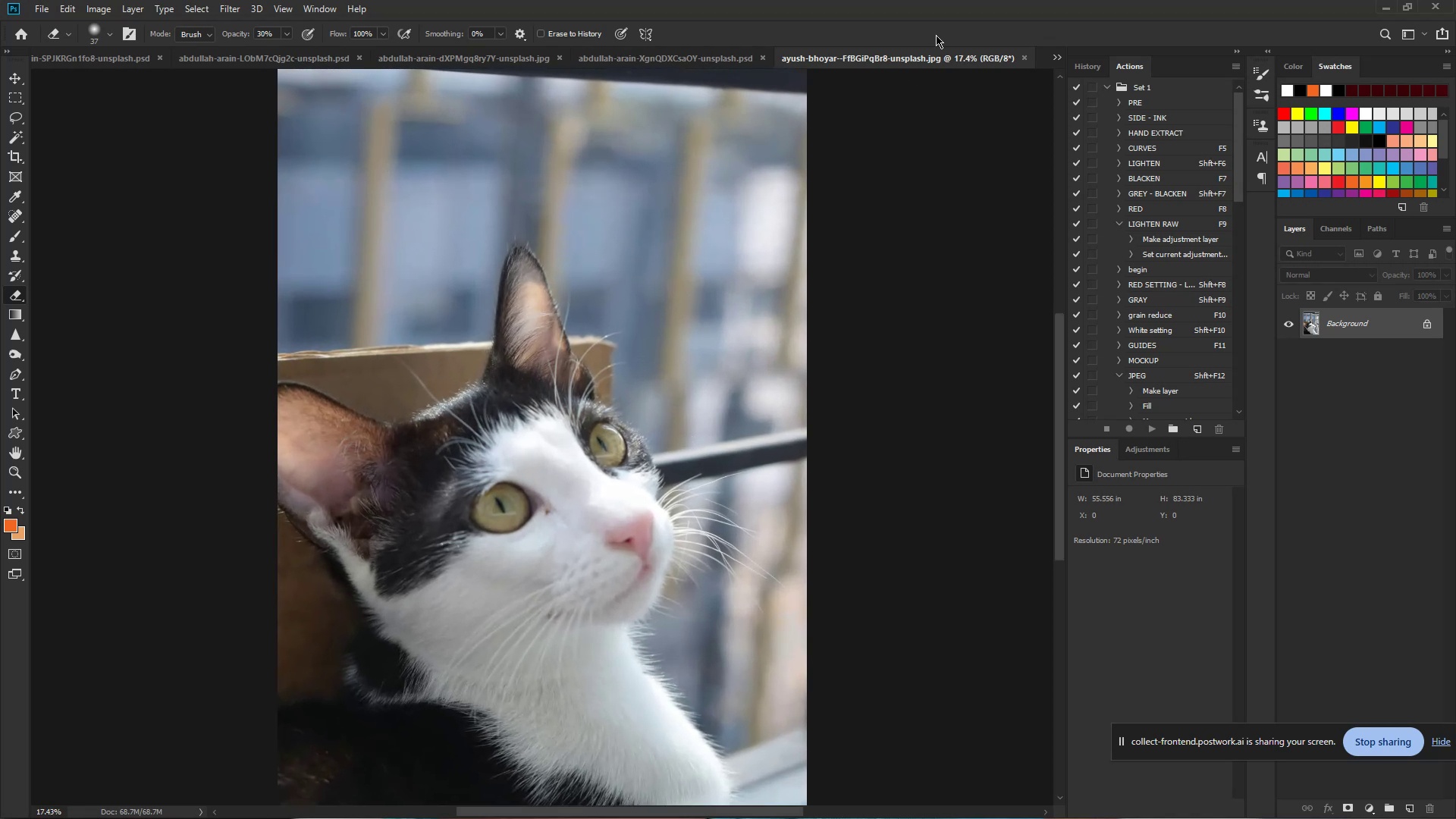 
hold_key(key=Space, duration=0.92)
 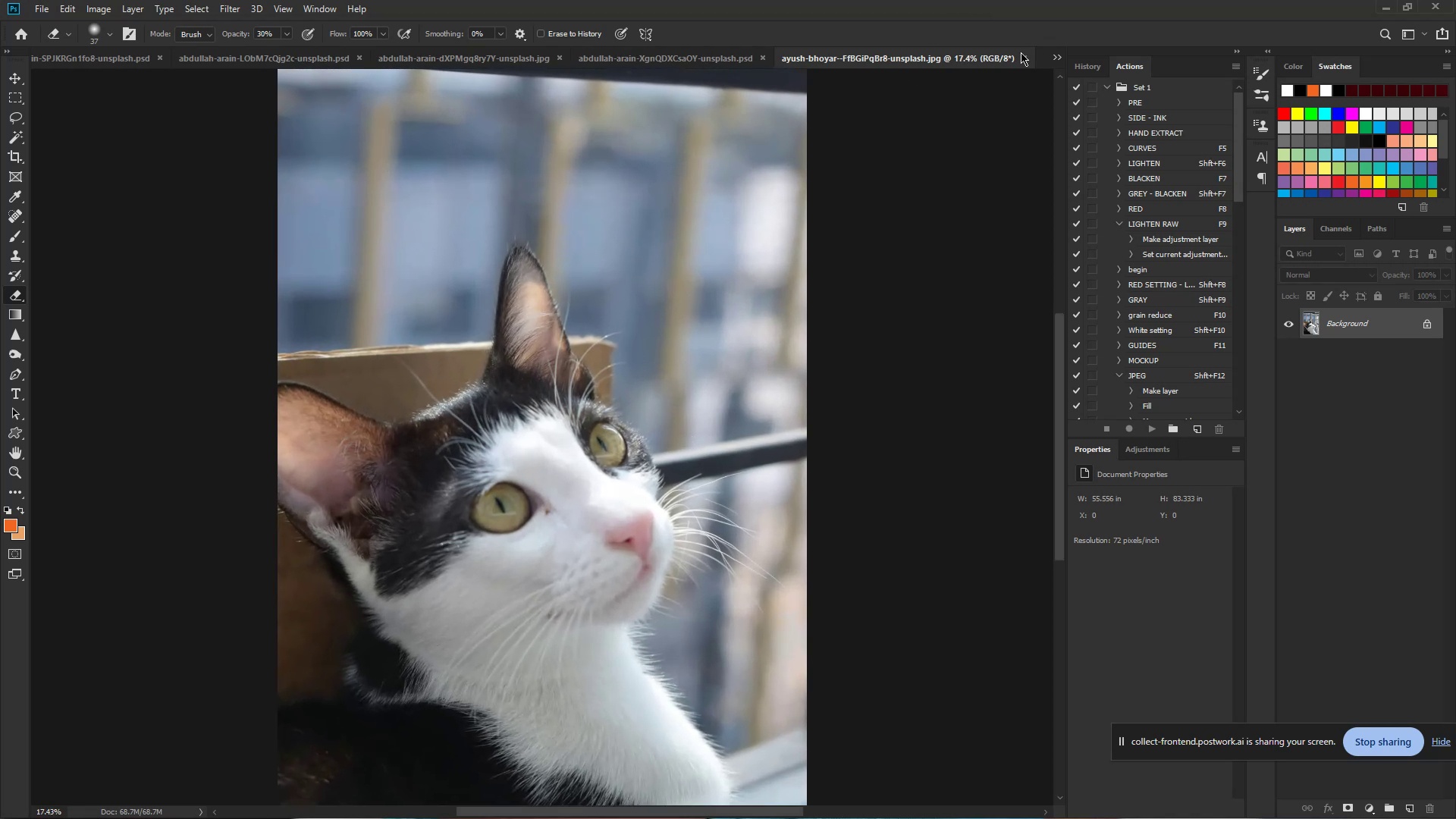 
left_click([1022, 57])
 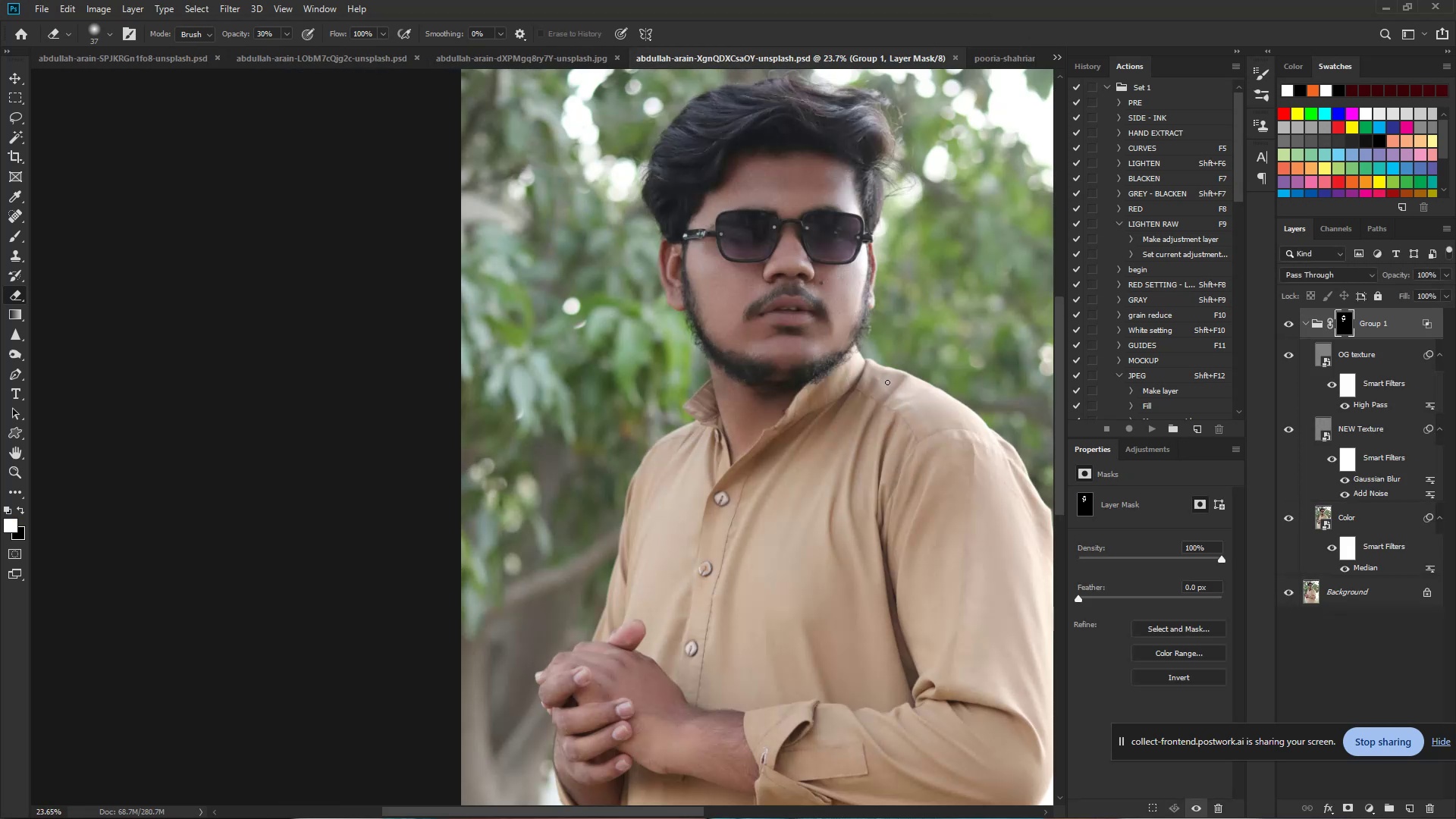 
key(Control+Tab)
 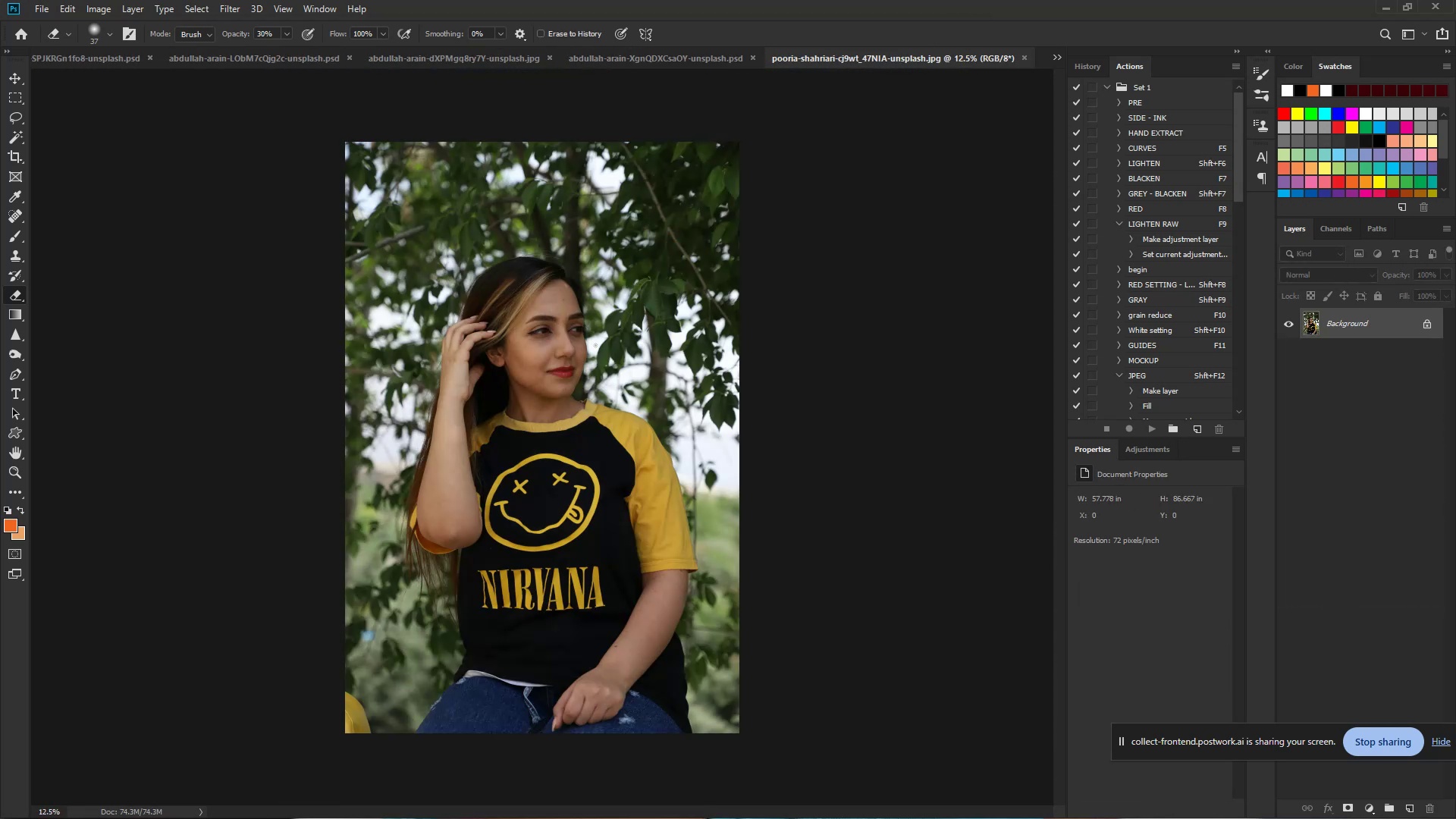 
hold_key(key=ControlLeft, duration=1.13)
 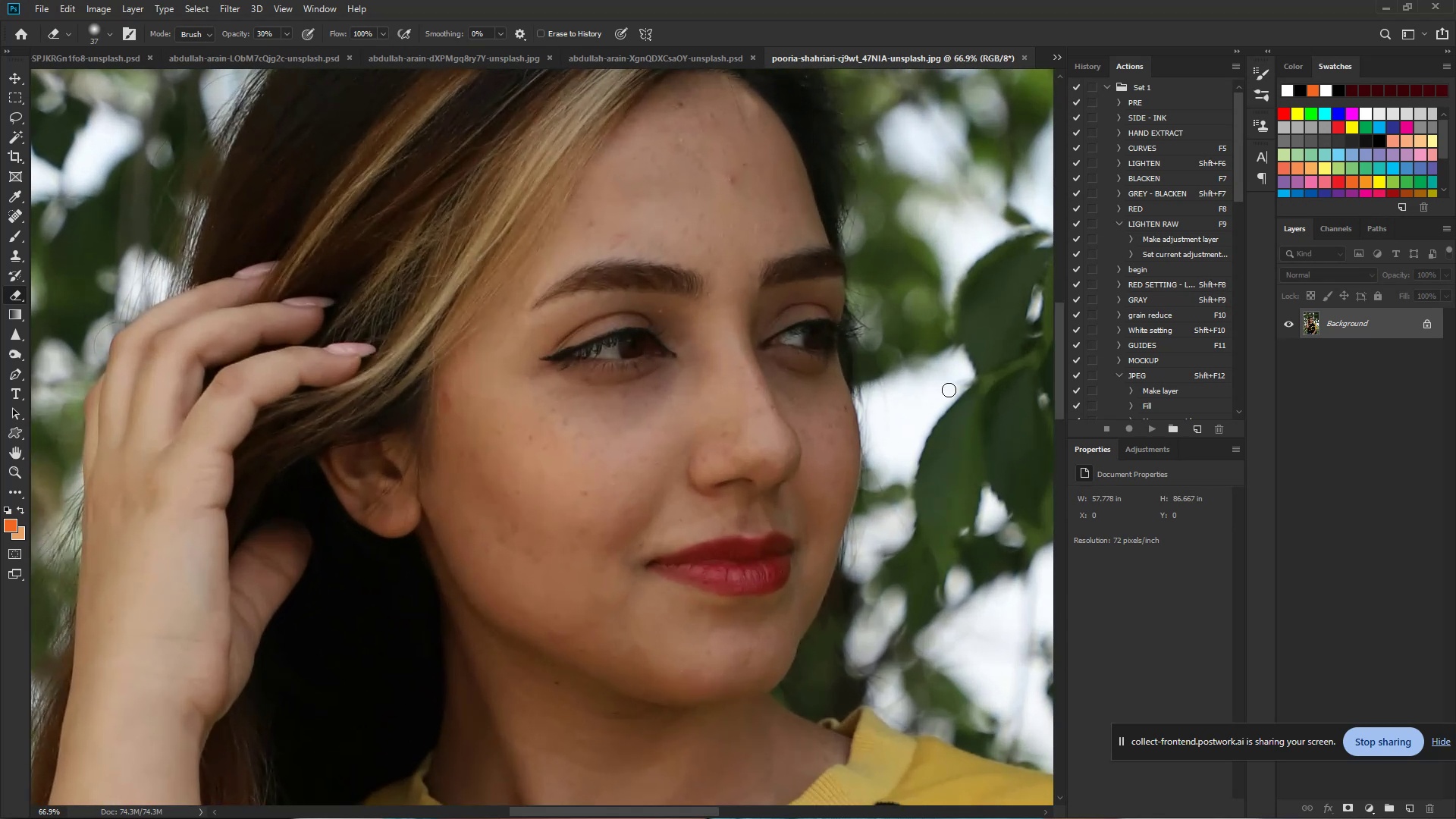 
hold_key(key=Space, duration=0.95)
 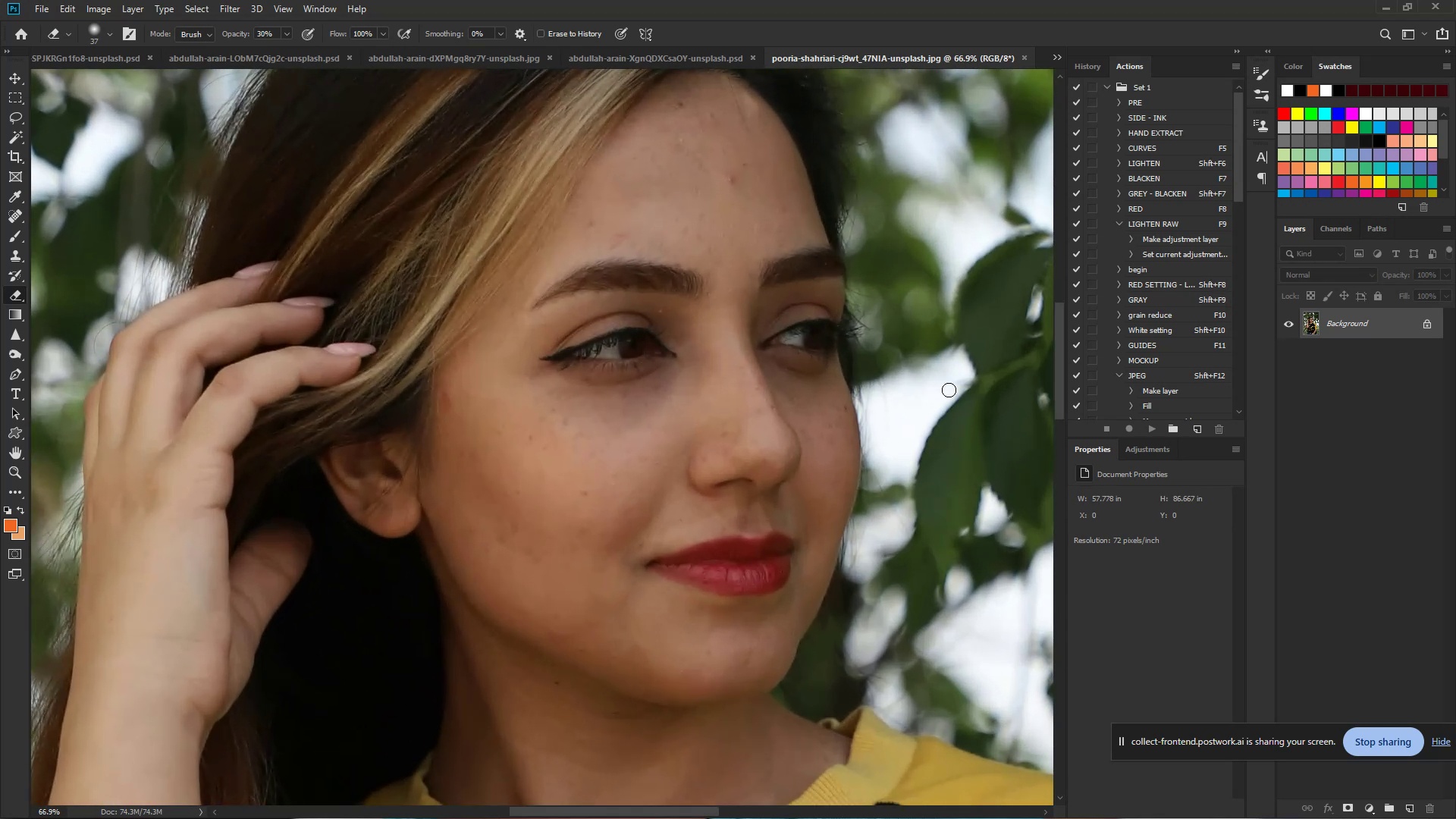 
left_click_drag(start_coordinate=[524, 328], to_coordinate=[626, 330])
 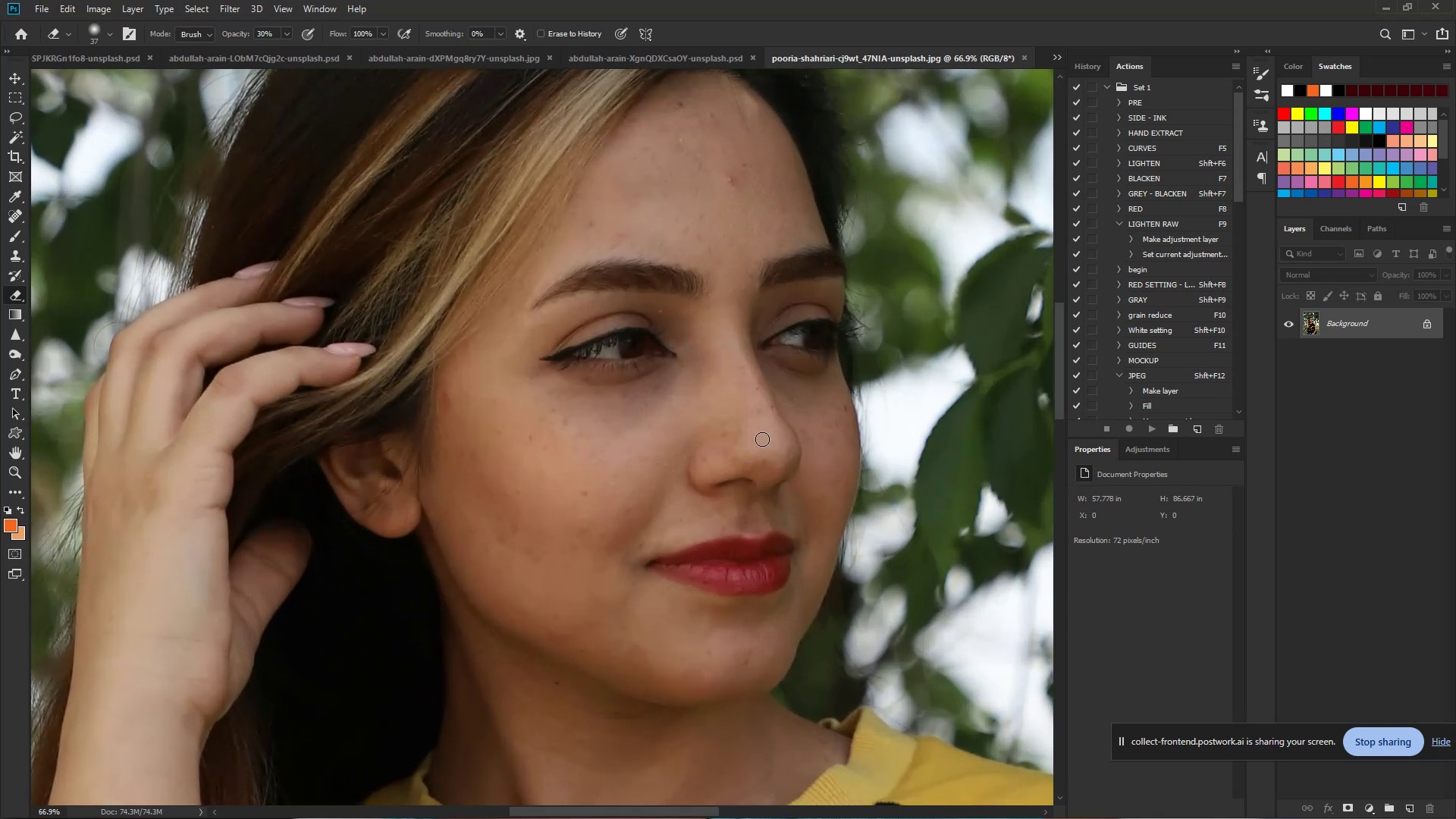 
hold_key(key=ControlLeft, duration=1.09)
 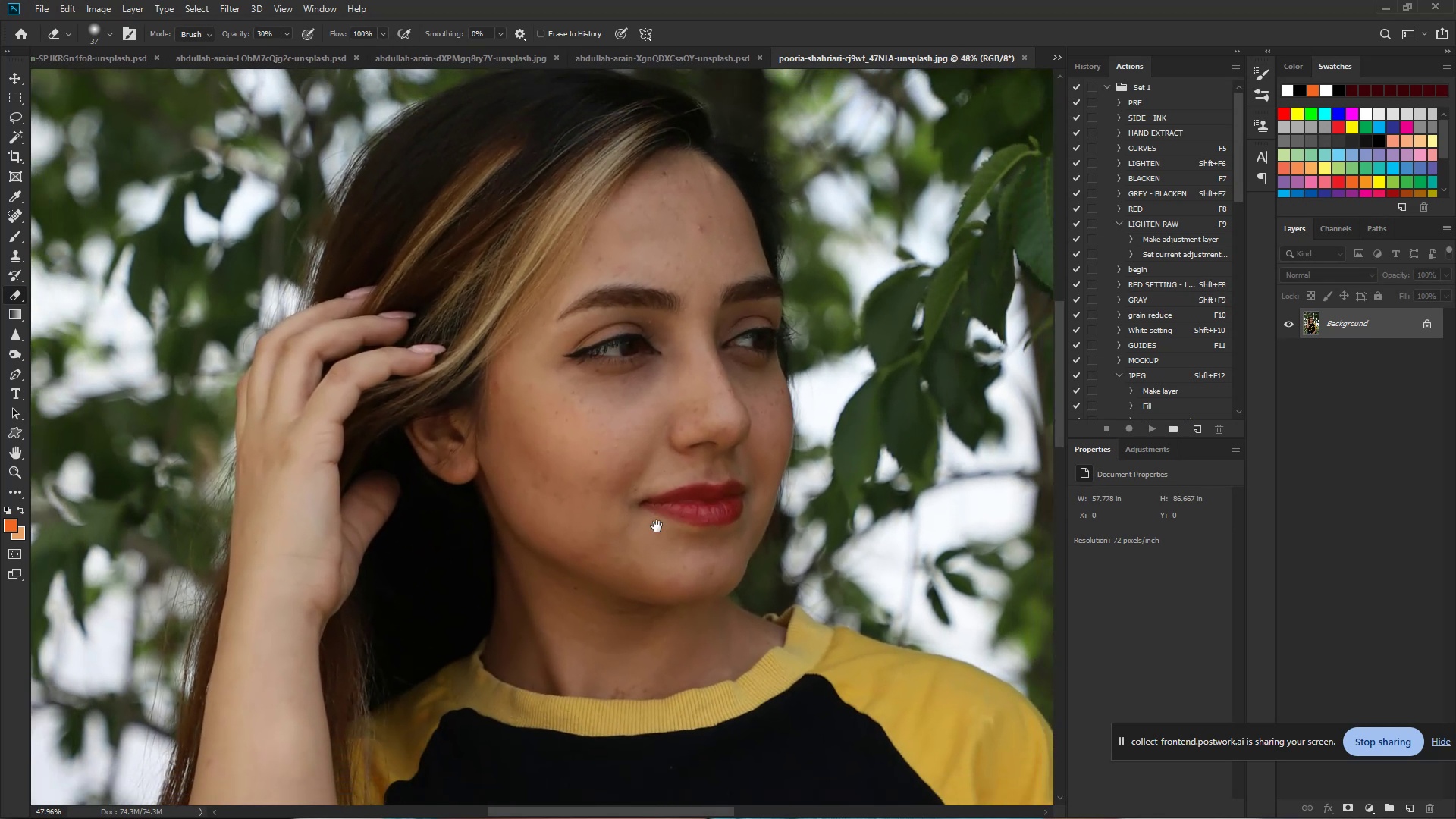 
hold_key(key=Space, duration=0.89)
 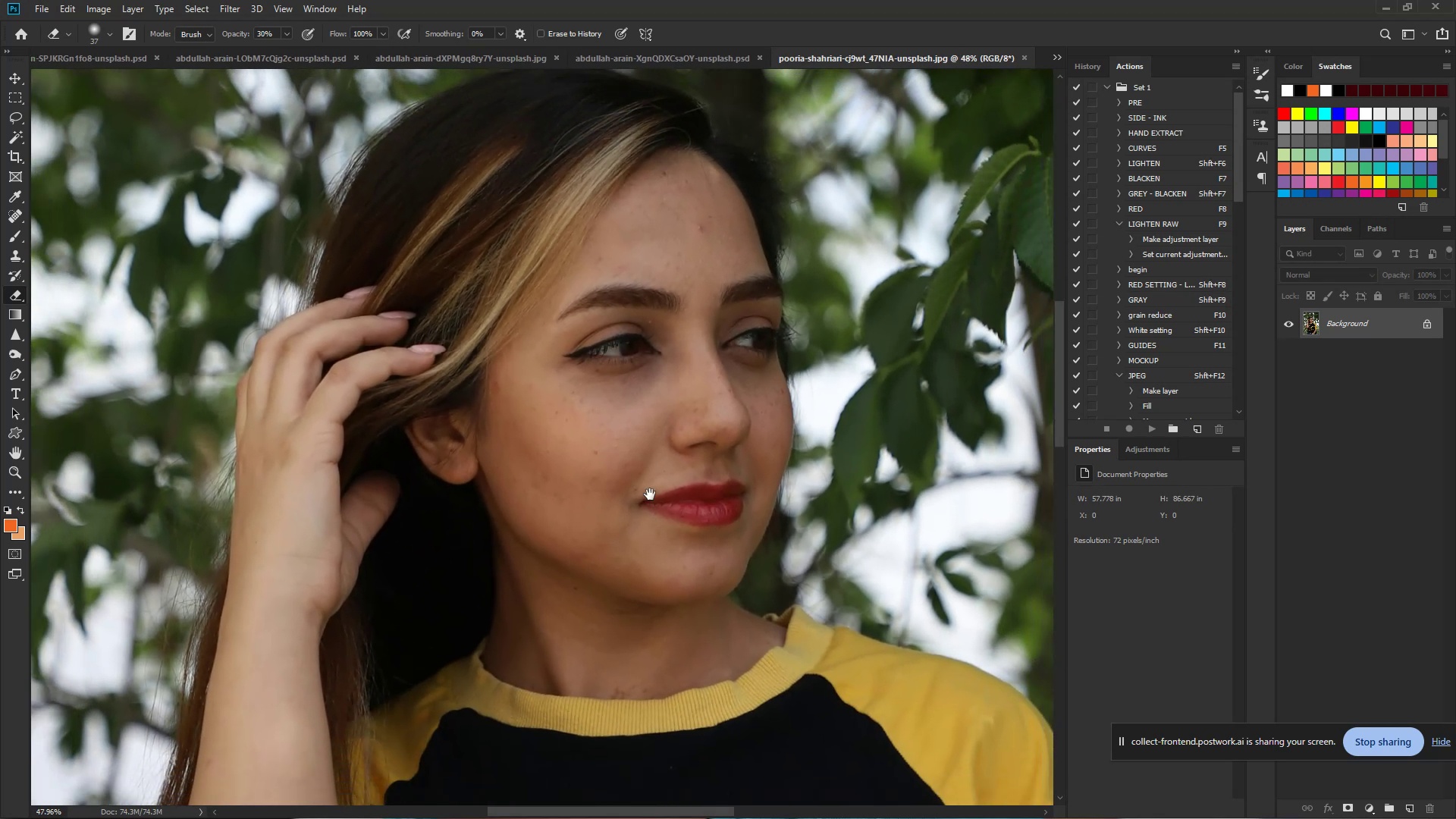 
left_click_drag(start_coordinate=[623, 350], to_coordinate=[595, 353])
 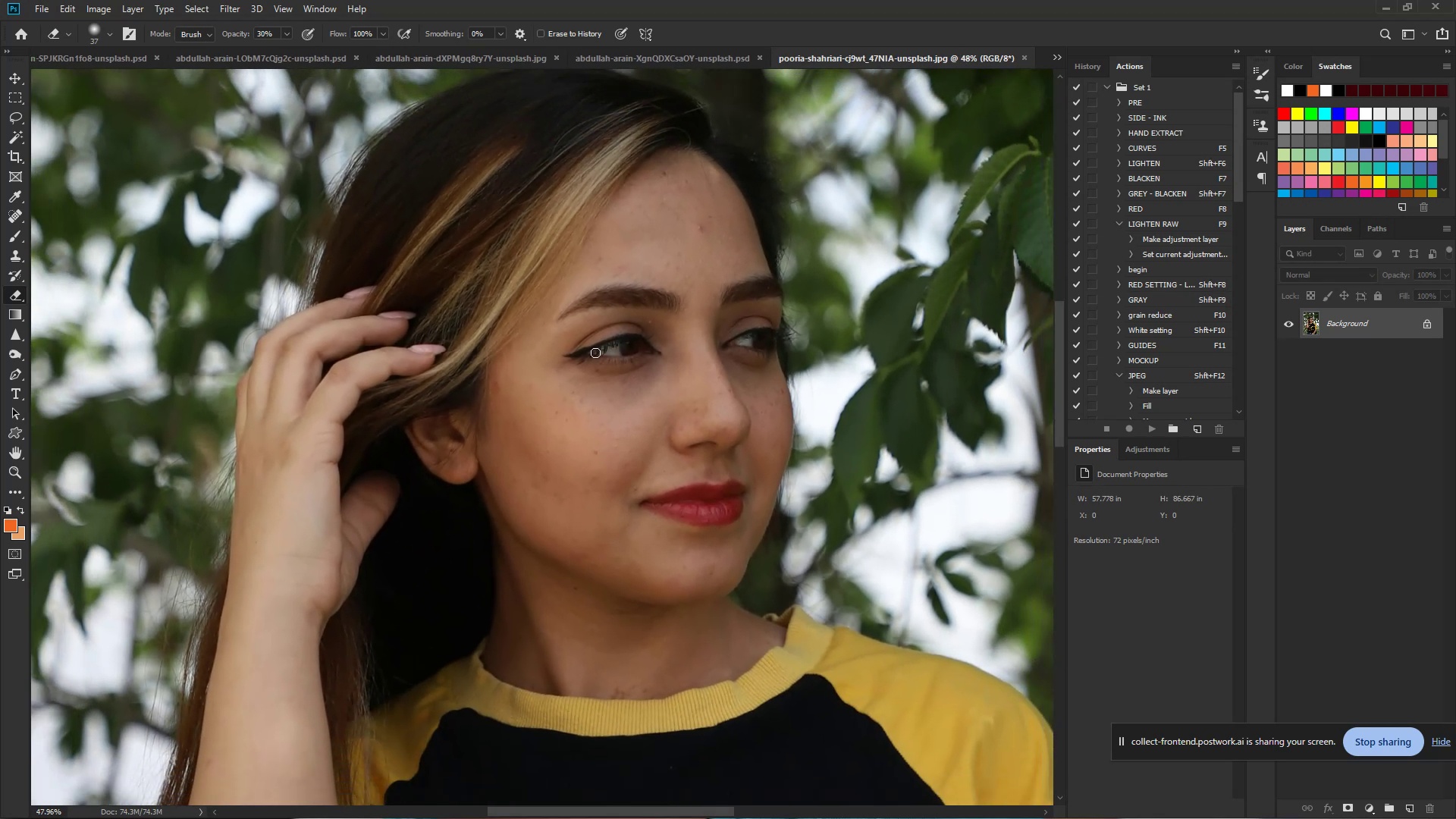 
hold_key(key=Space, duration=0.49)
 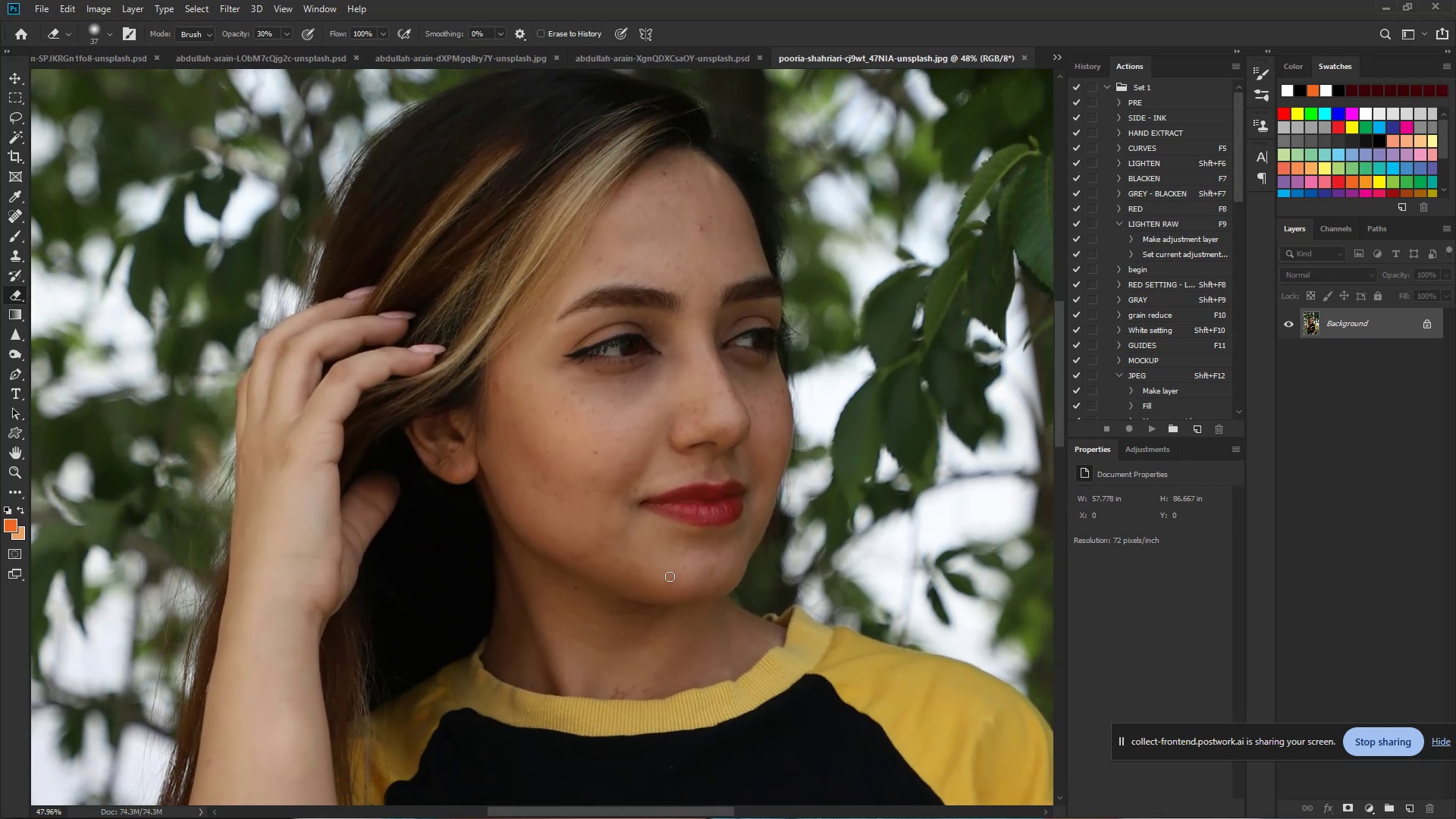 
hold_key(key=Space, duration=1.5)
 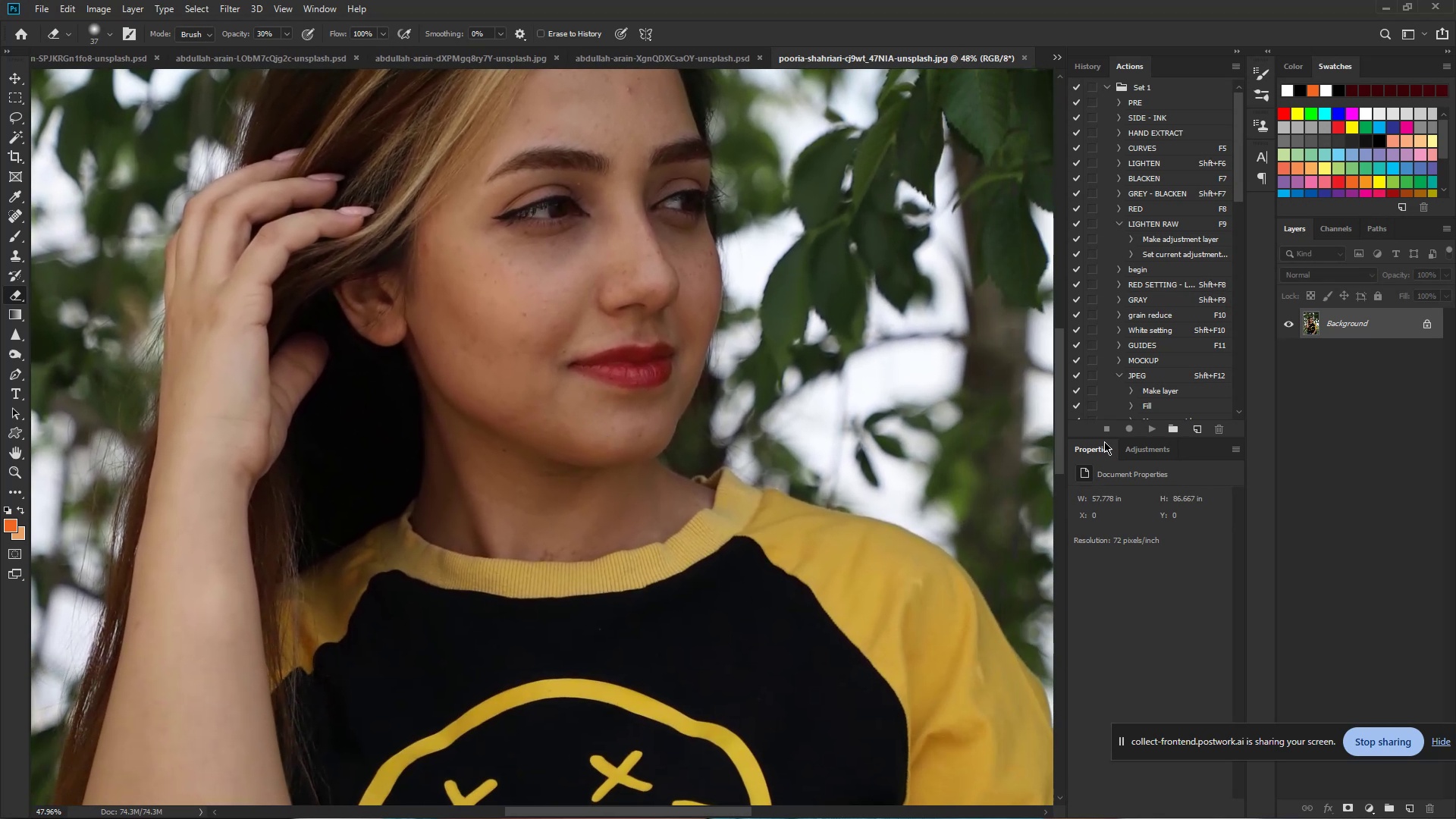 
left_click_drag(start_coordinate=[676, 581], to_coordinate=[604, 443])
 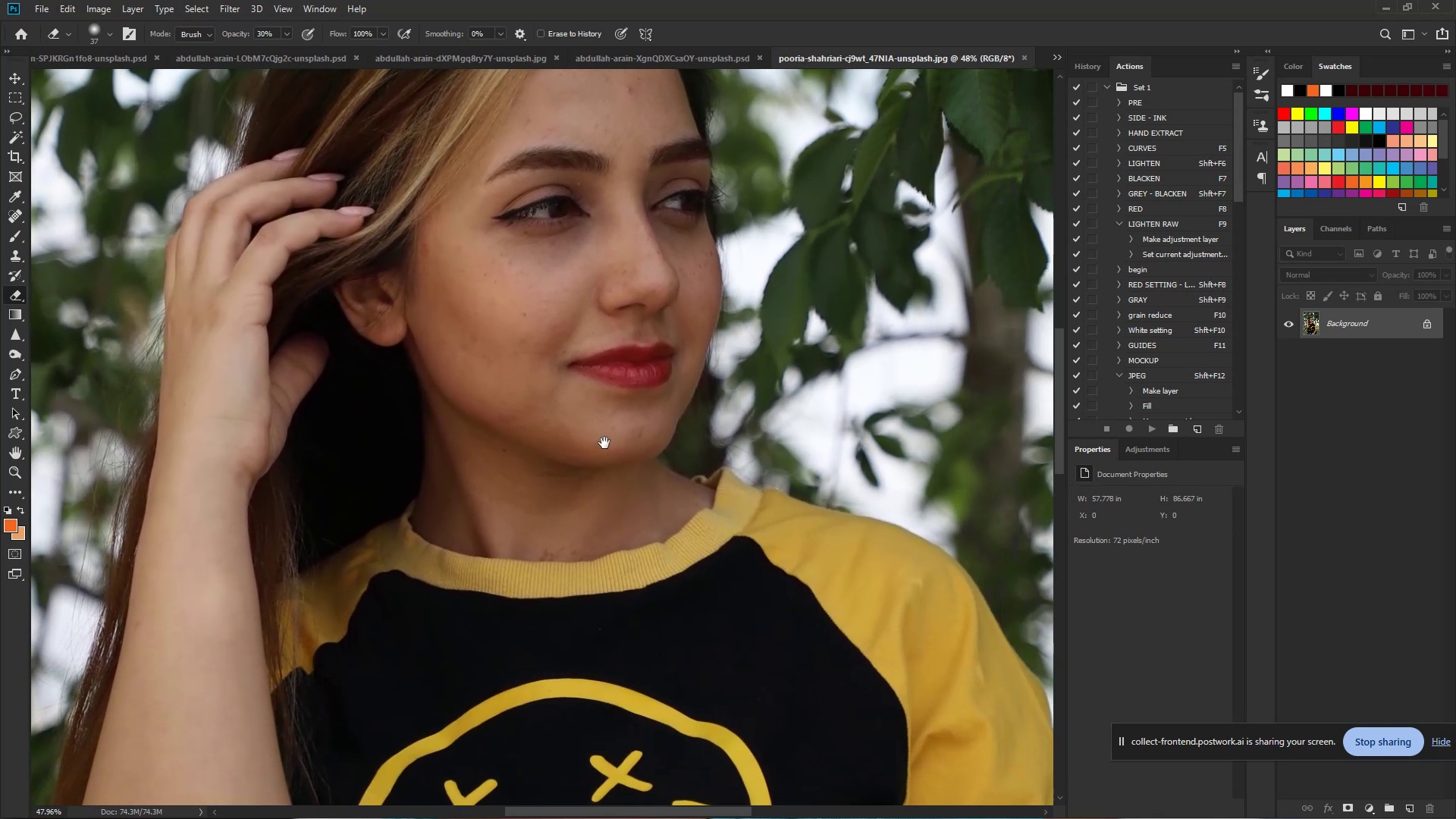 
key(Space)
 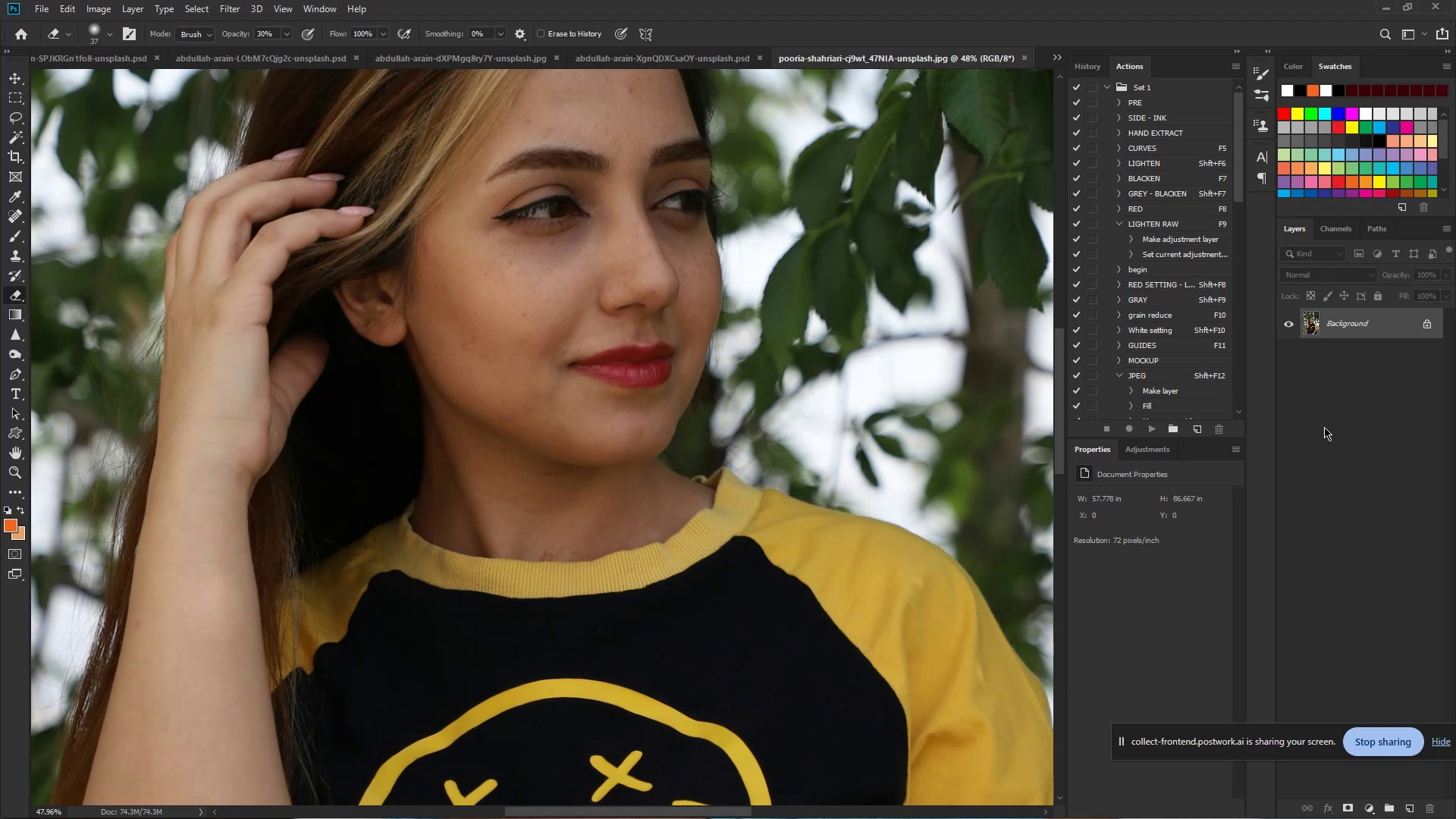 
wait(5.0)
 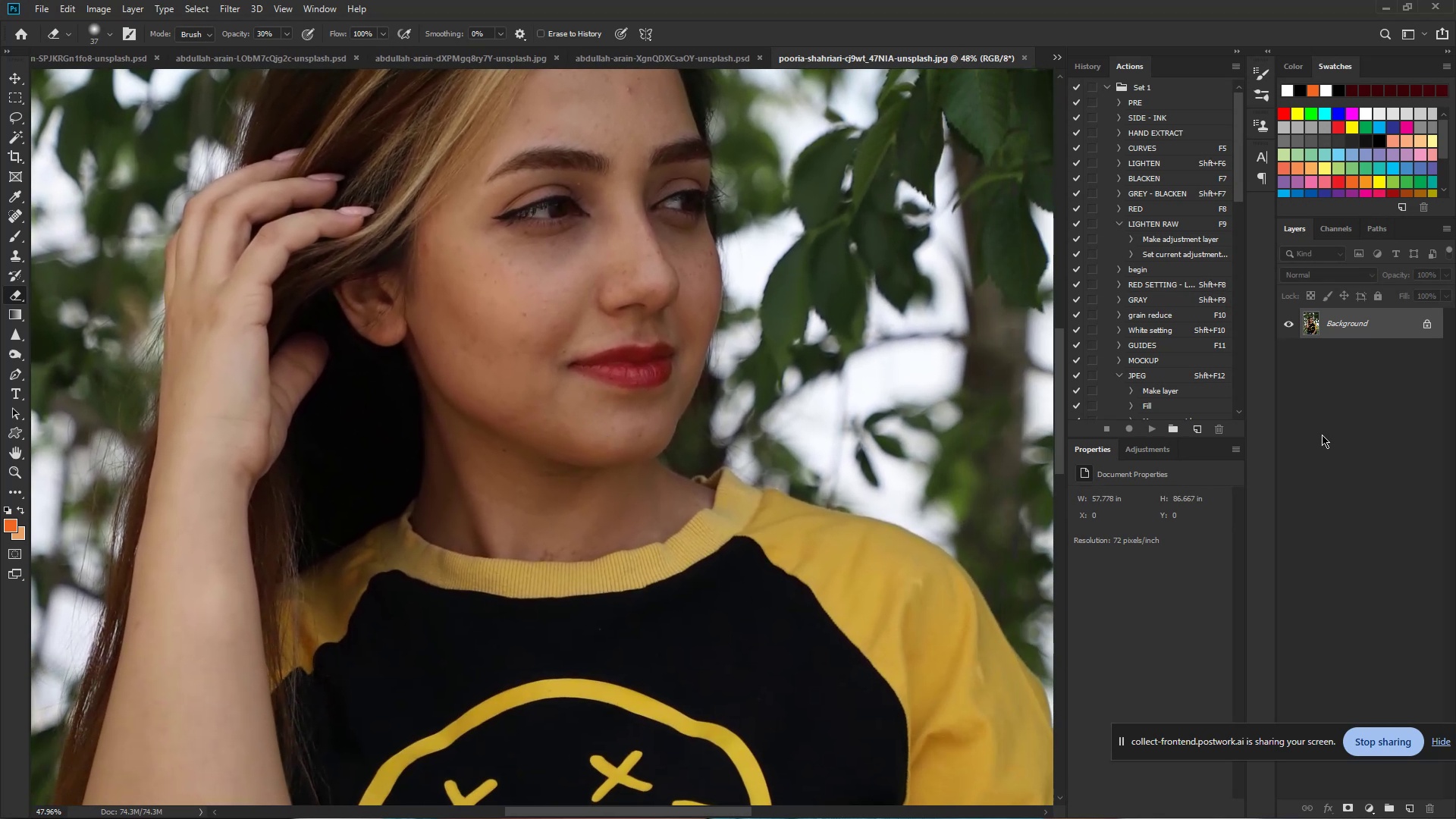 
key(Control+J)
 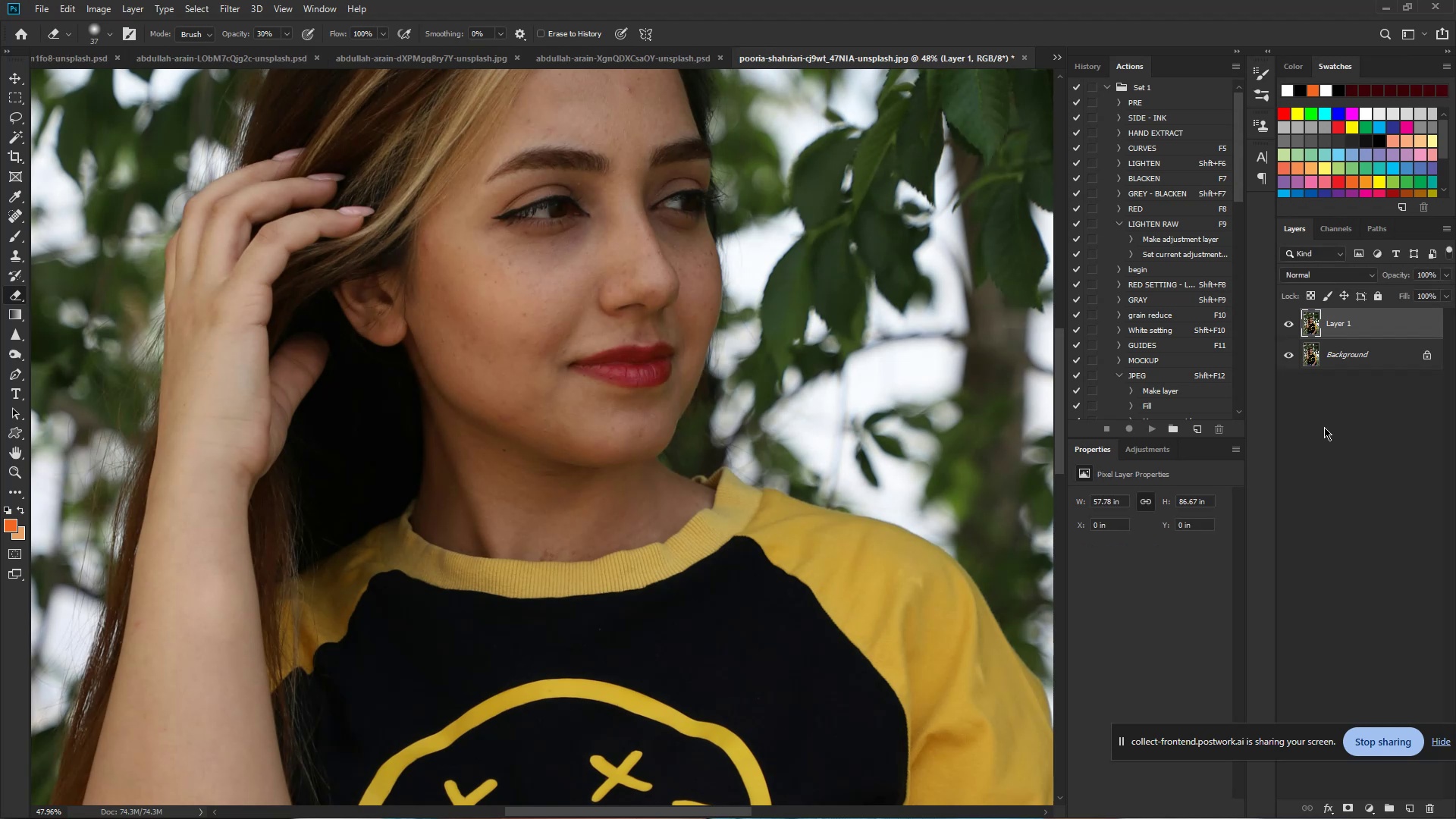 
key(Control+J)
 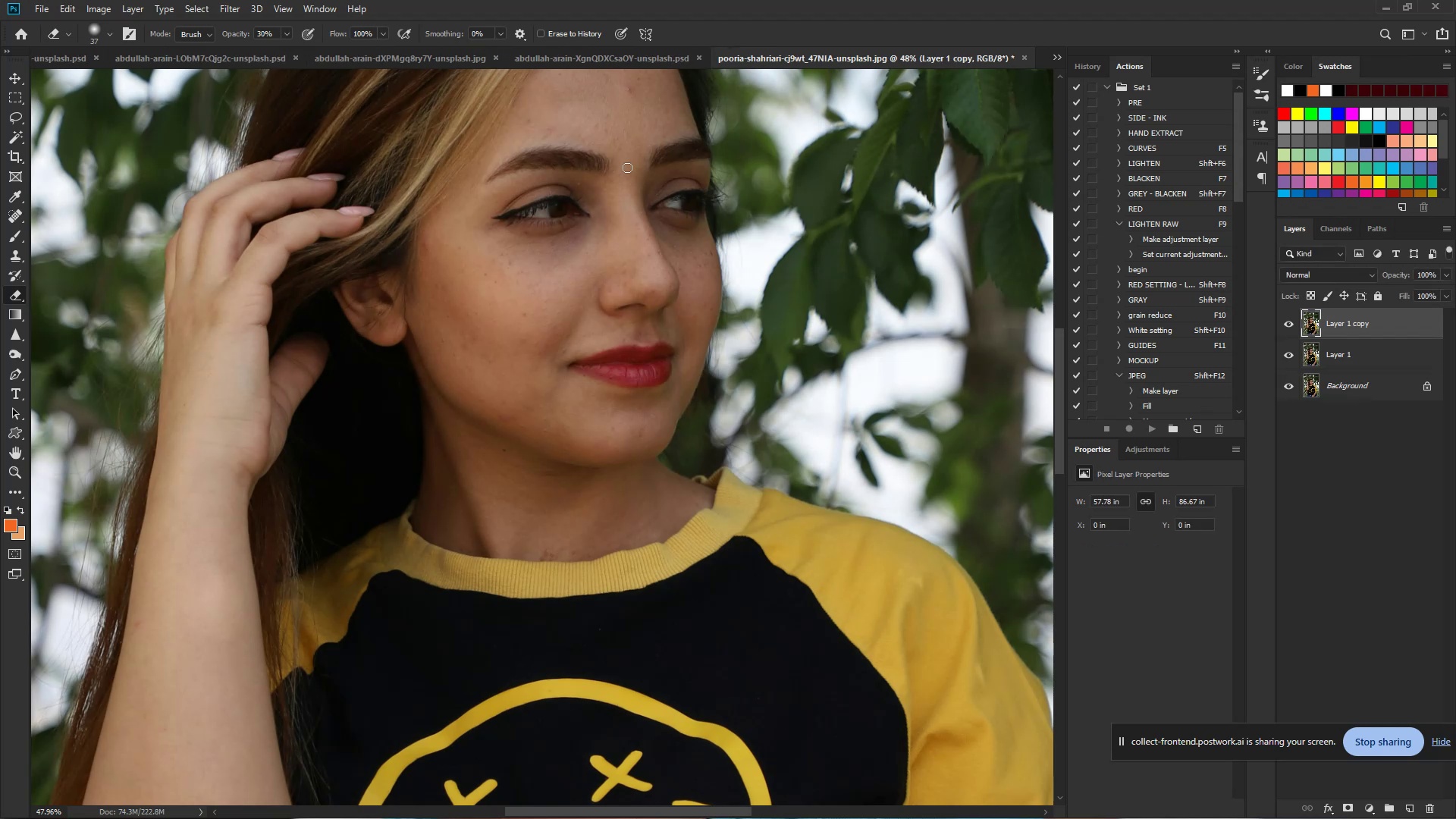 
key(Control+Space)
 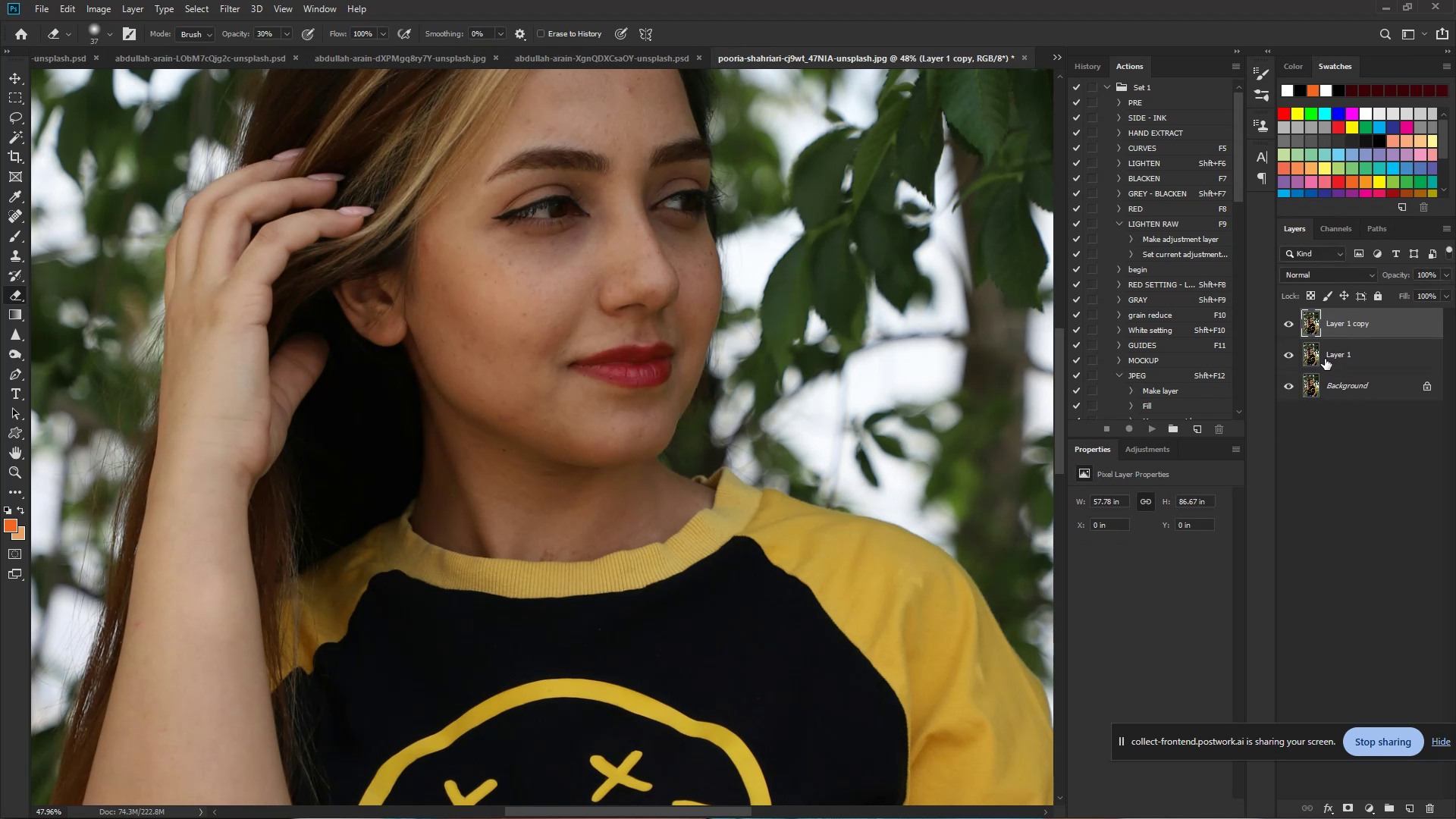 
left_click([1291, 324])
 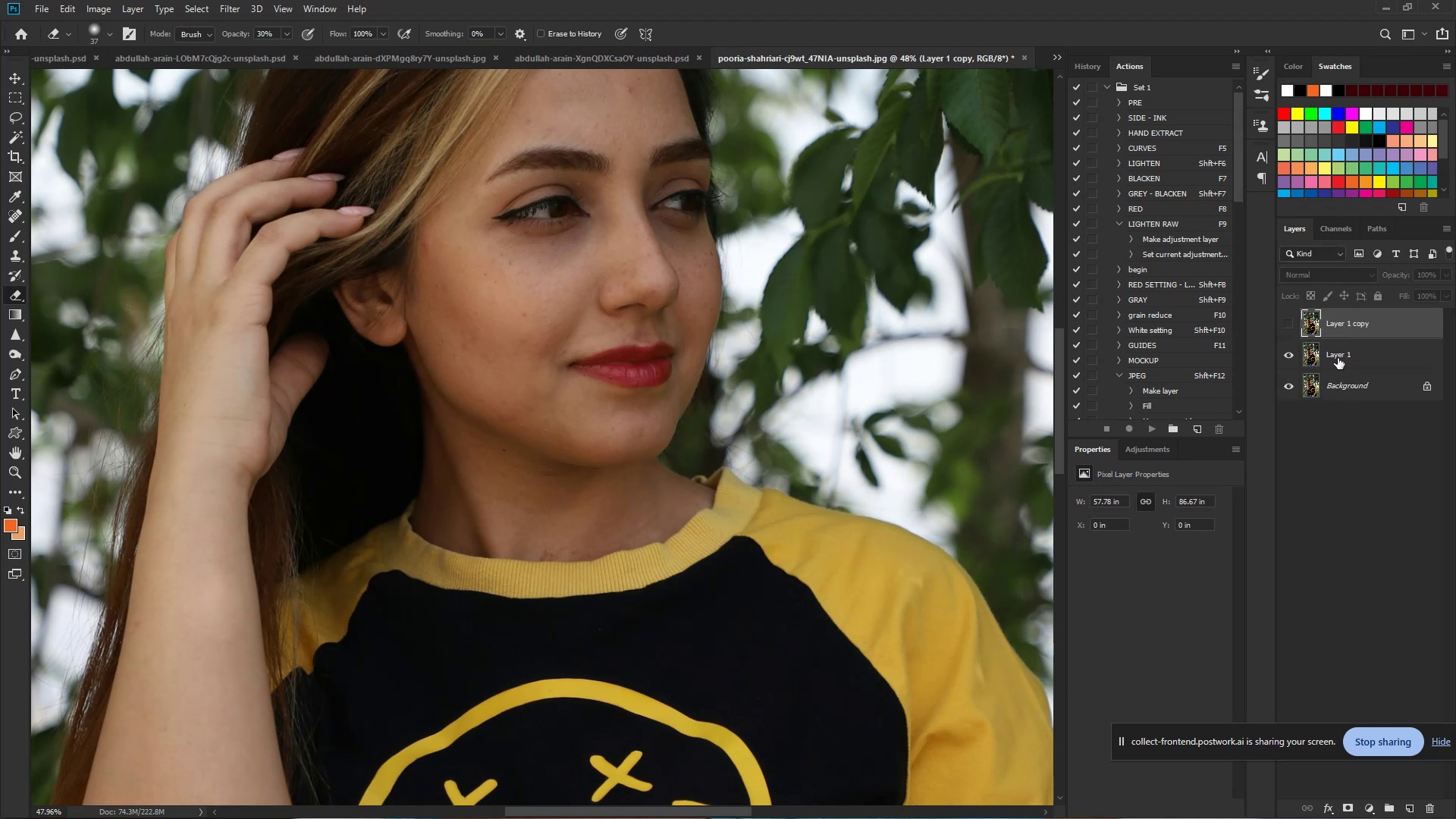 
double_click([1337, 358])
 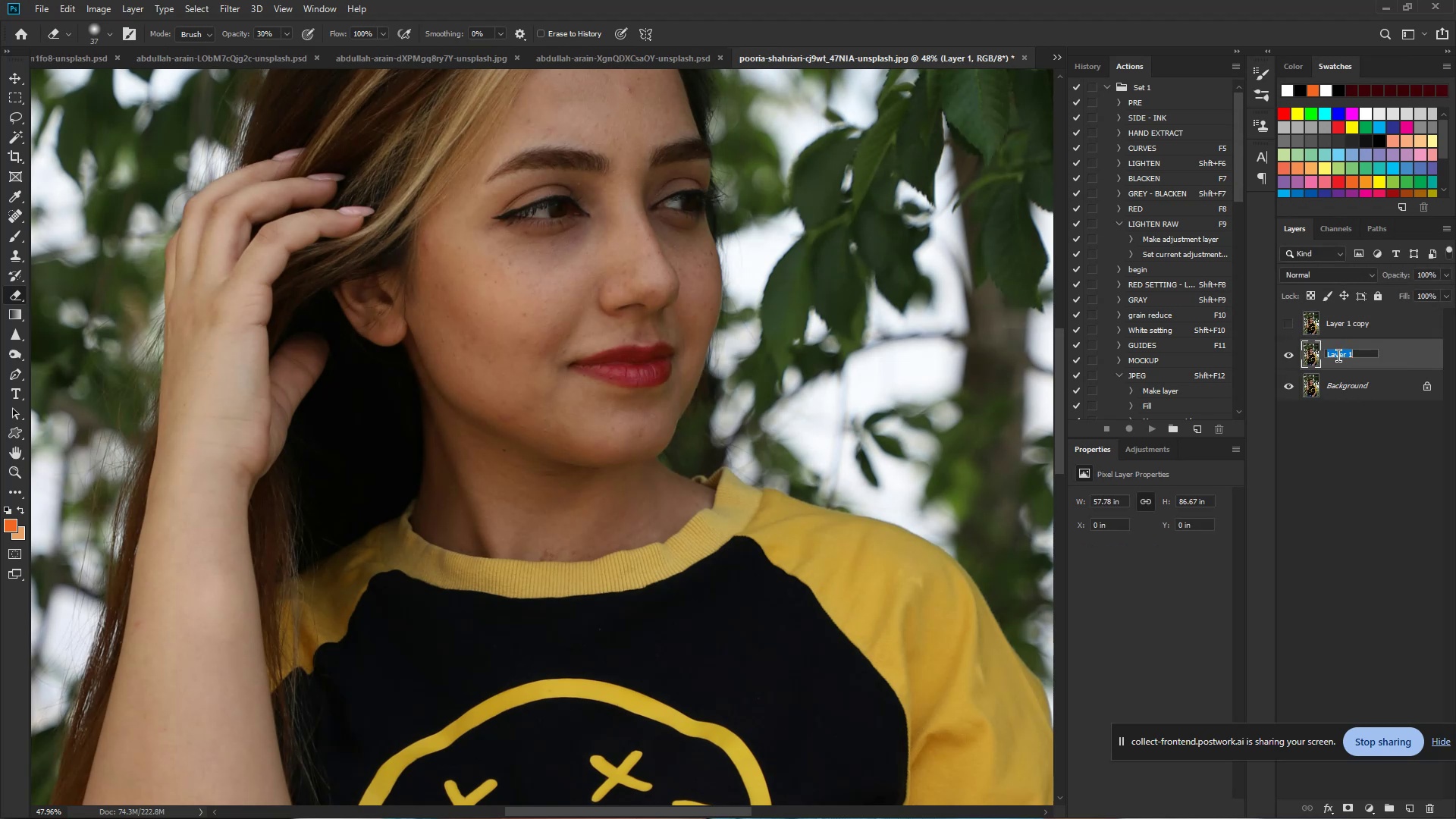 
type(Color)
 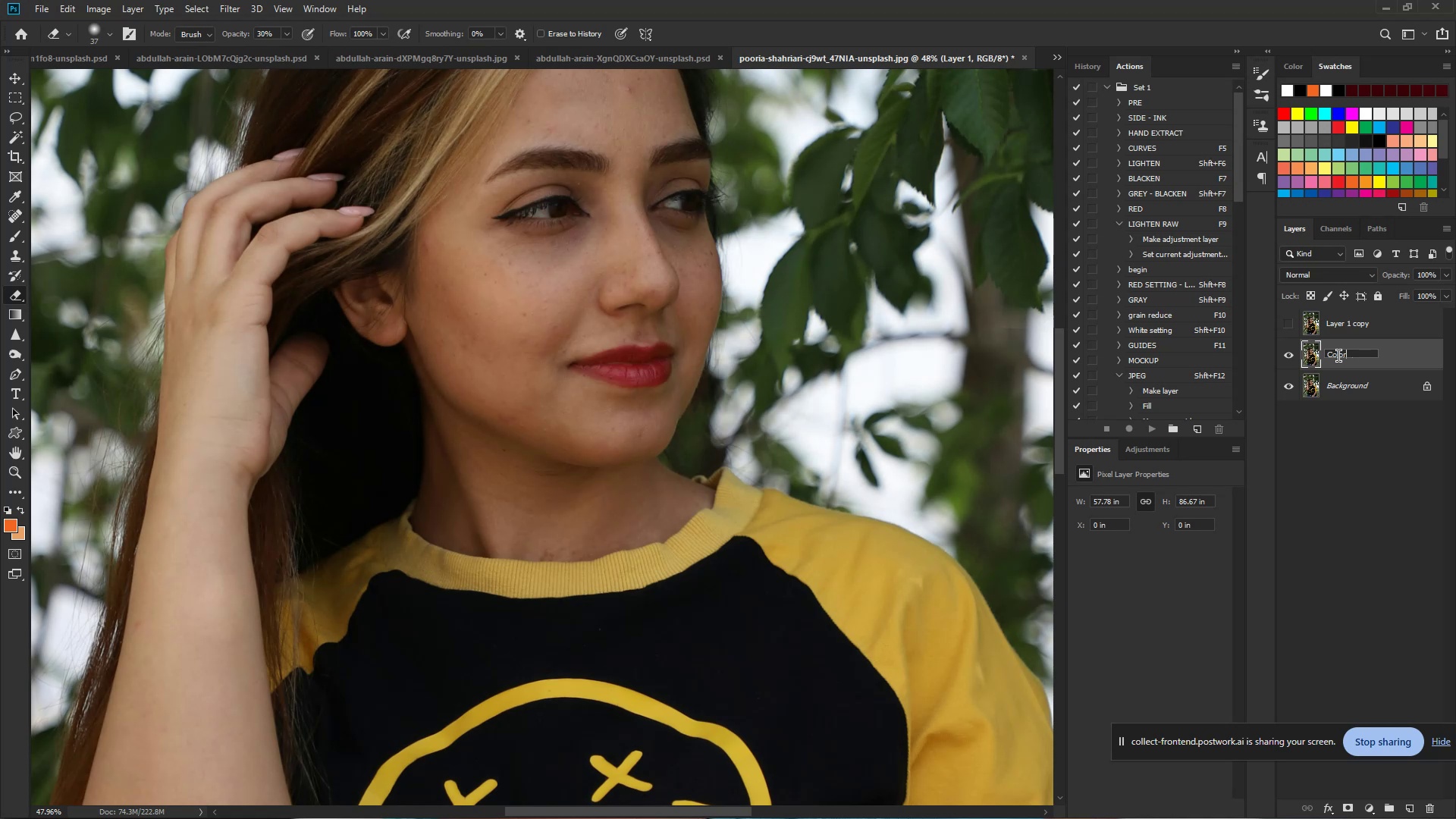 
wait(26.38)
 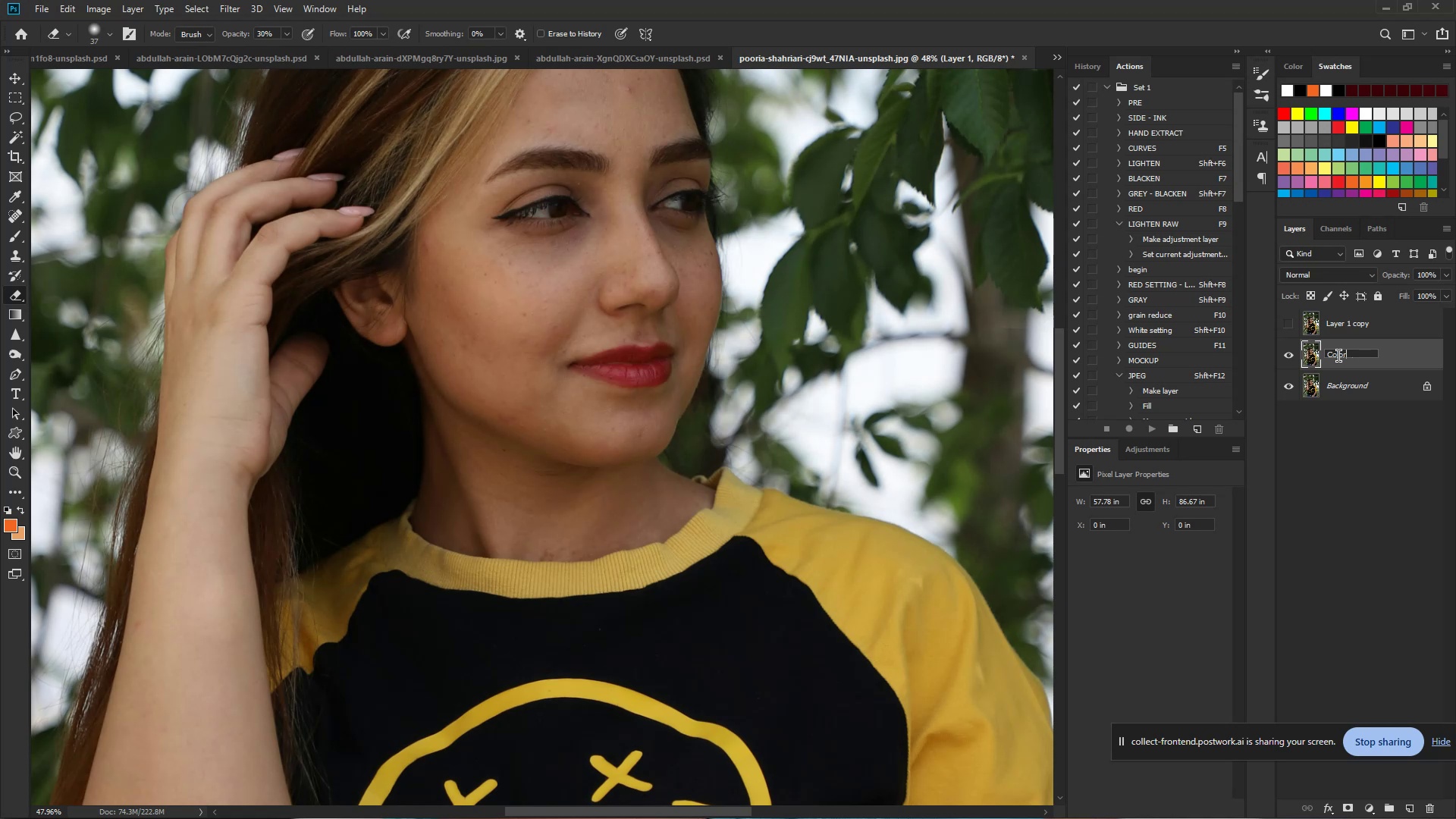 
hold_key(key=ControlLeft, duration=0.89)
 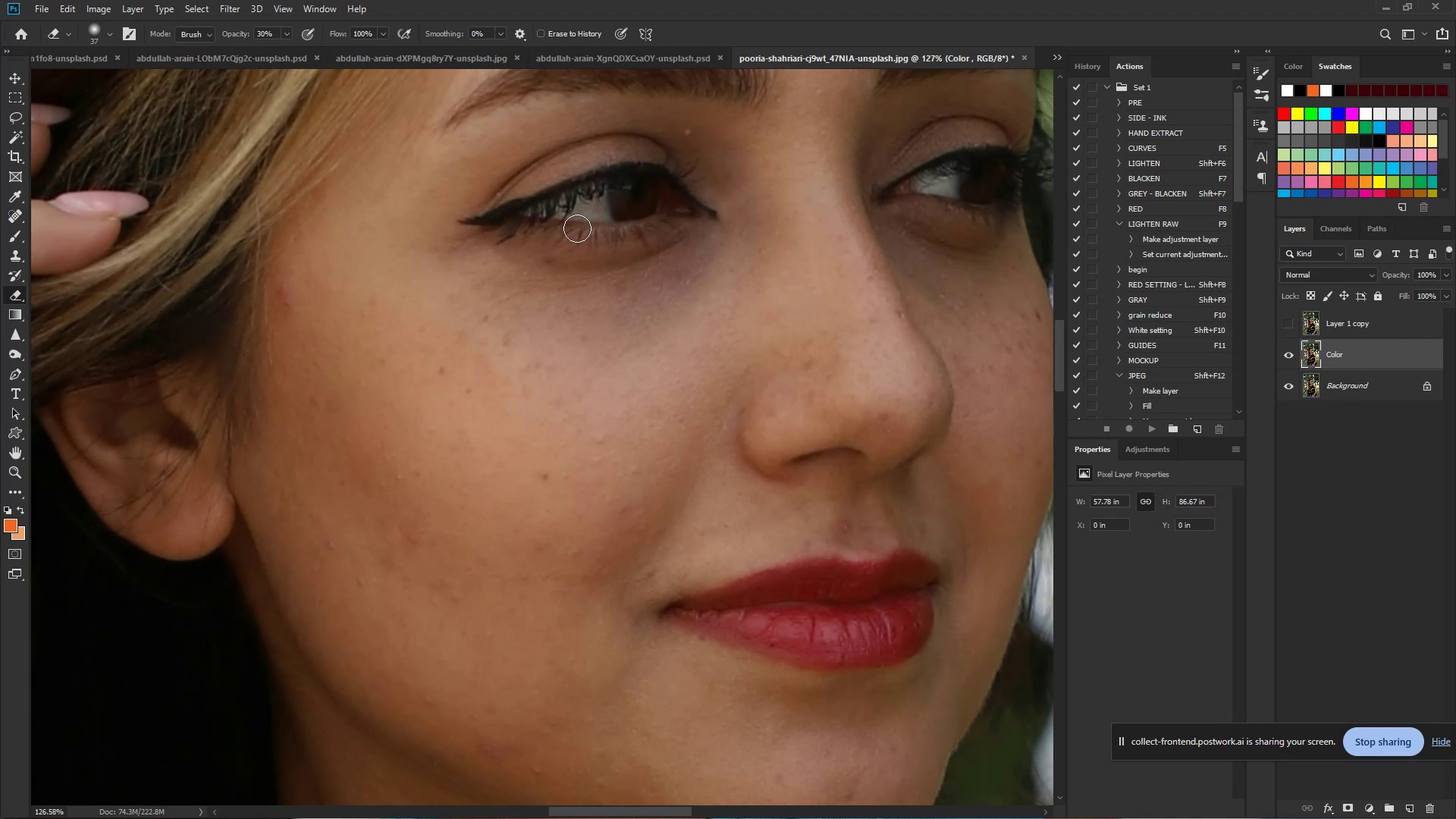 
hold_key(key=Space, duration=0.66)
 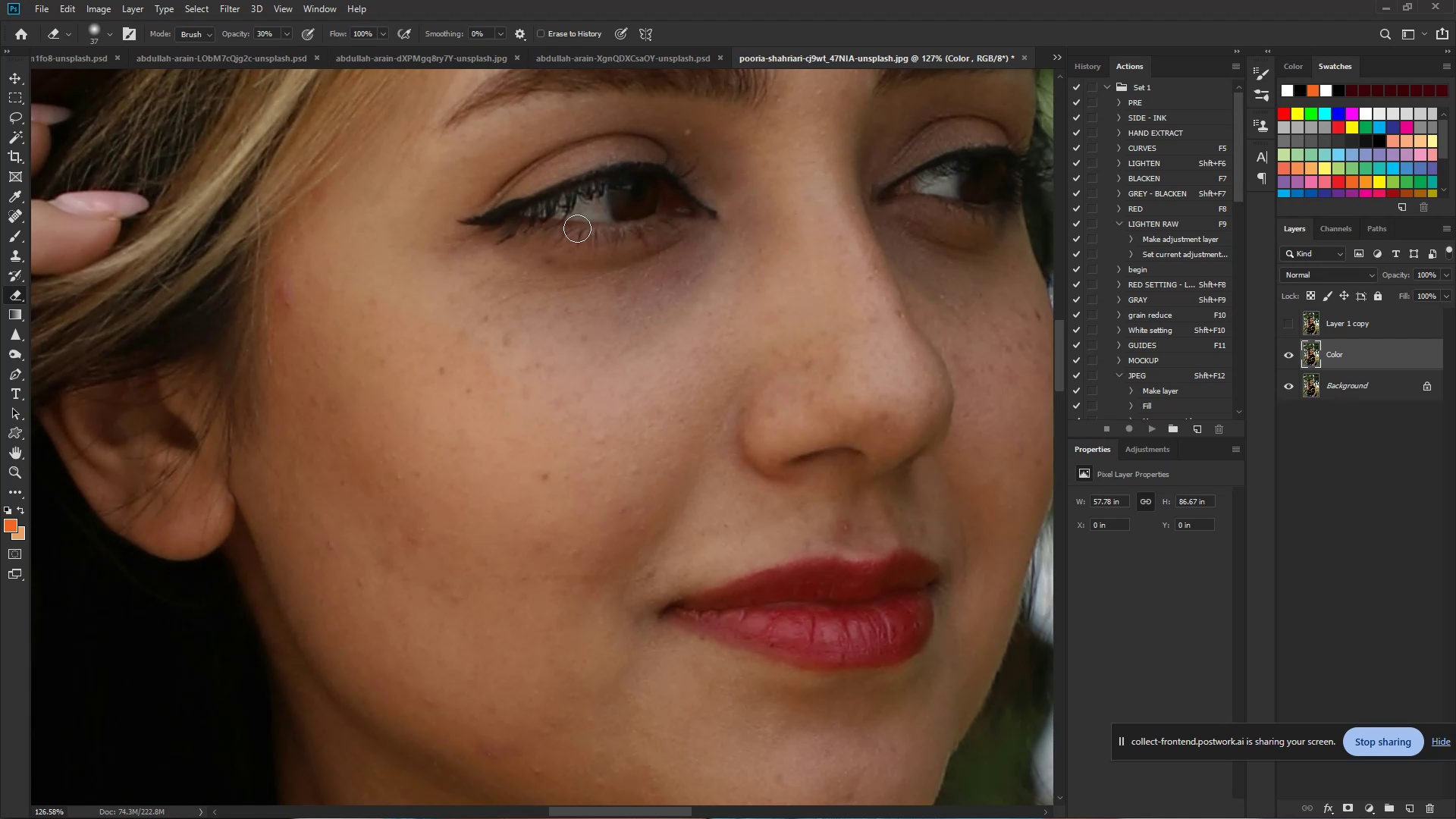 
left_click_drag(start_coordinate=[512, 216], to_coordinate=[576, 228])
 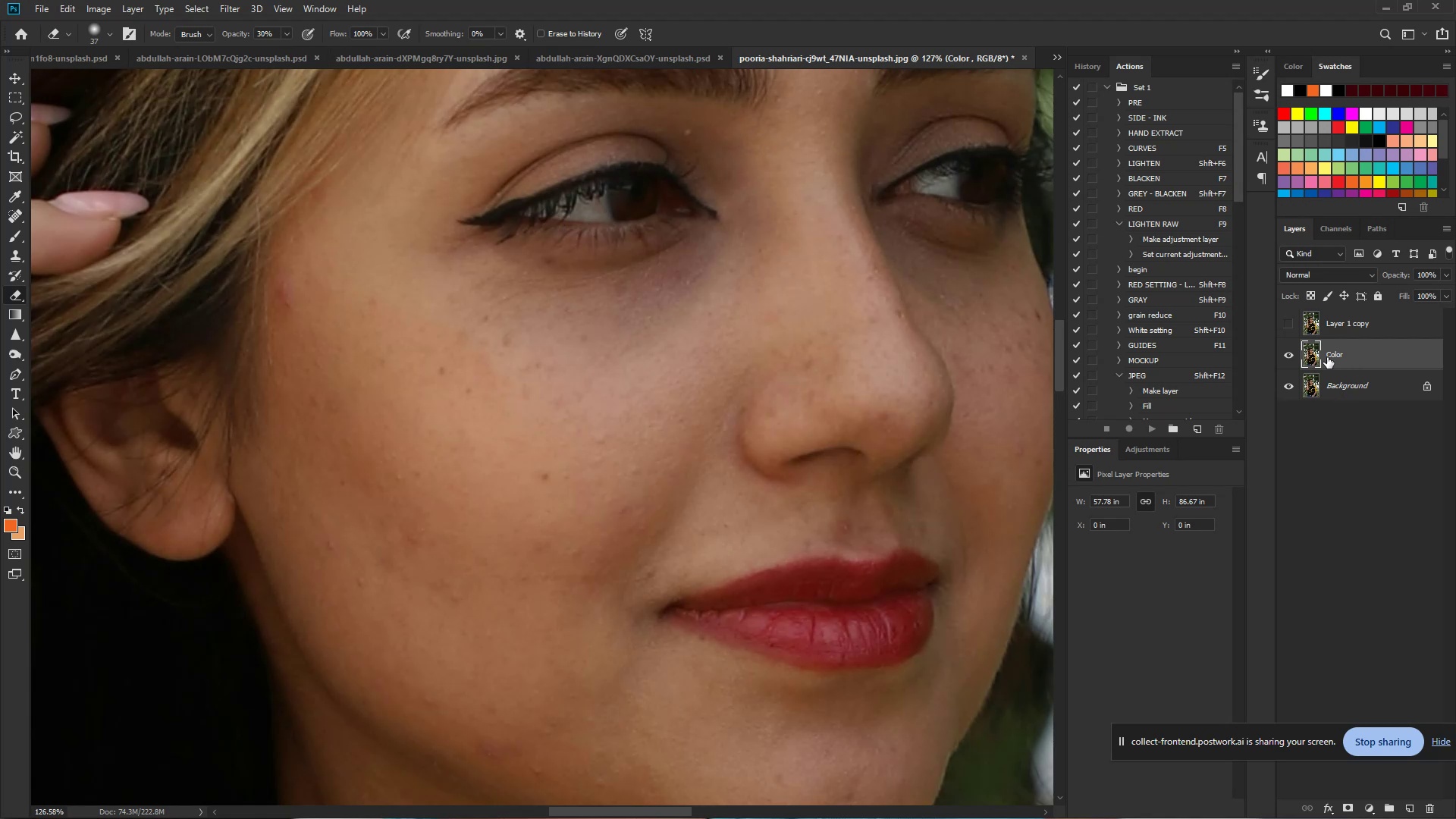 
double_click([1313, 357])
 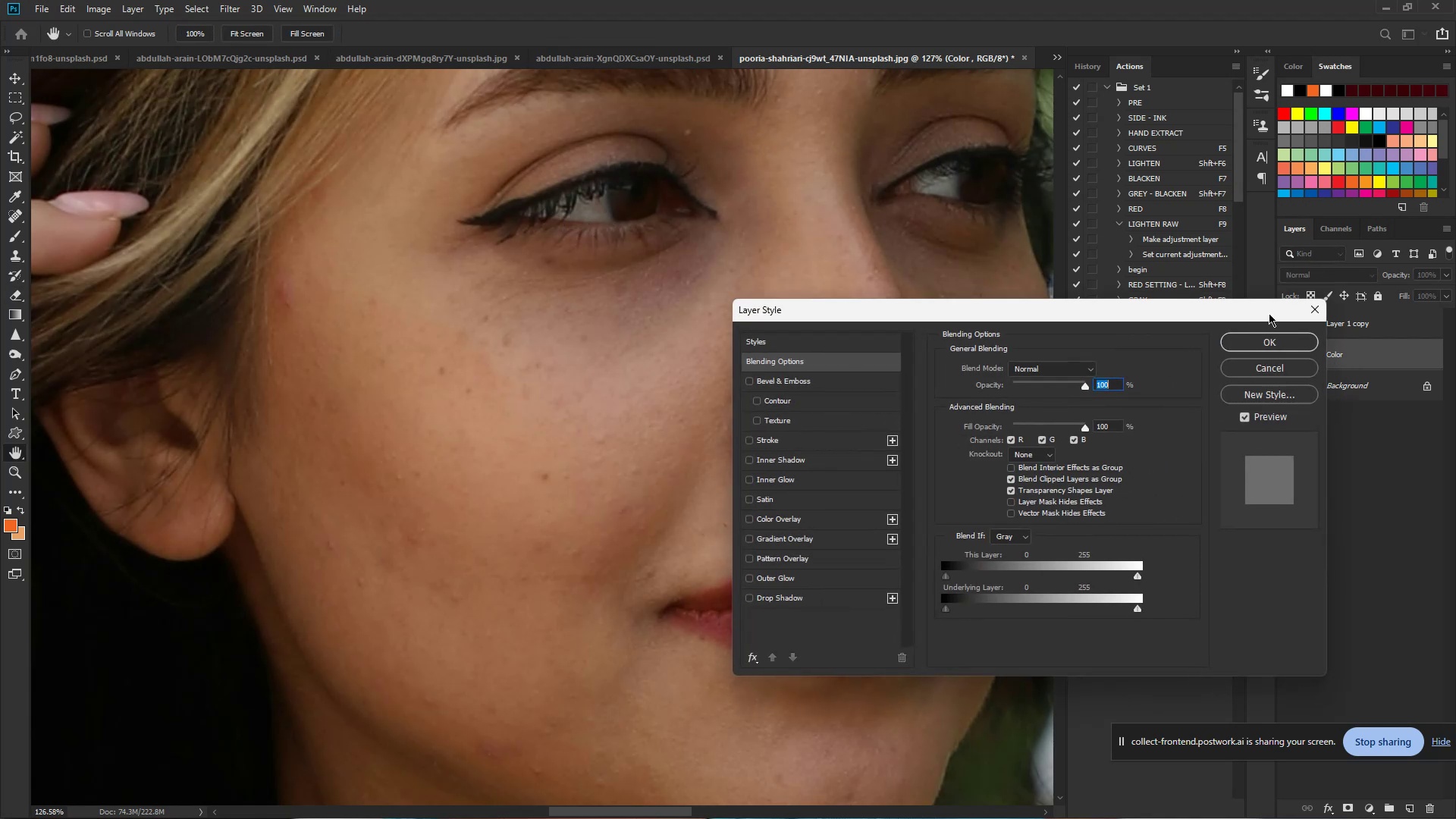 
left_click([1311, 309])
 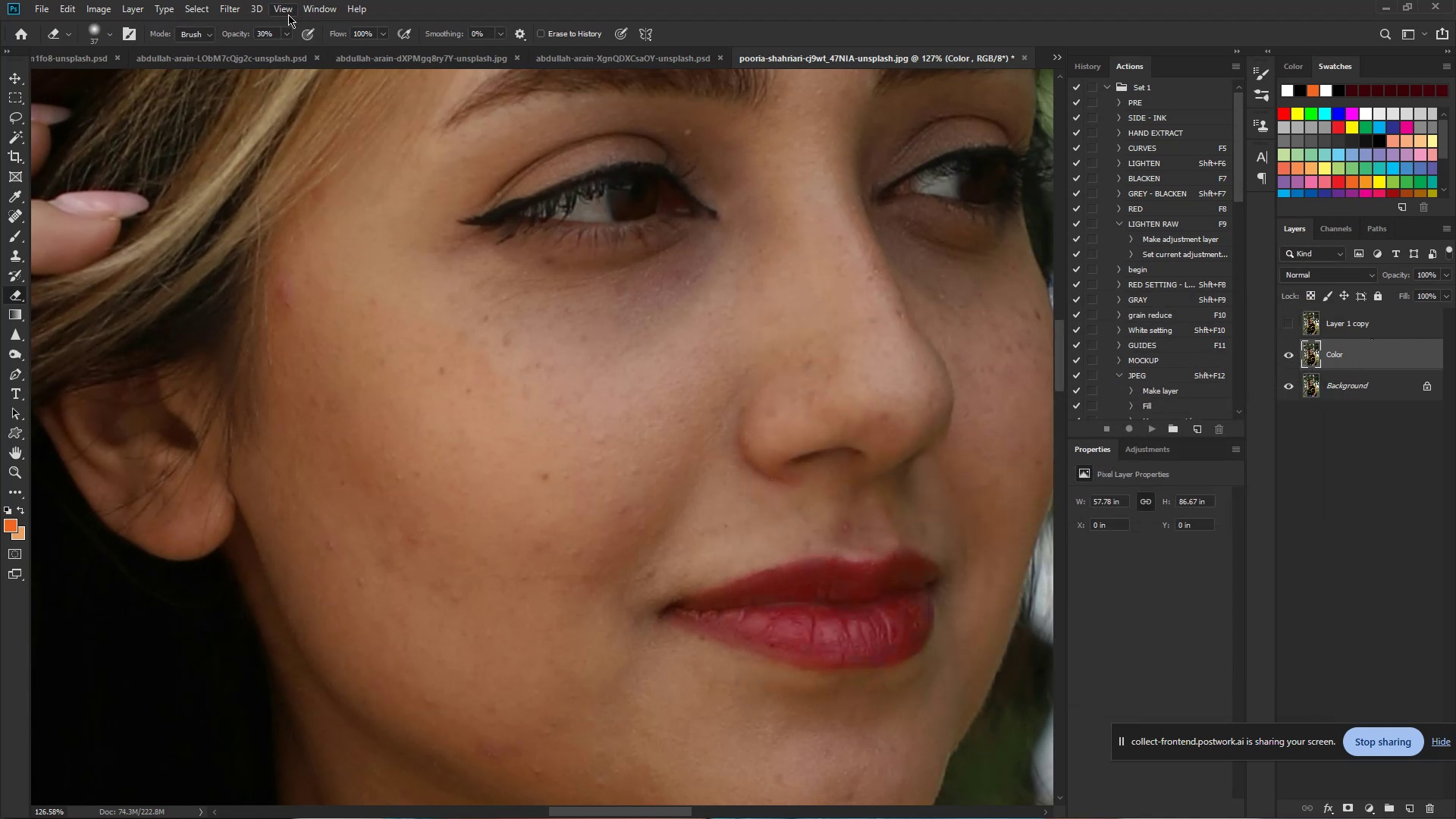 
left_click([235, 3])
 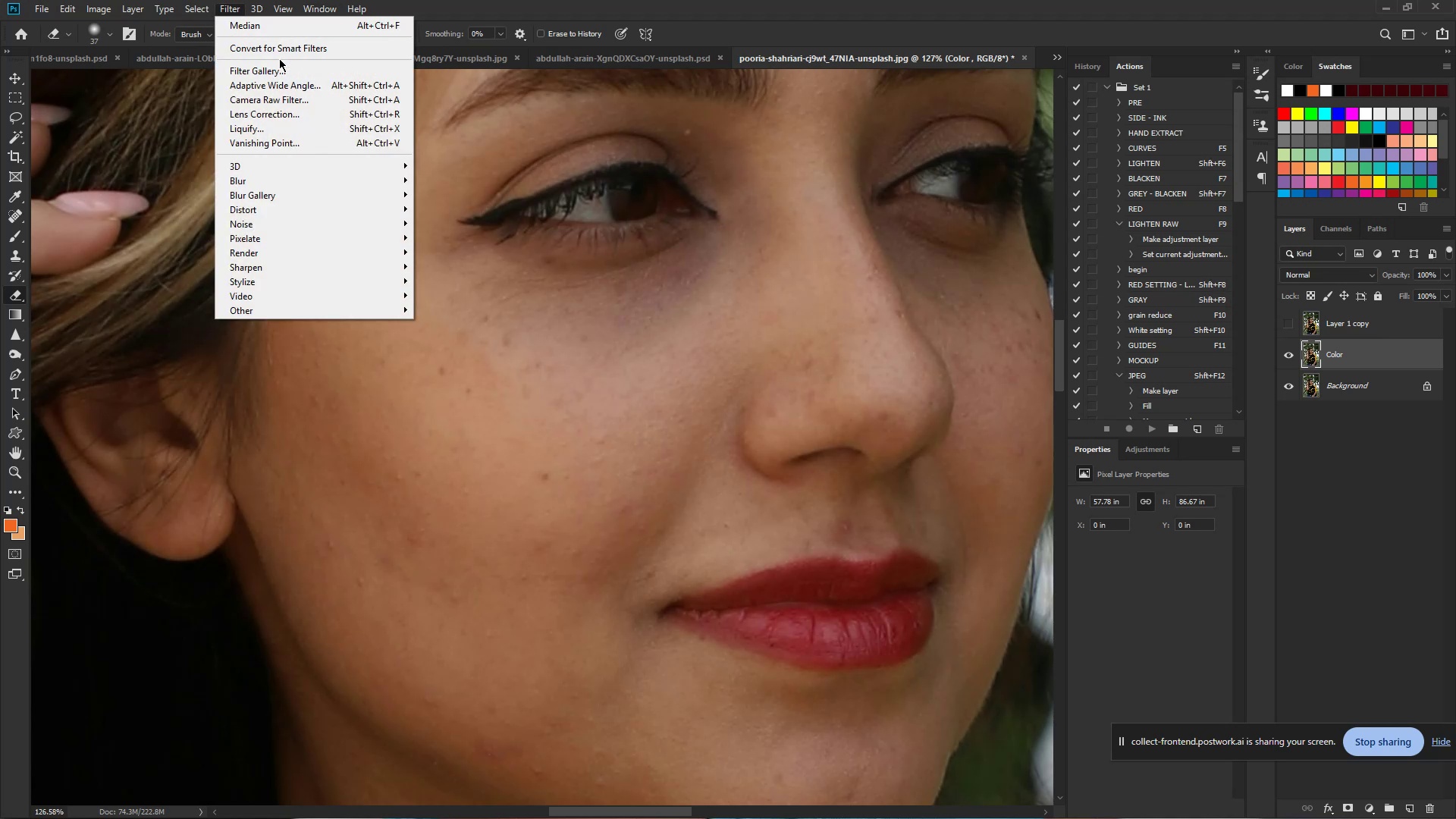 
left_click([278, 51])
 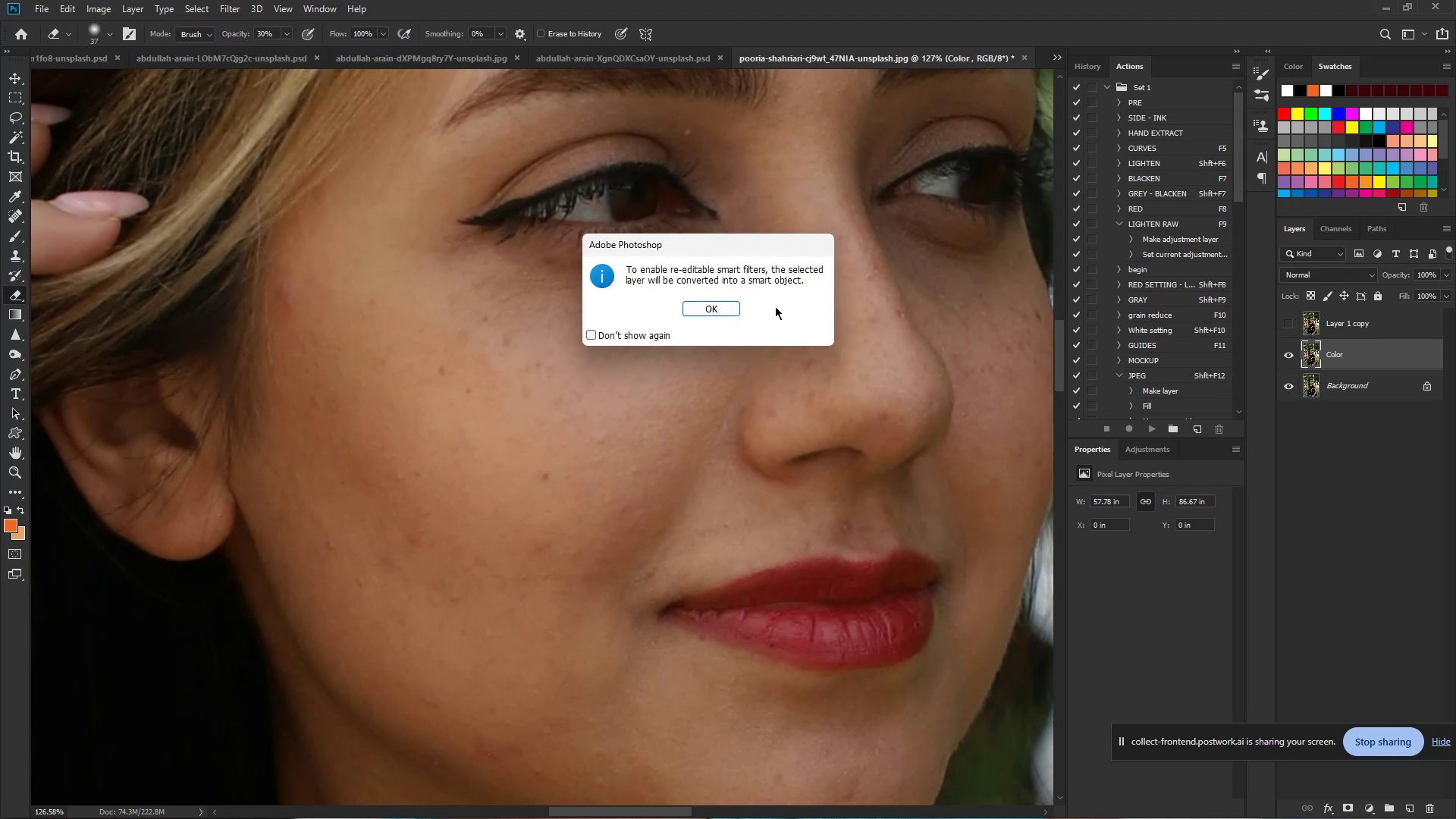 
left_click([729, 310])
 